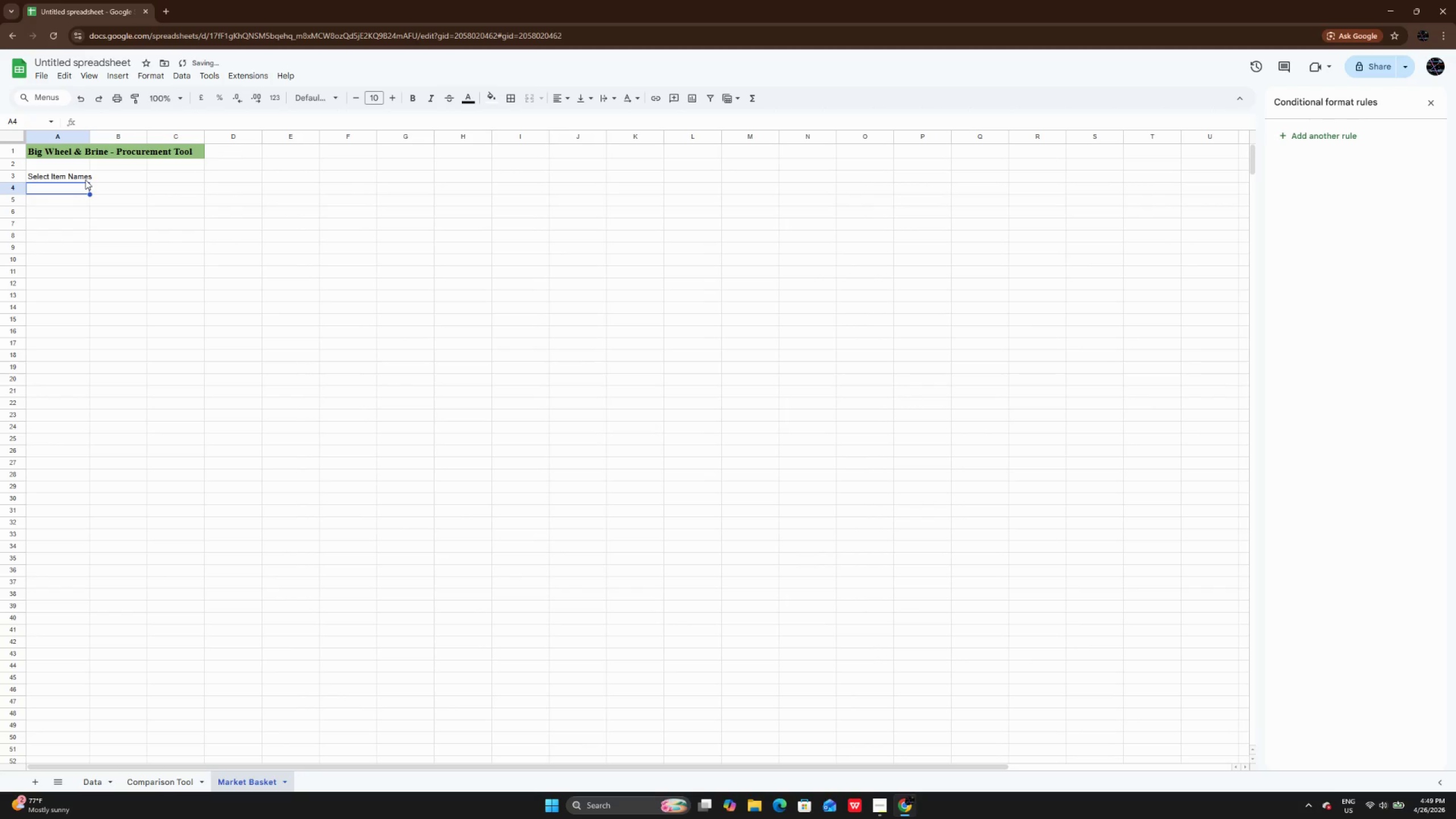 
key(ArrowUp)
 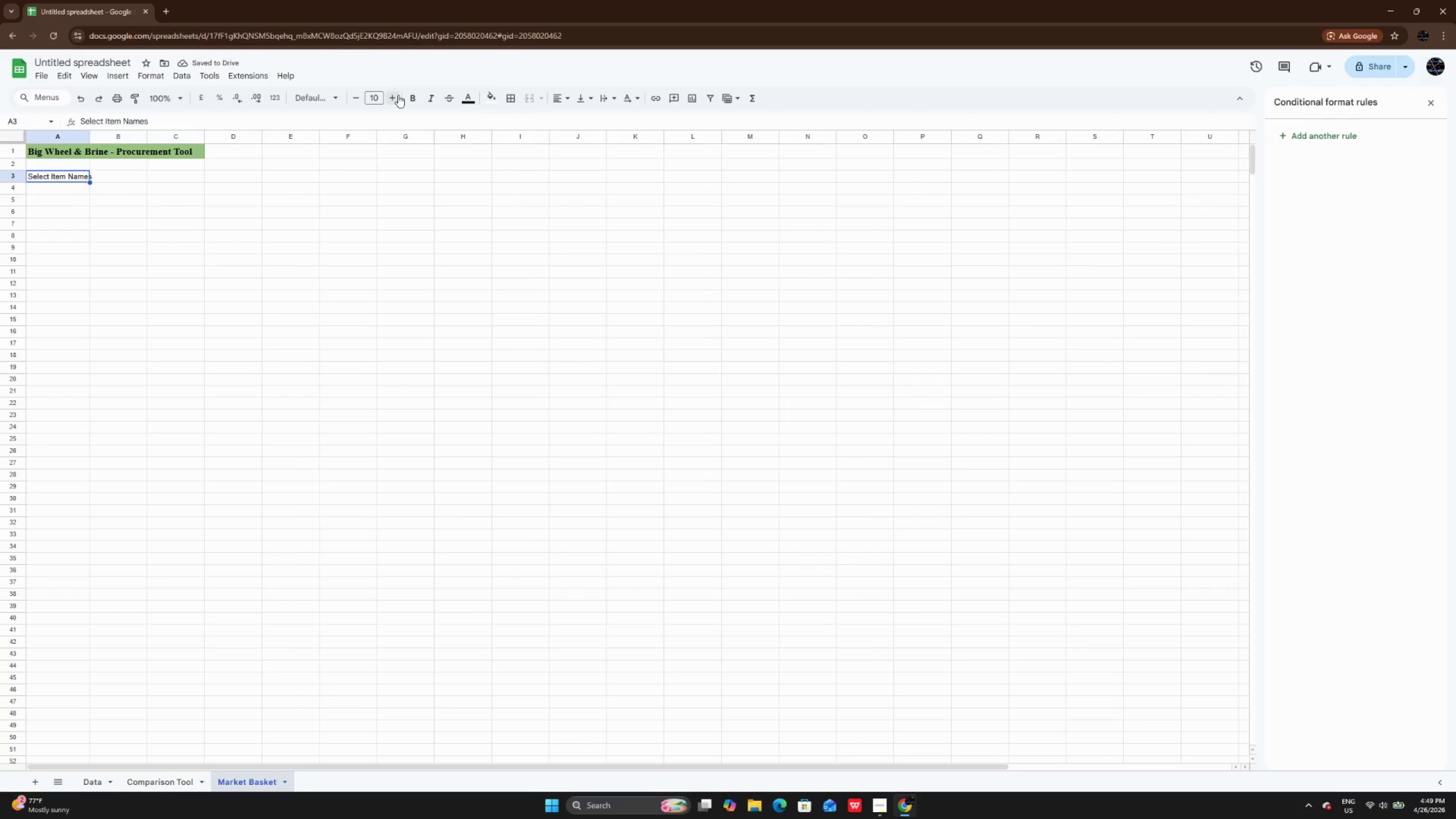 
left_click([299, 98])
 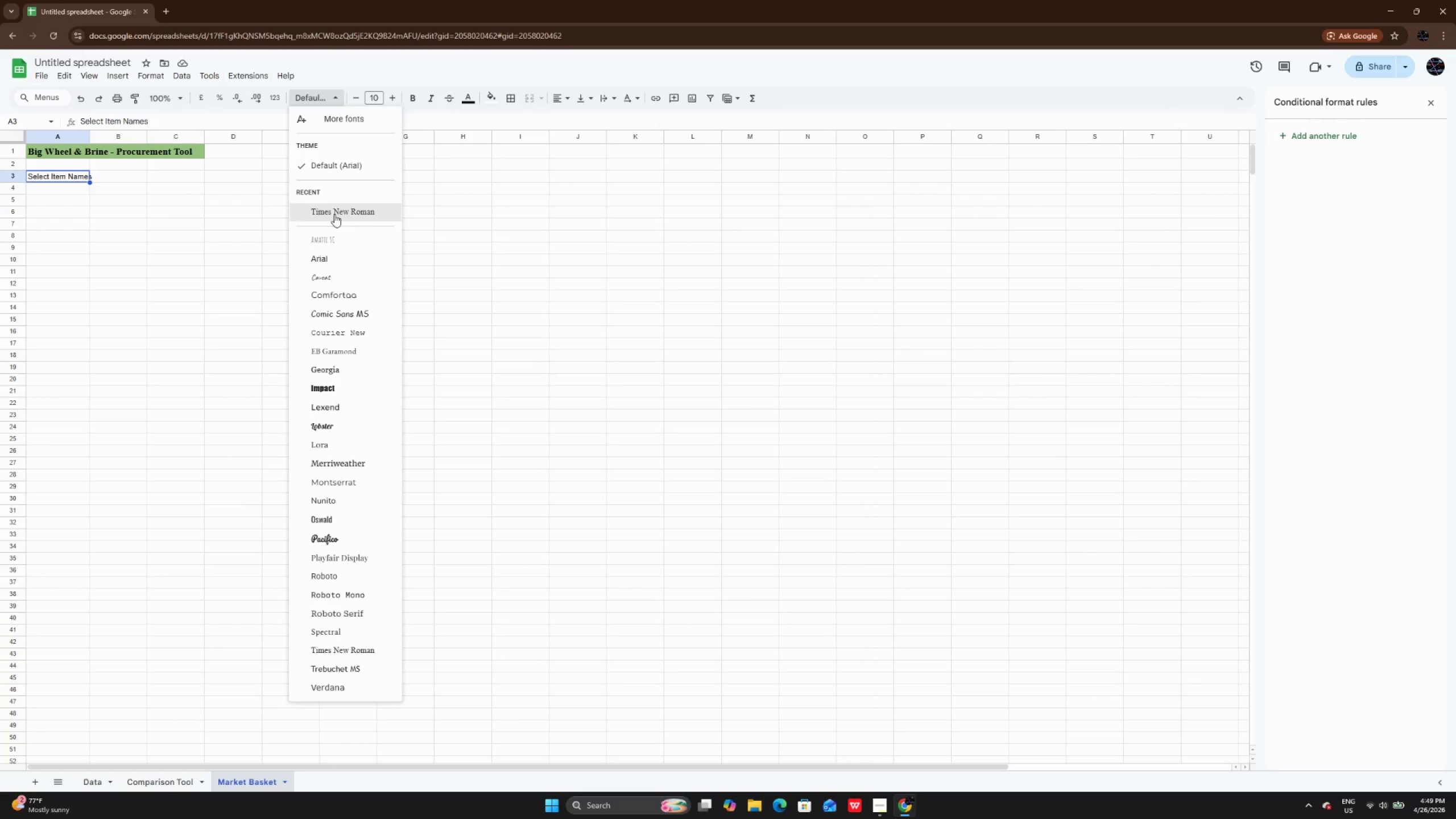 
left_click([334, 214])
 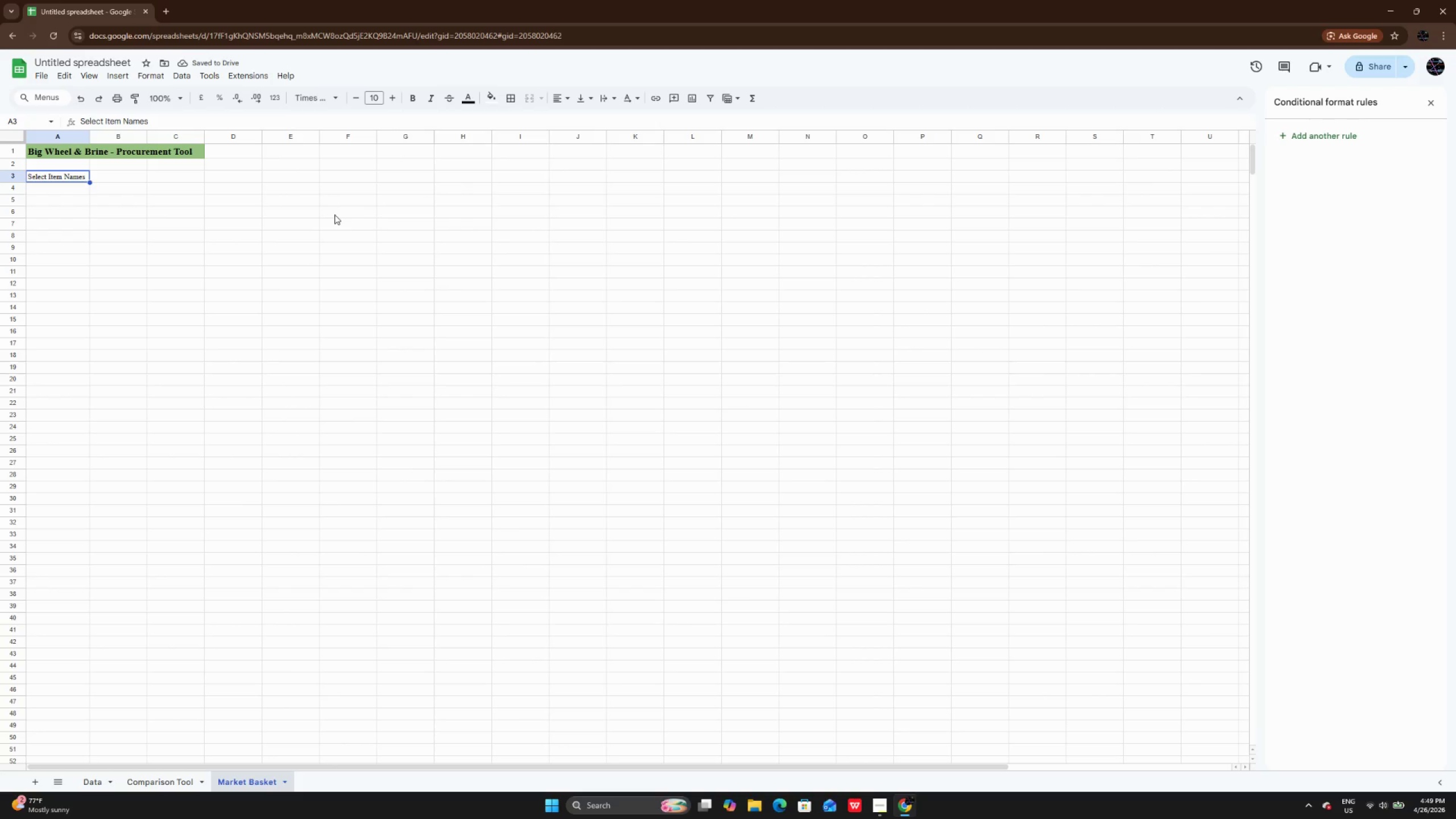 
wait(8.33)
 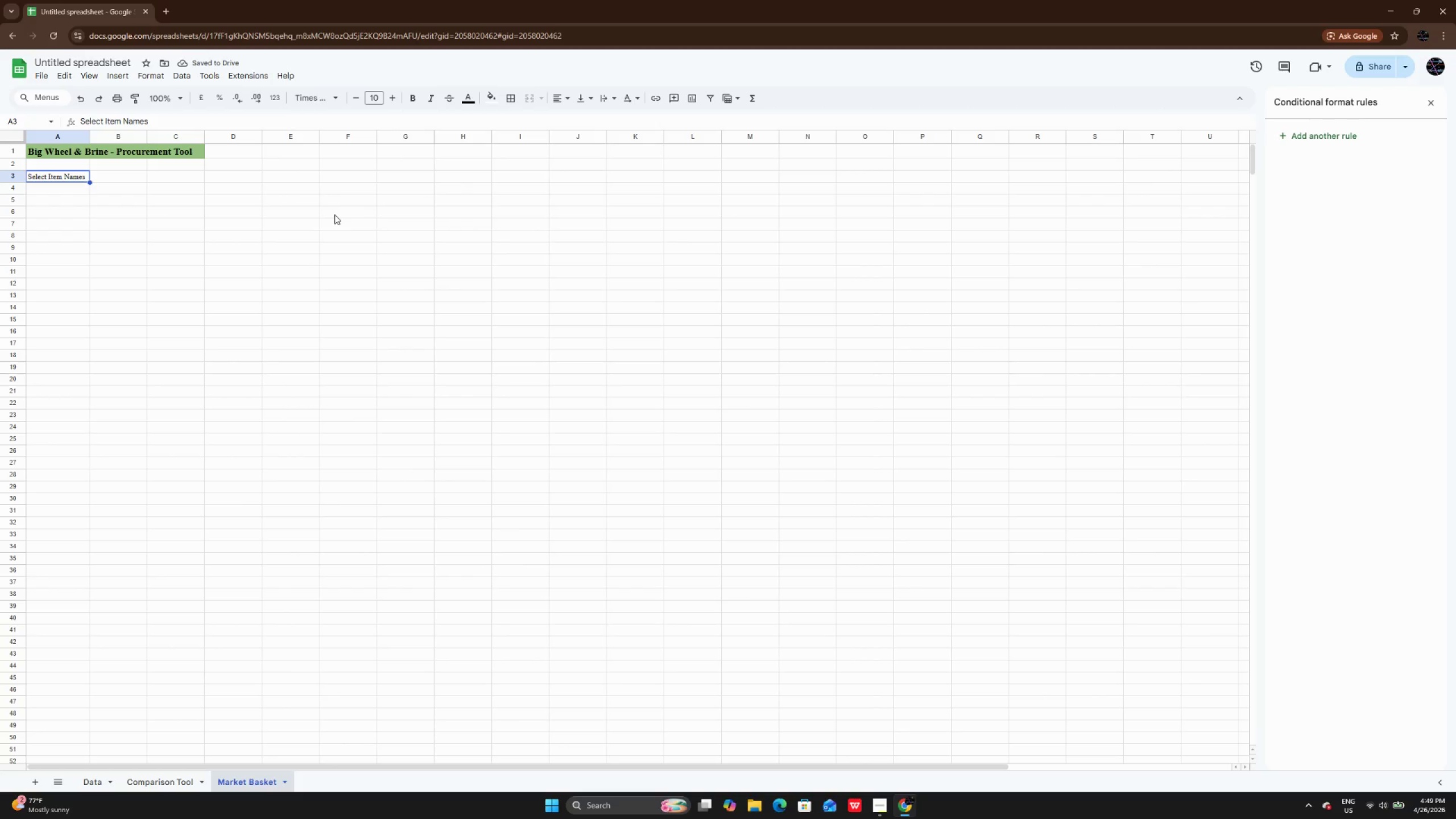 
double_click([394, 97])
 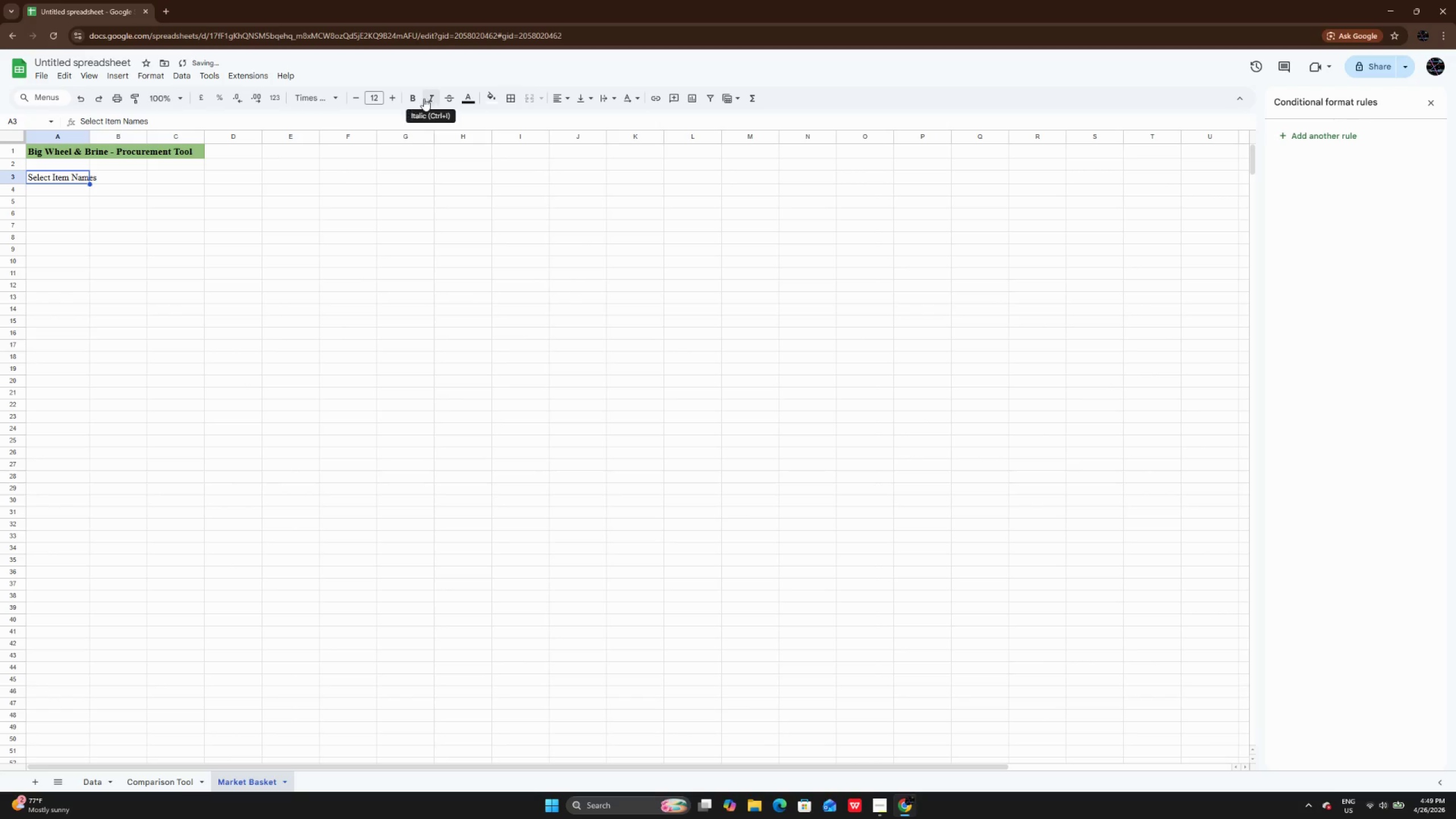 
left_click([416, 98])
 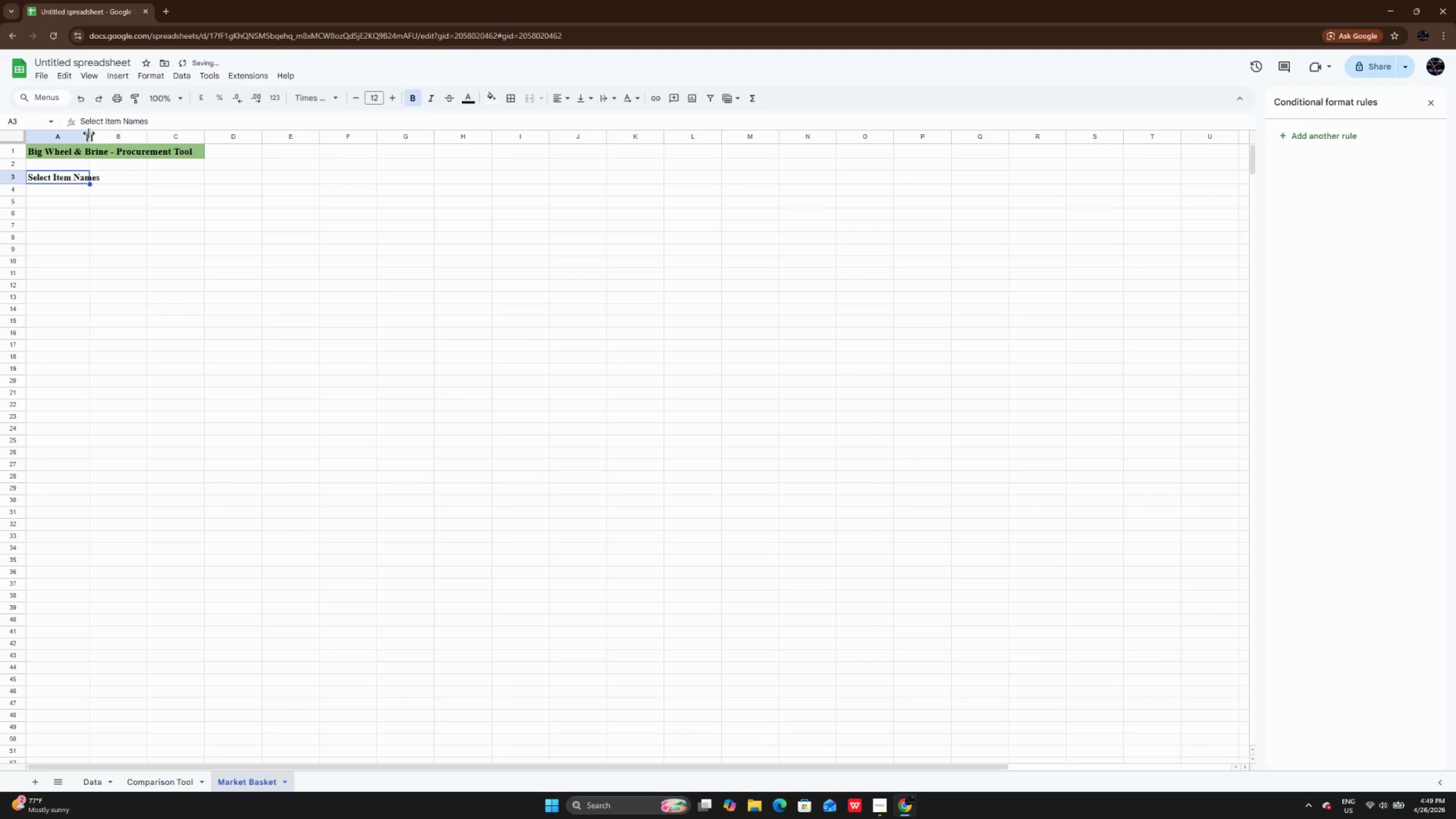 
left_click_drag(start_coordinate=[89, 133], to_coordinate=[114, 140])
 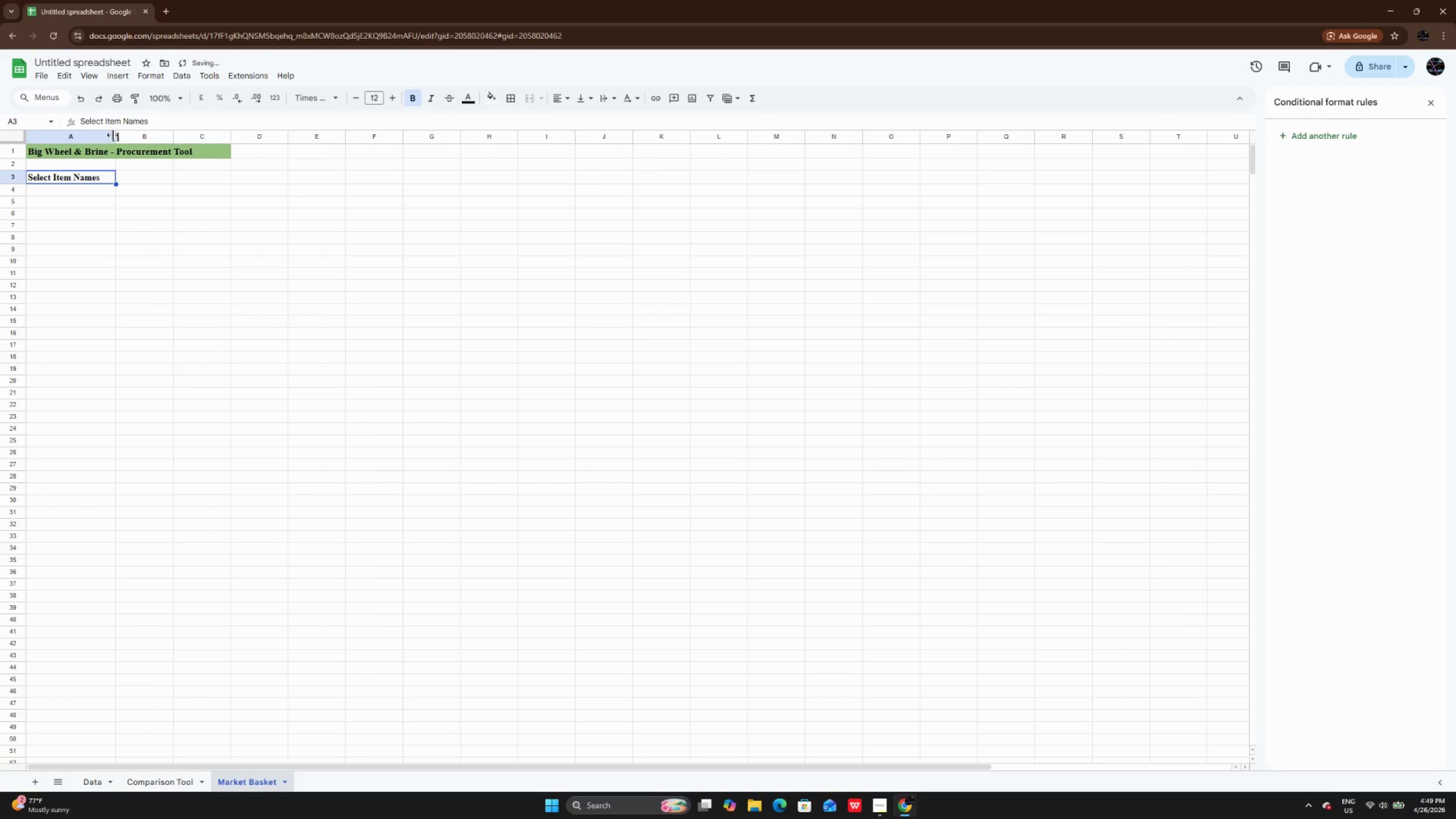 
left_click_drag(start_coordinate=[117, 135], to_coordinate=[112, 137])
 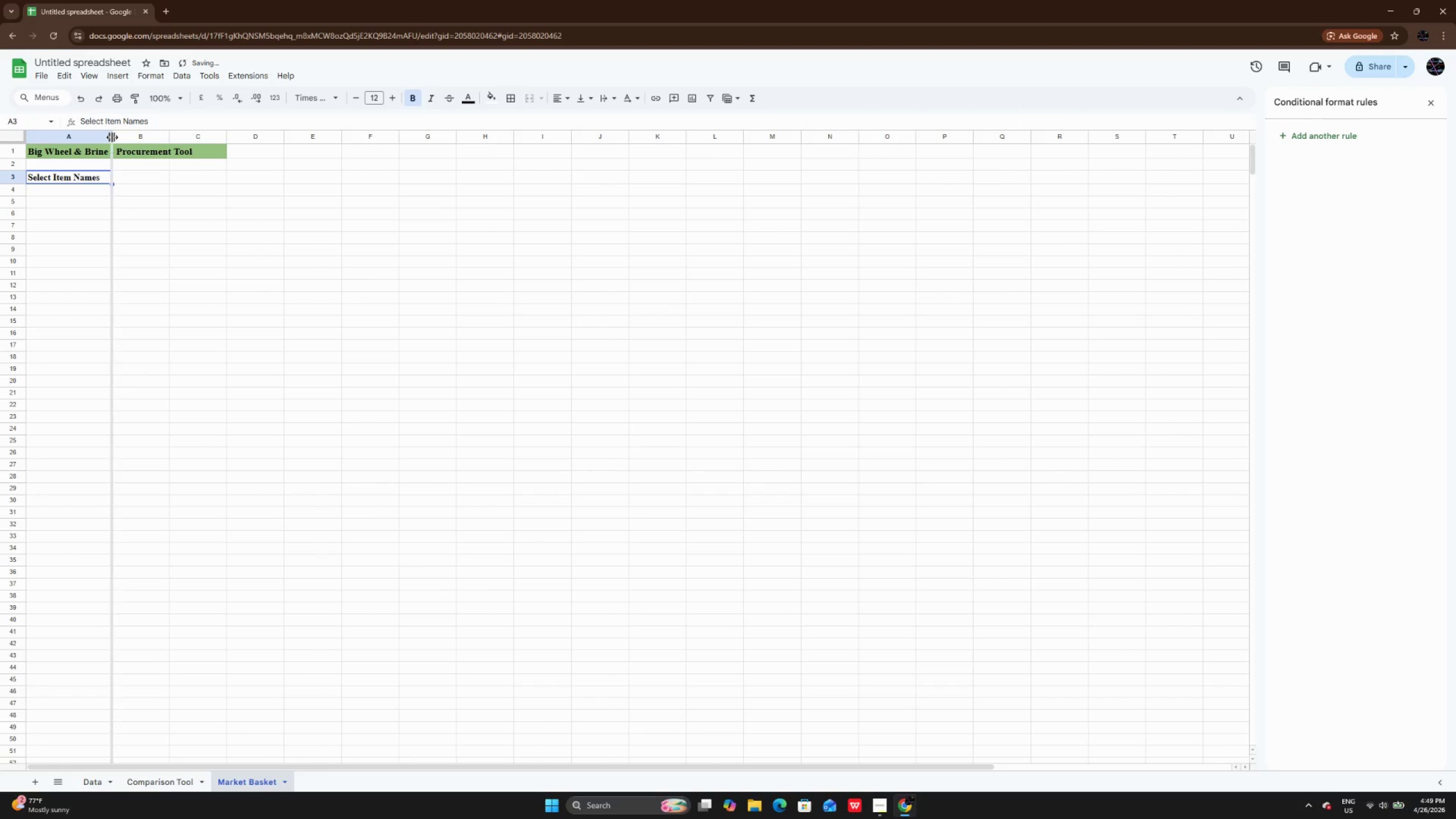 
left_click_drag(start_coordinate=[112, 137], to_coordinate=[104, 139])
 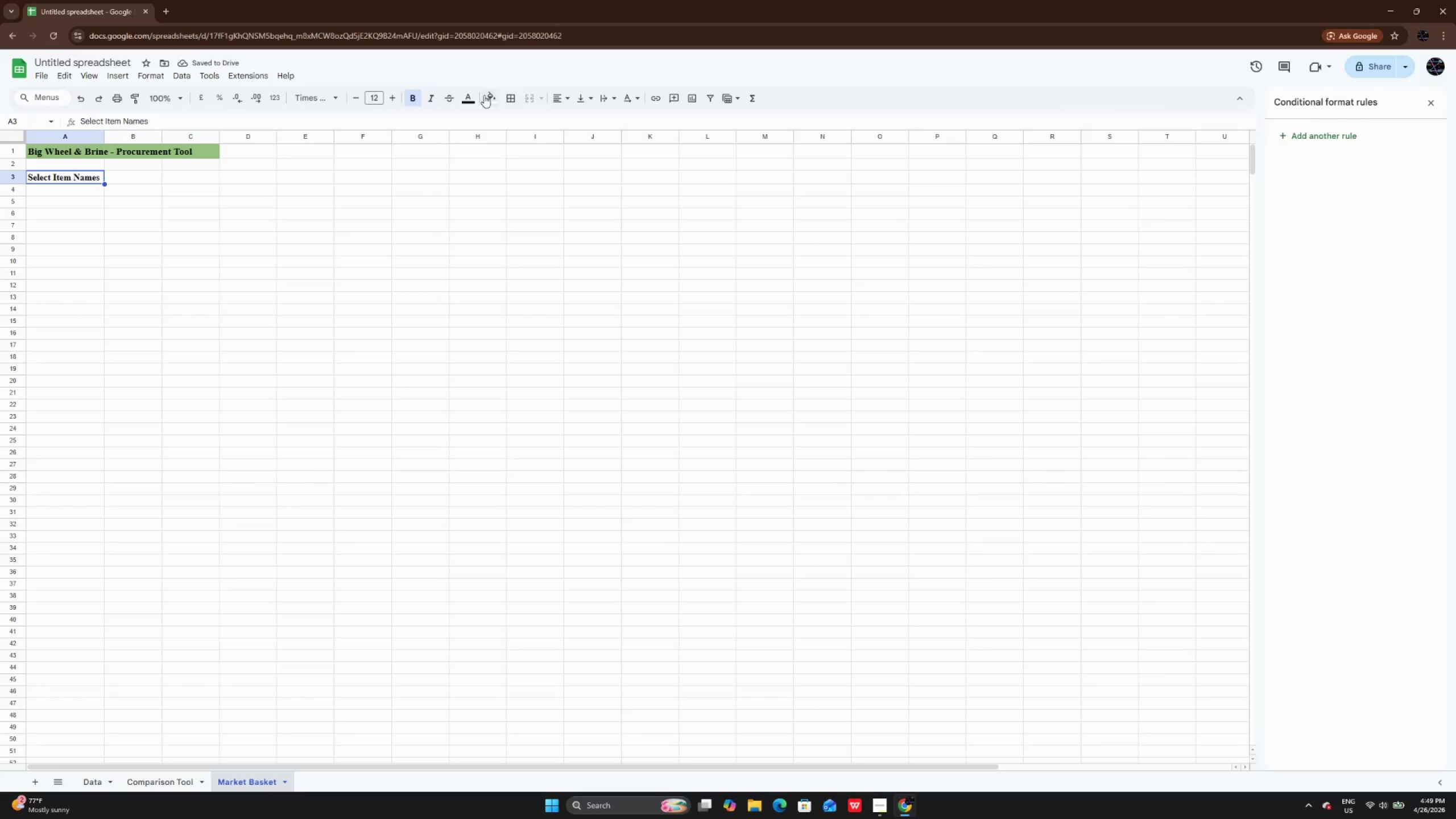 
left_click([497, 95])
 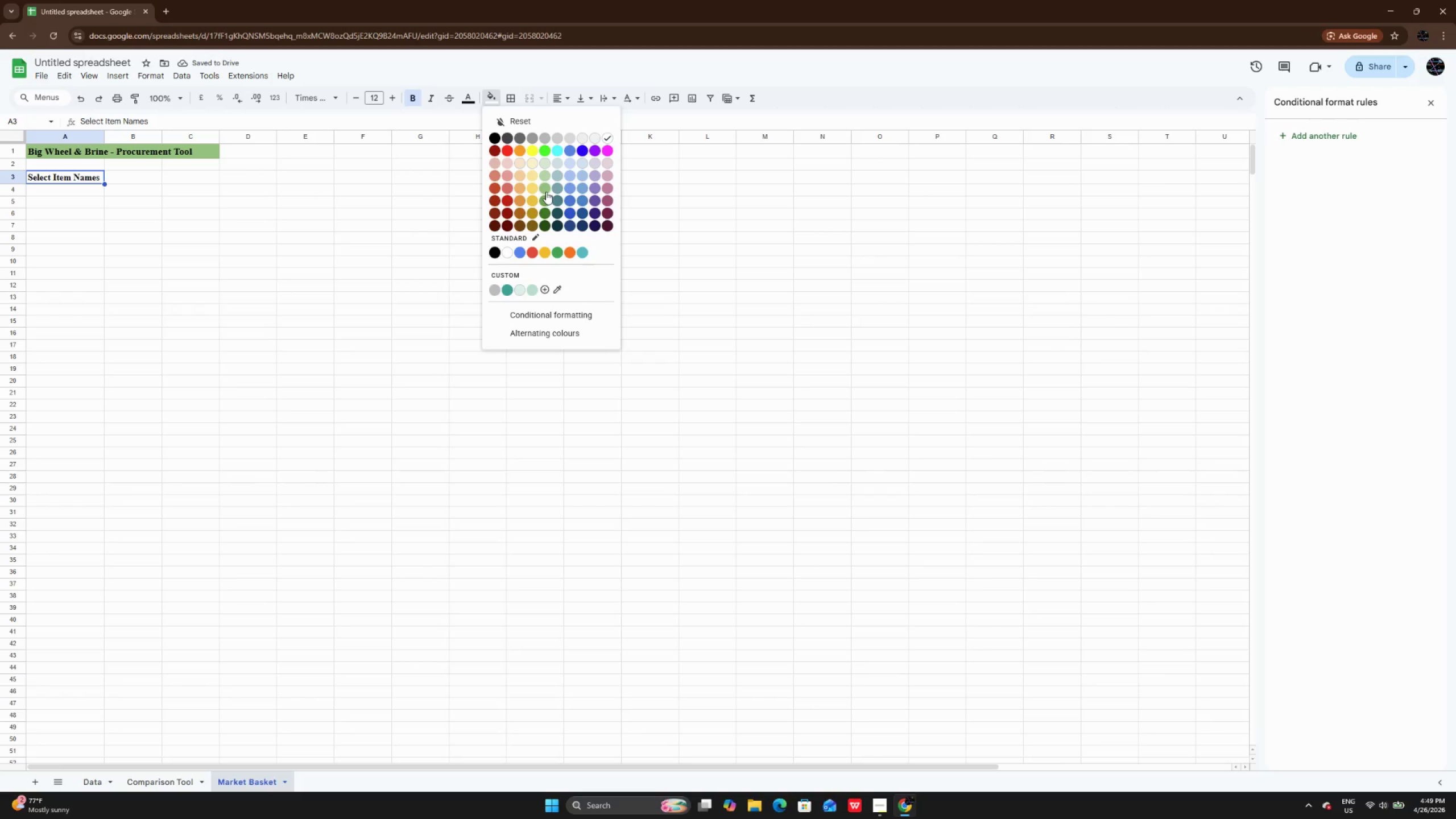 
left_click([546, 200])
 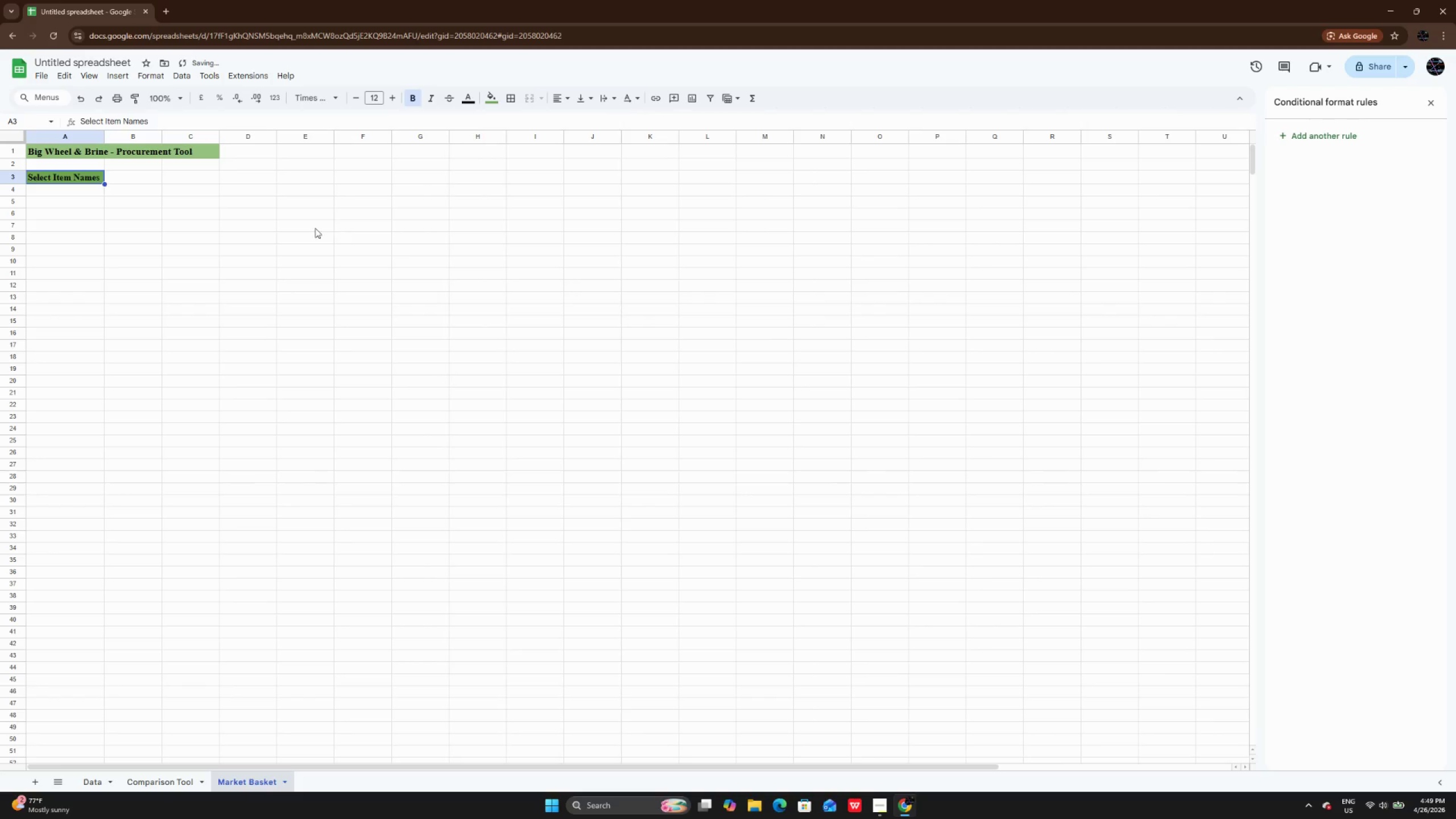 
left_click([315, 228])
 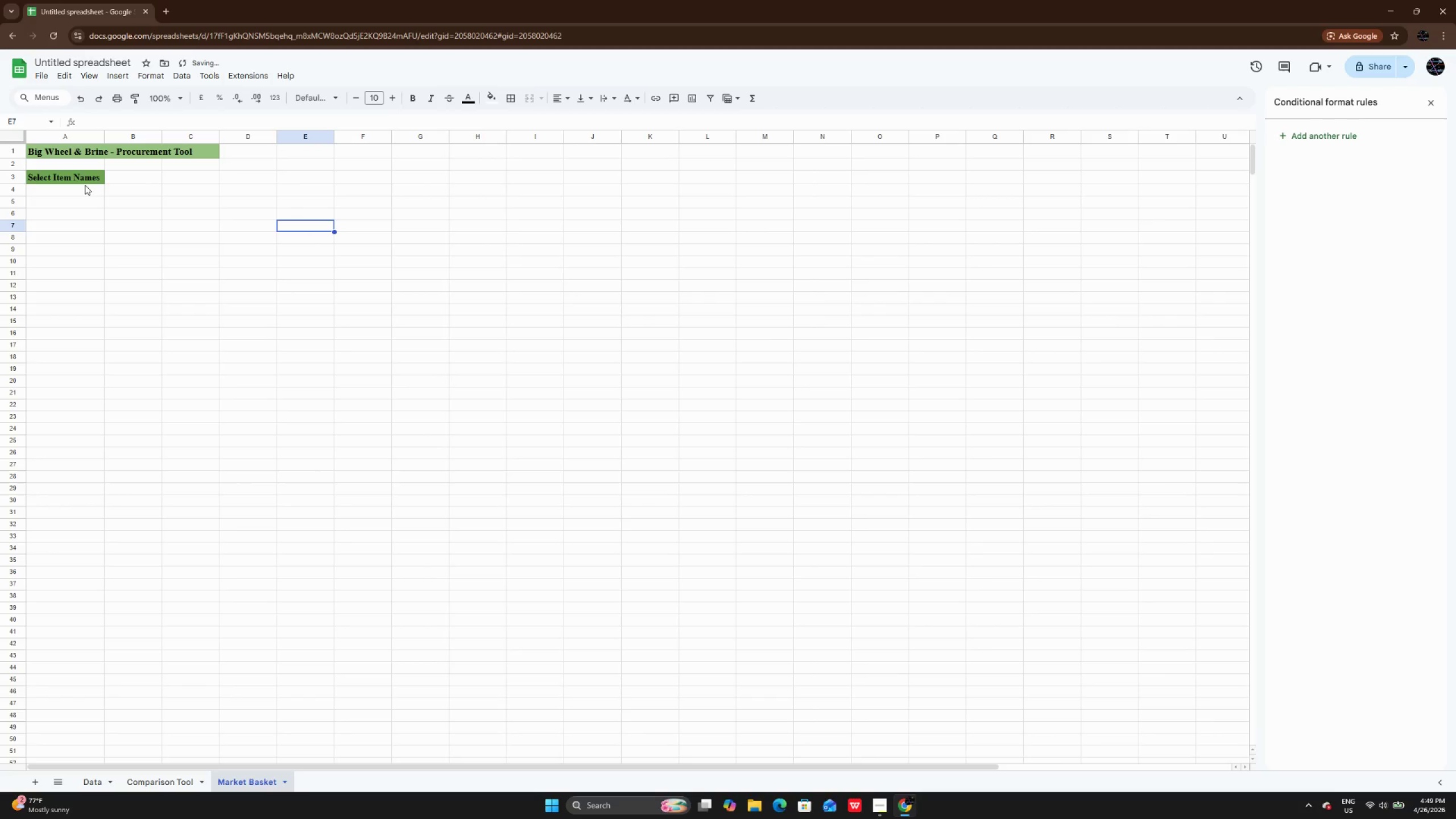 
left_click([85, 185])
 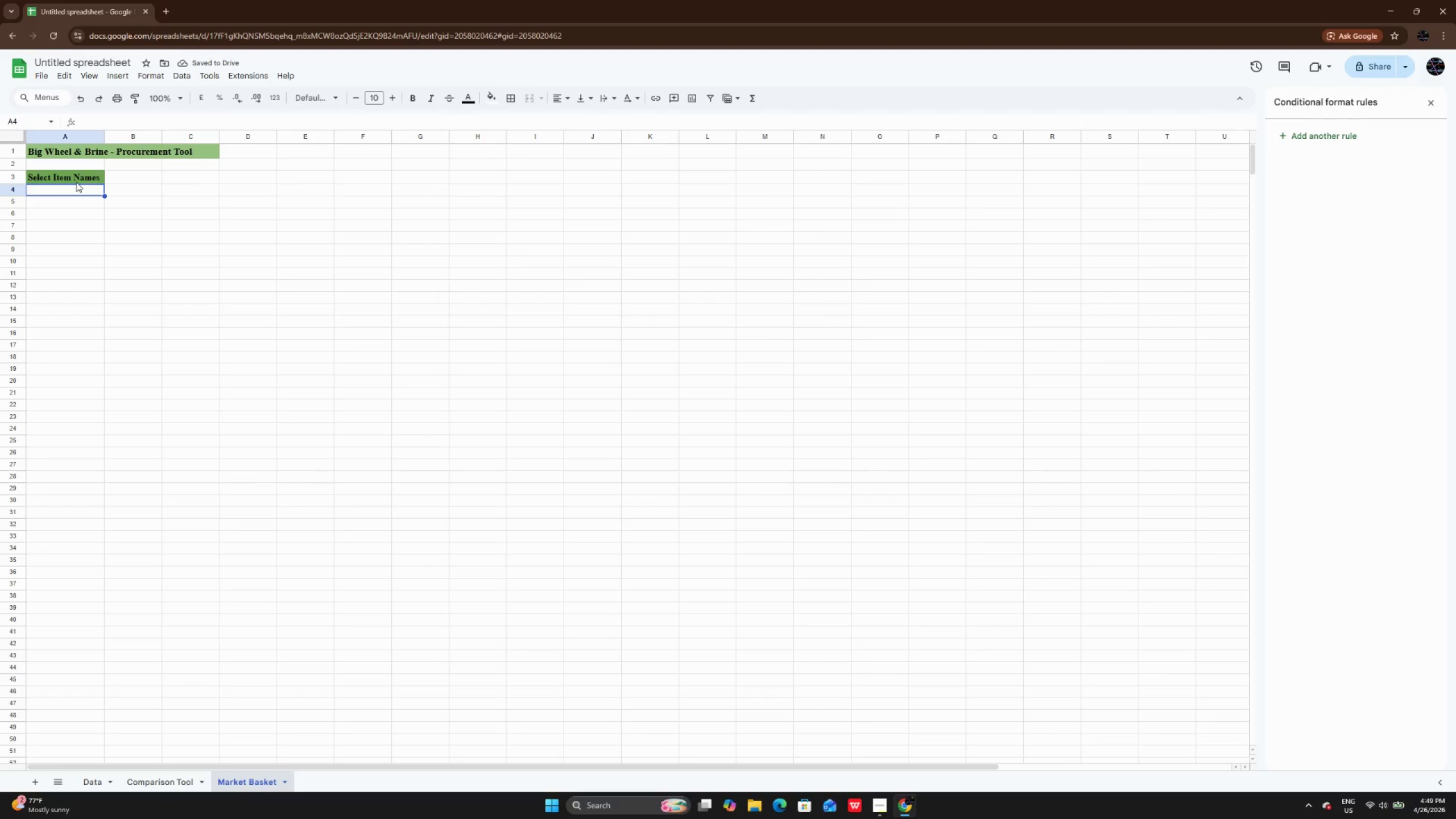 
left_click([76, 182])
 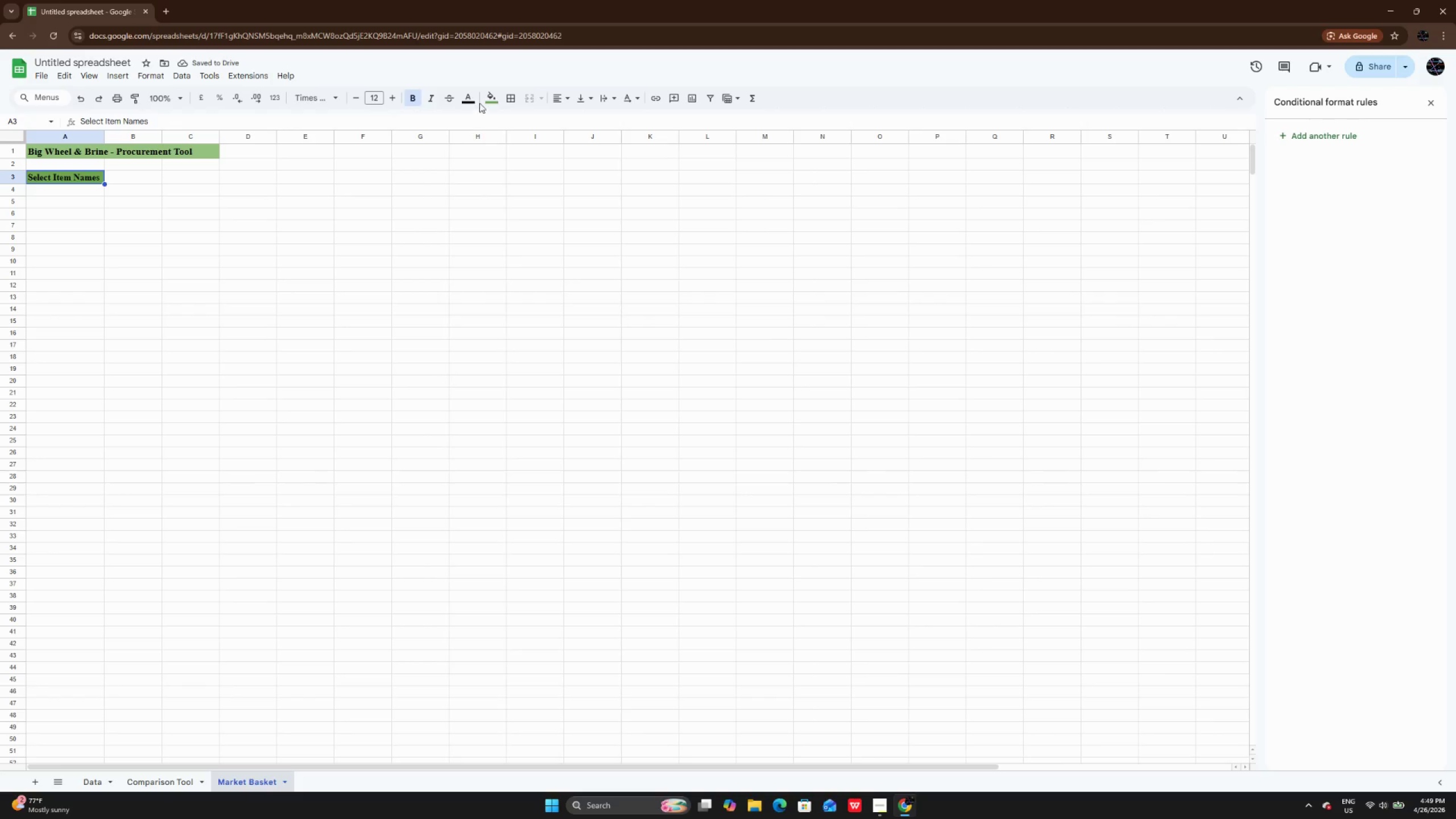 
left_click([495, 100])
 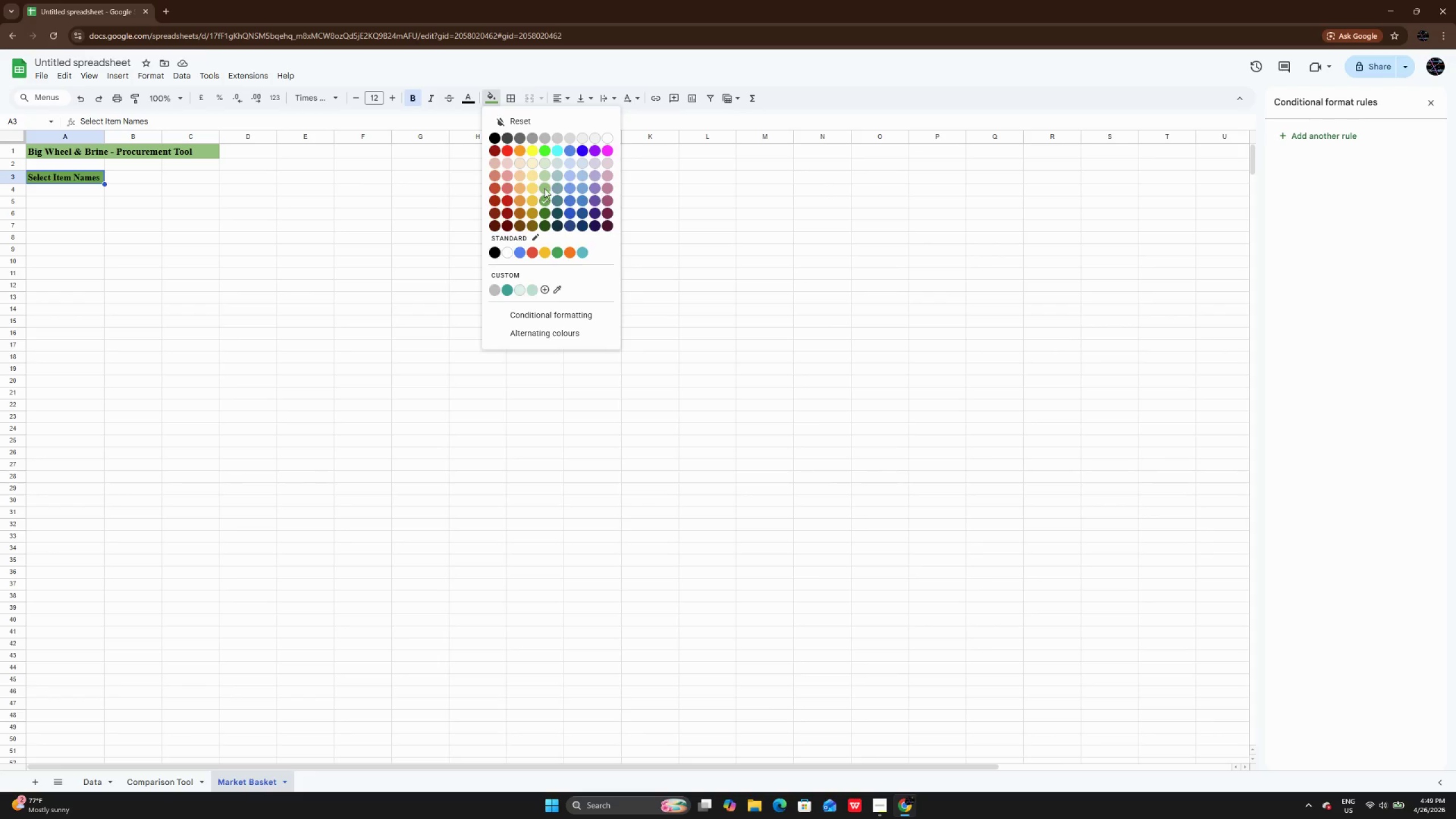 
double_click([159, 239])
 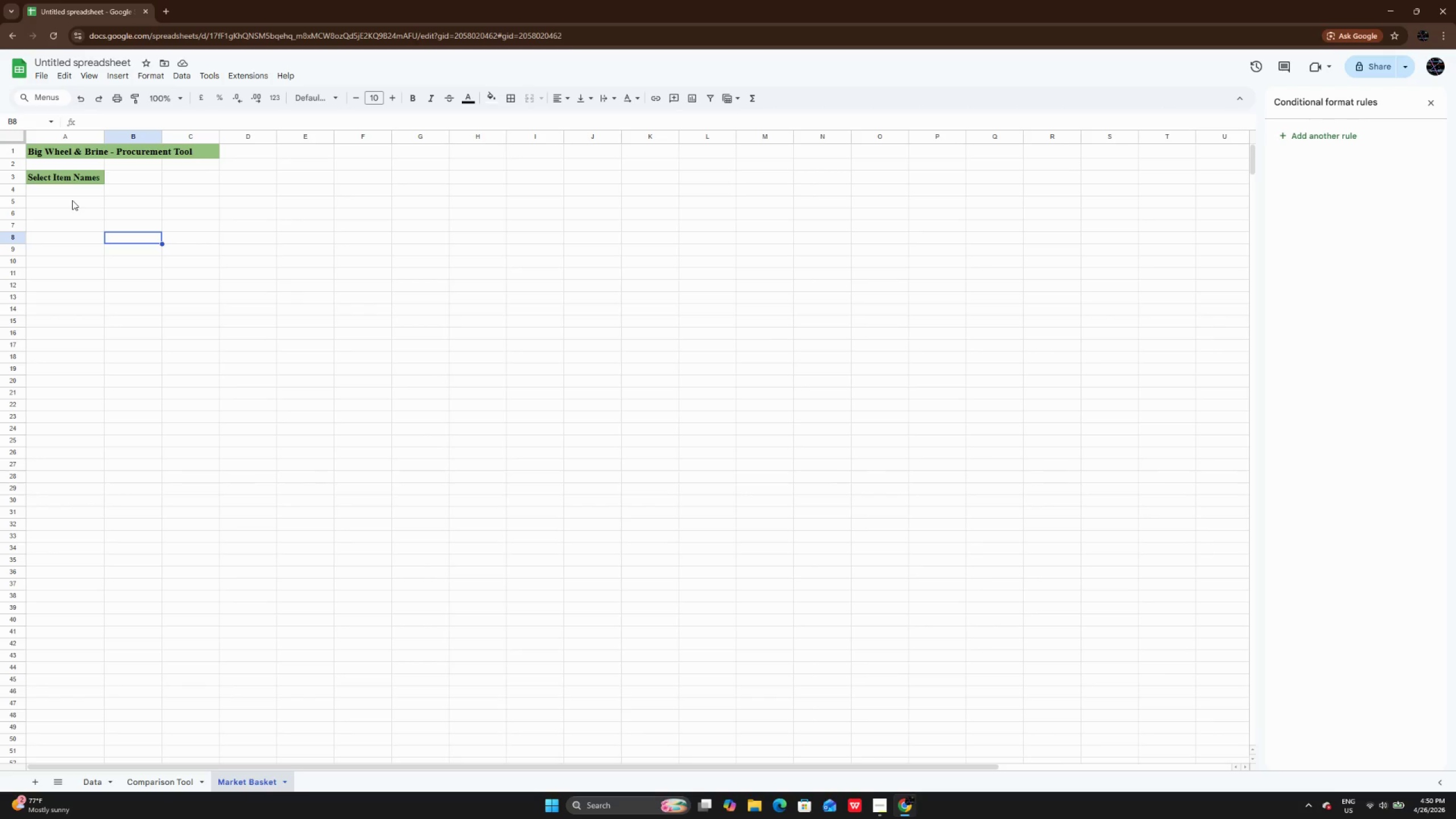 
wait(20.83)
 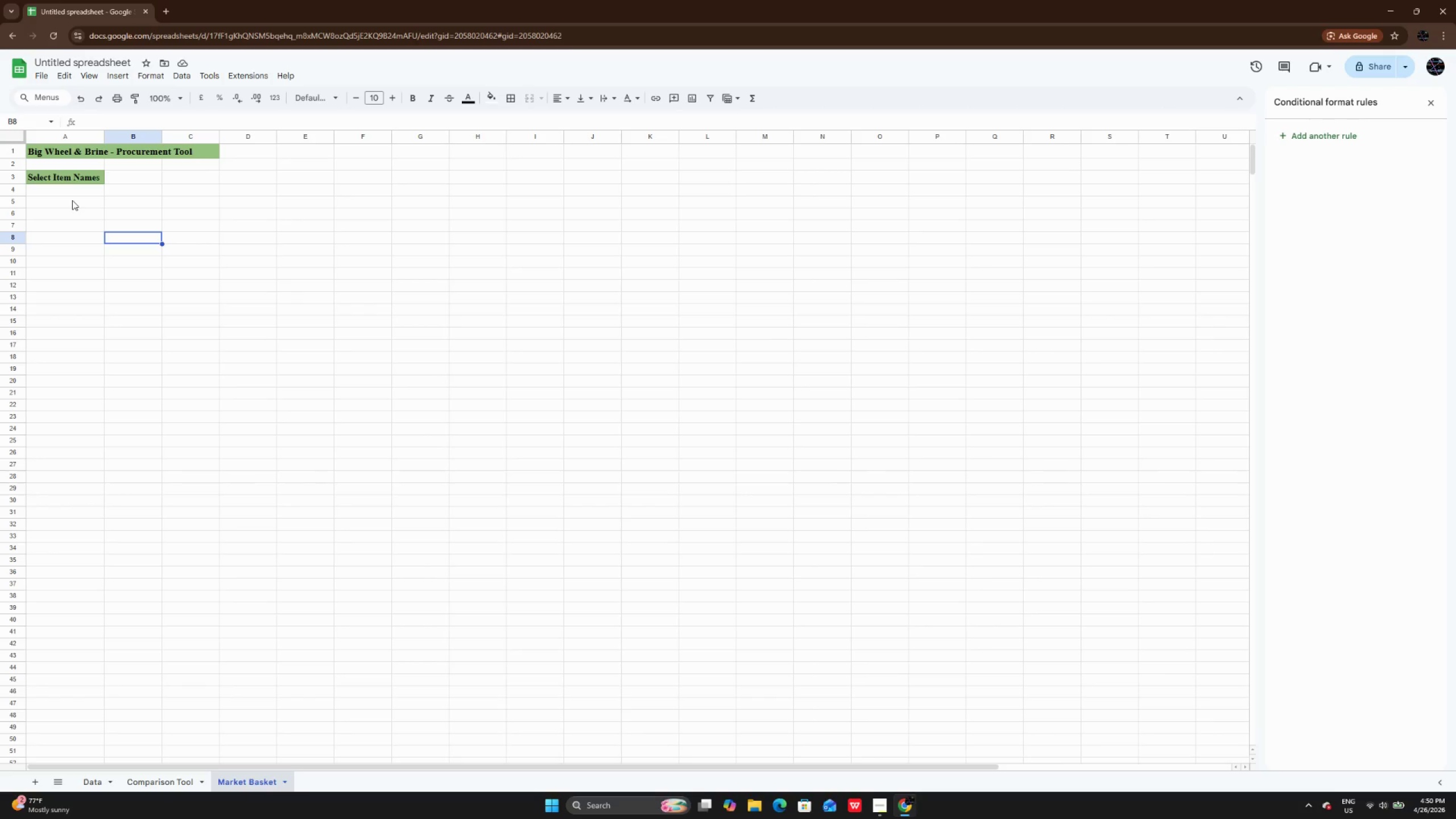 
left_click([65, 198])
 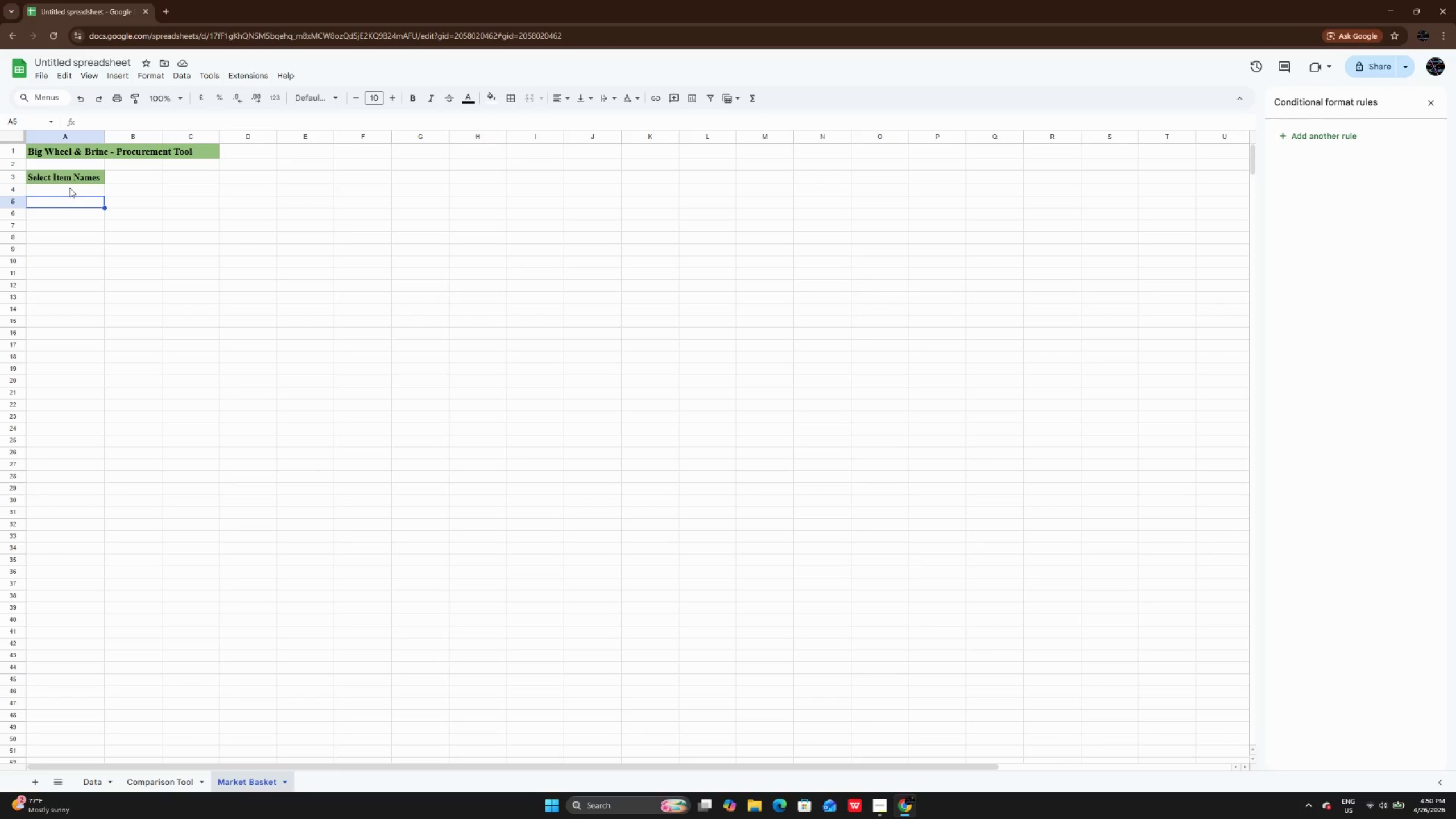 
left_click_drag(start_coordinate=[69, 188], to_coordinate=[71, 237])
 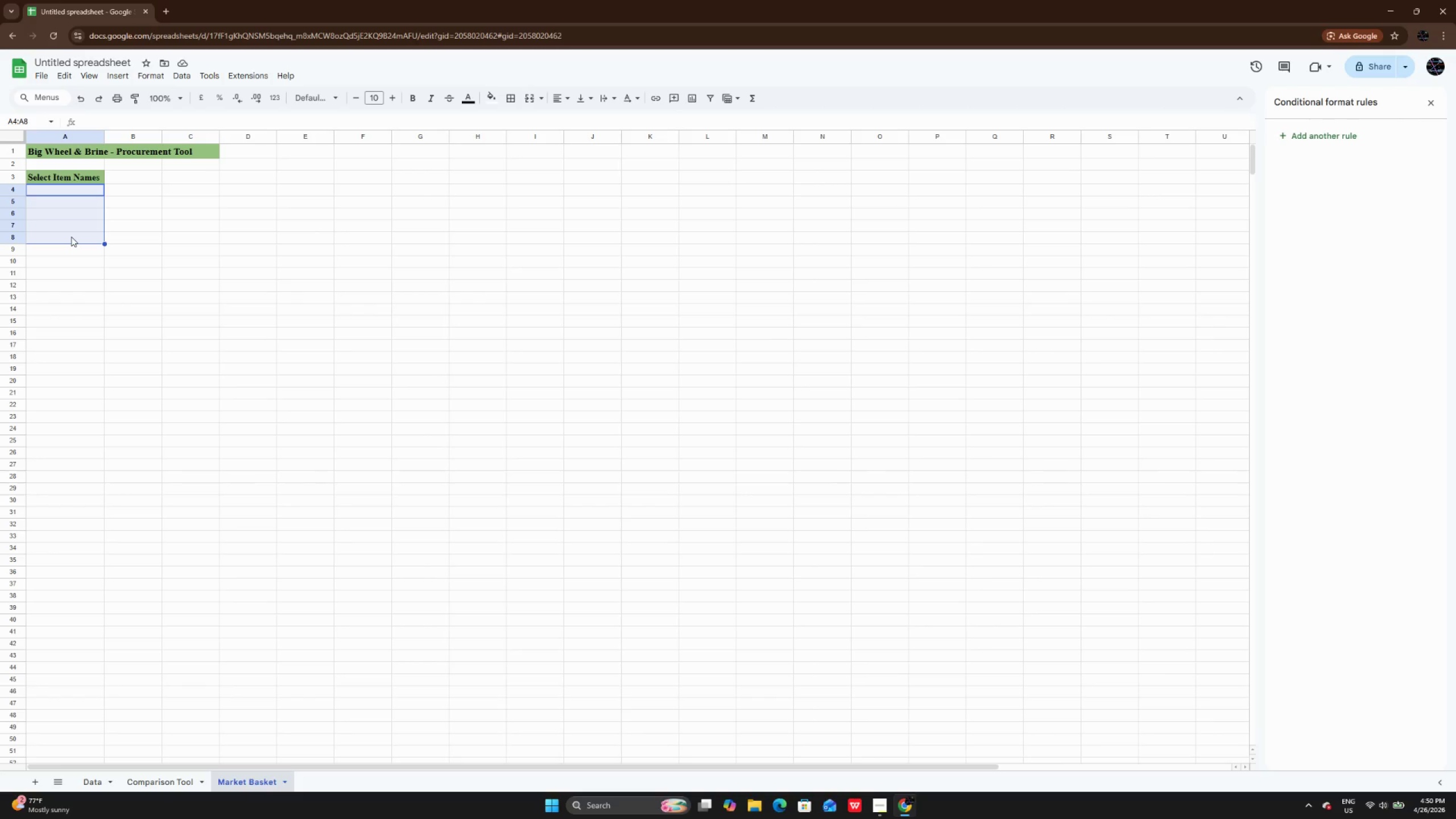 
wait(16.09)
 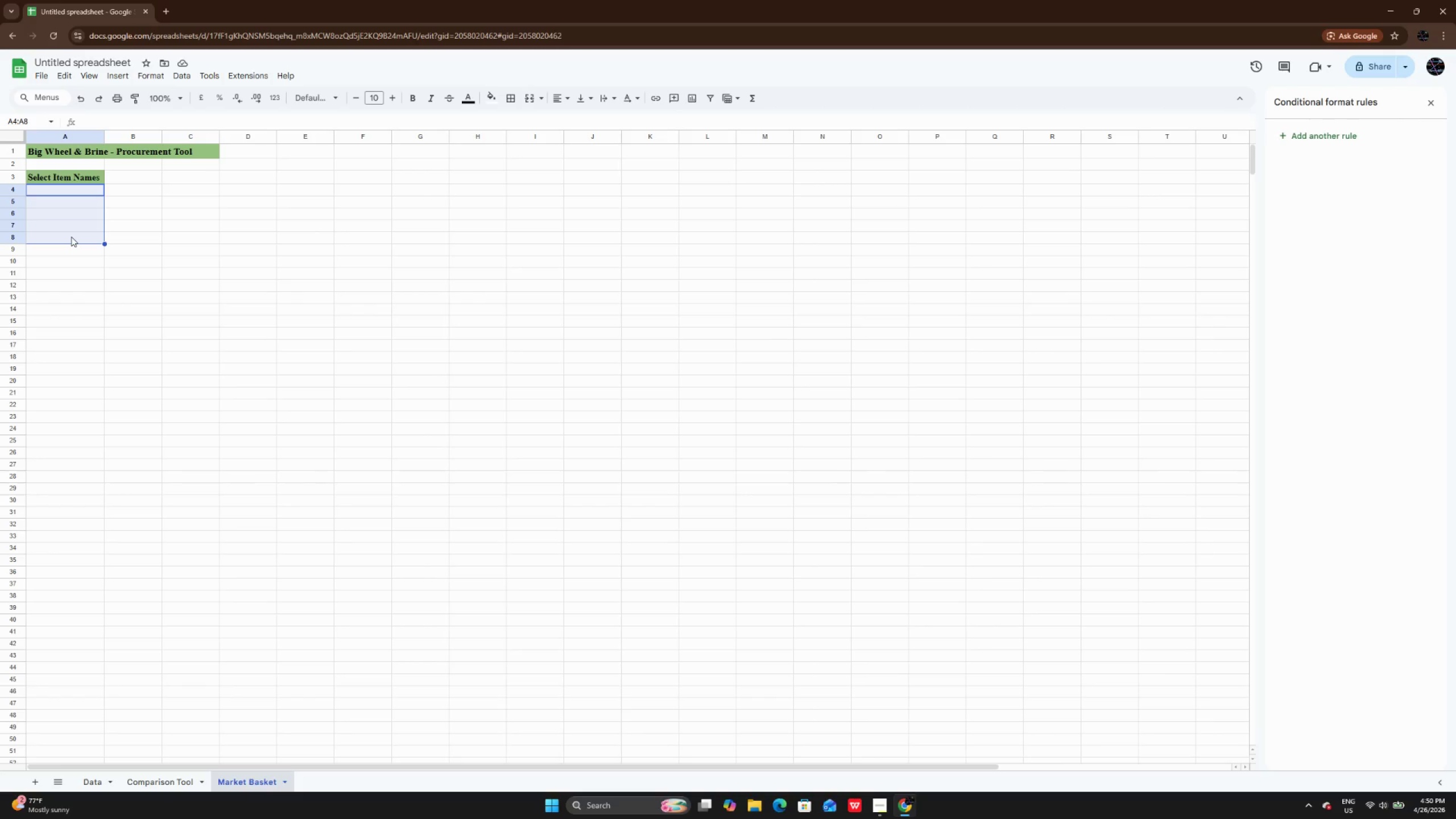 
left_click([181, 73])
 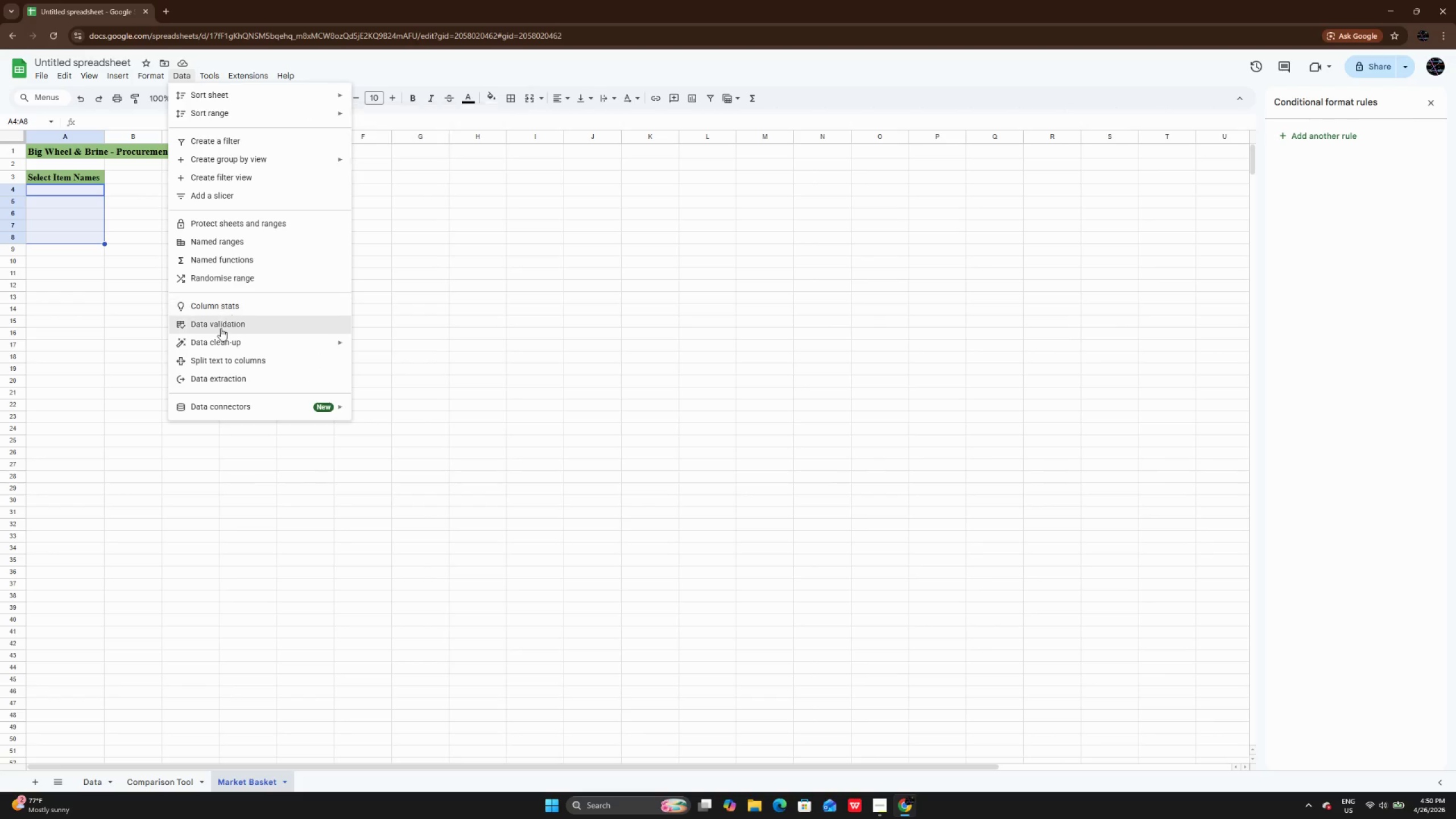 
left_click([231, 330])
 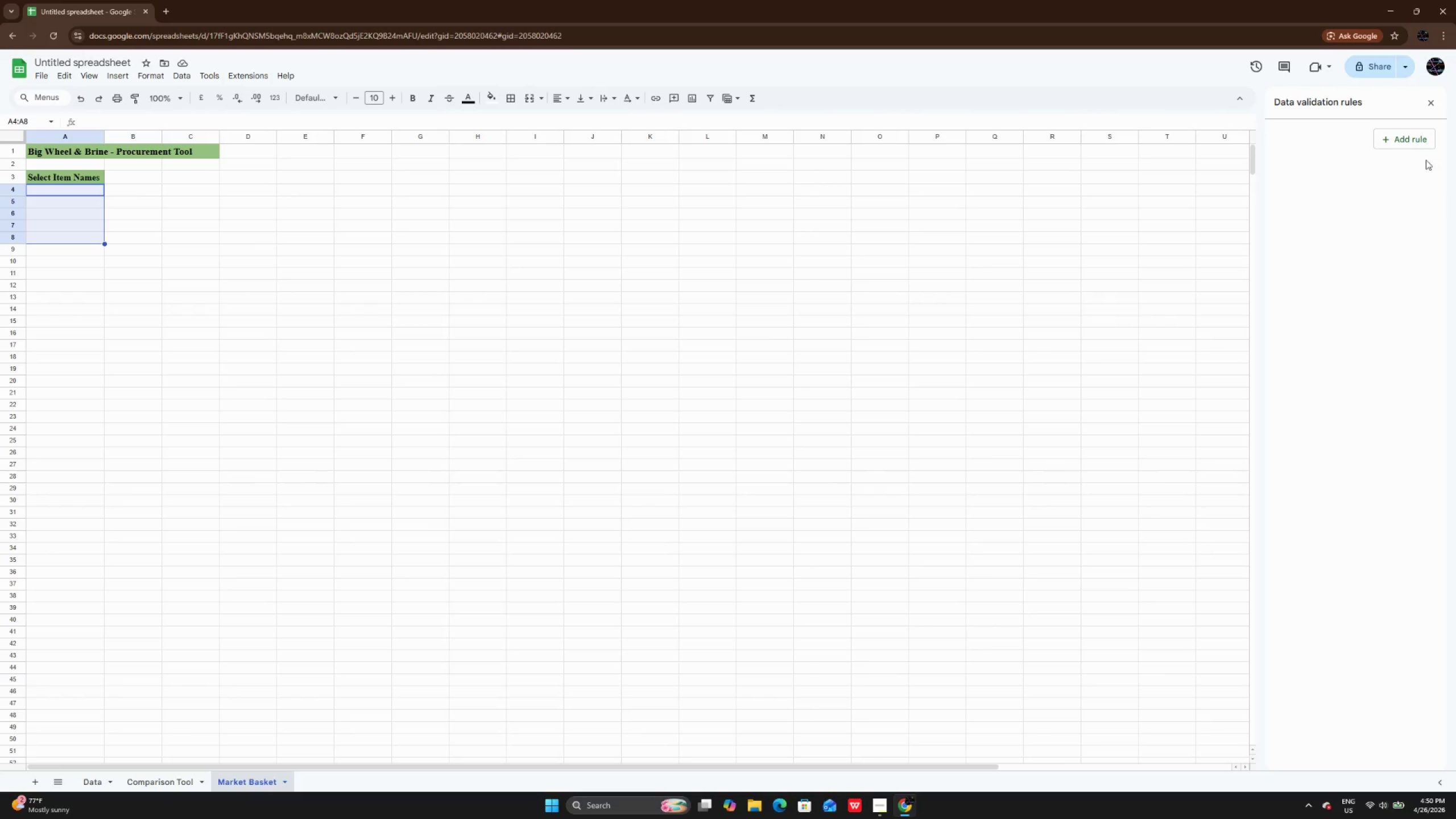 
left_click([1415, 139])
 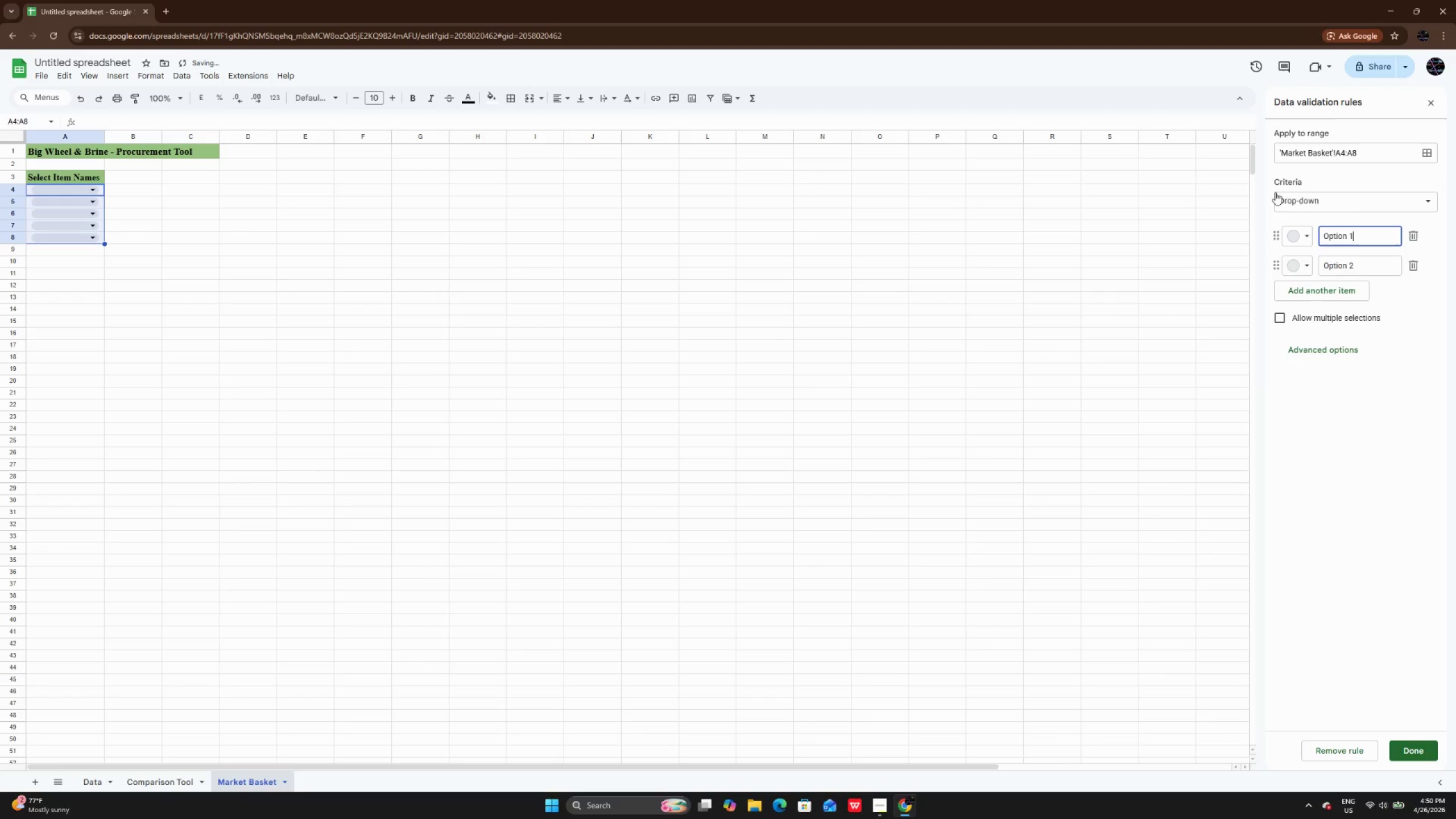 
left_click([1288, 195])
 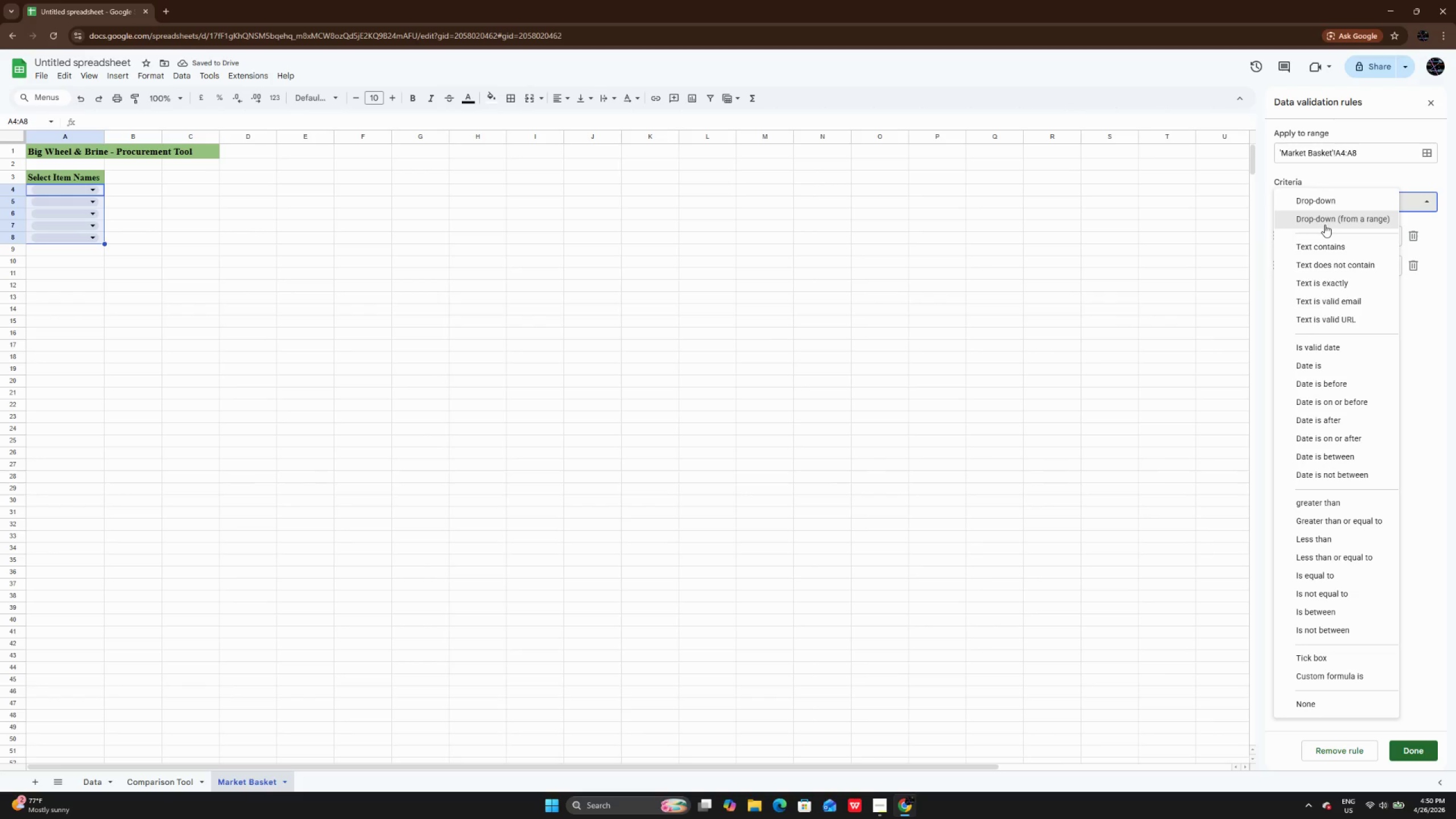 
left_click([1325, 225])
 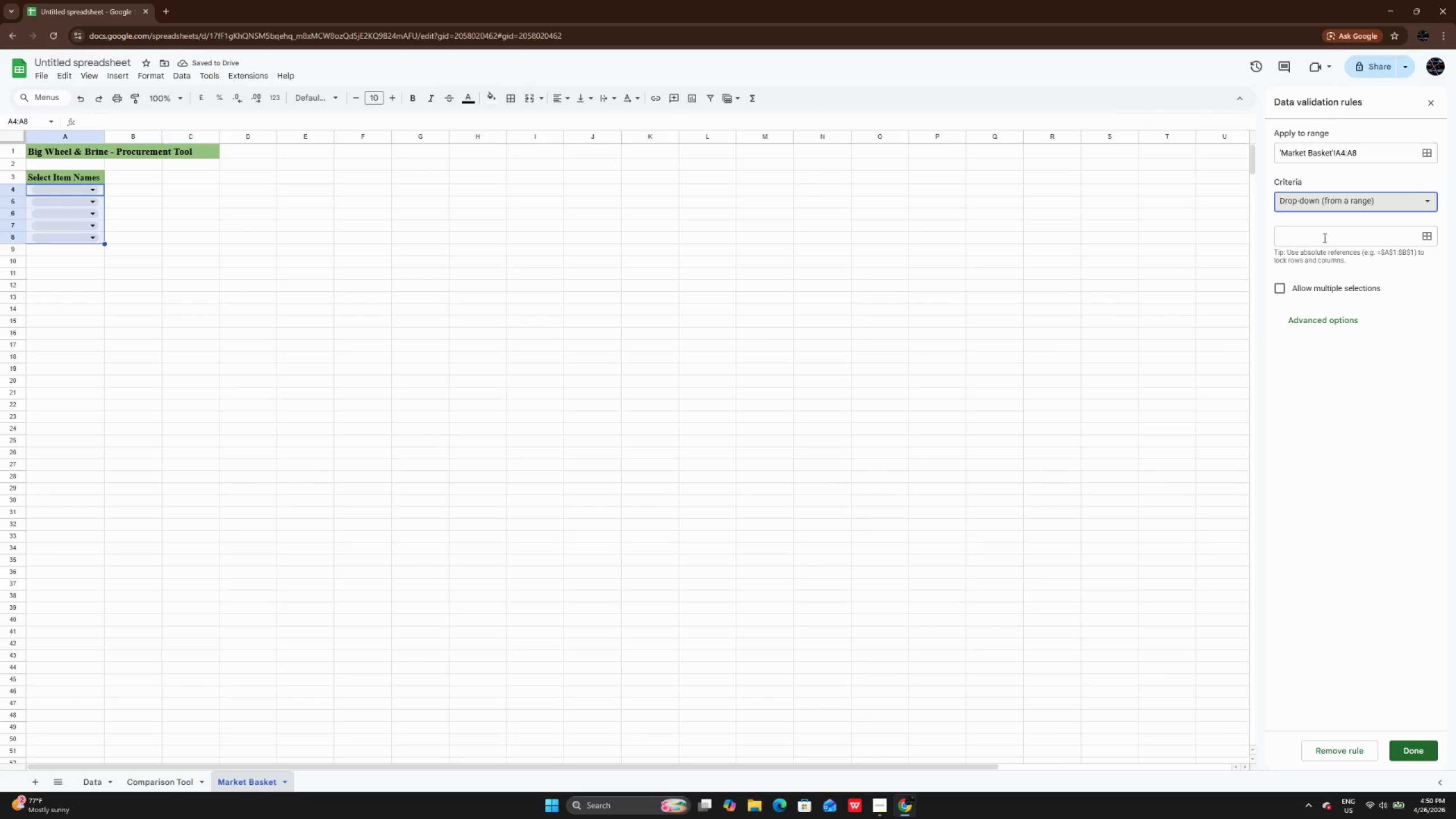 
left_click([1323, 238])
 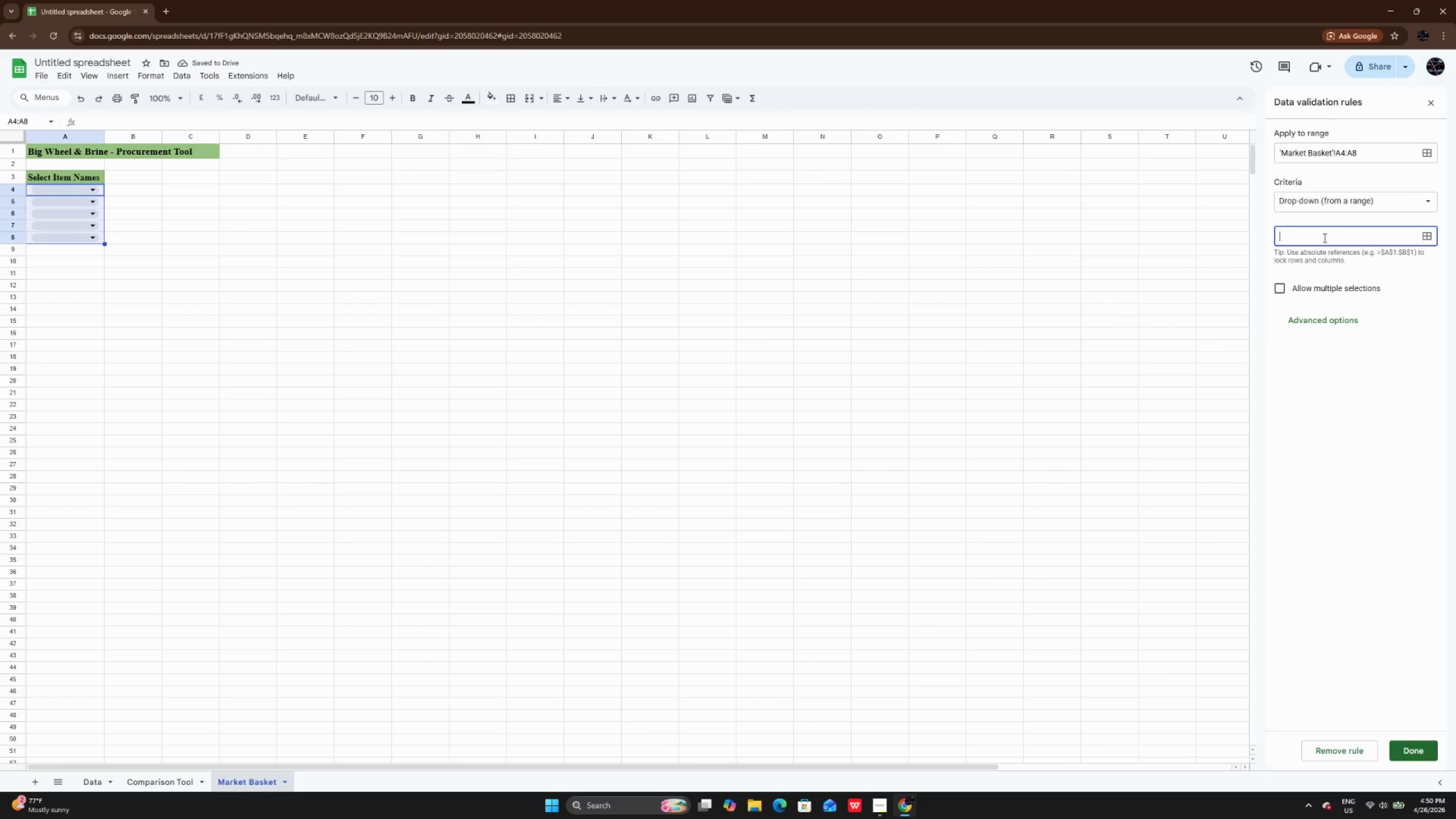 
type(DATA!b2:b)
 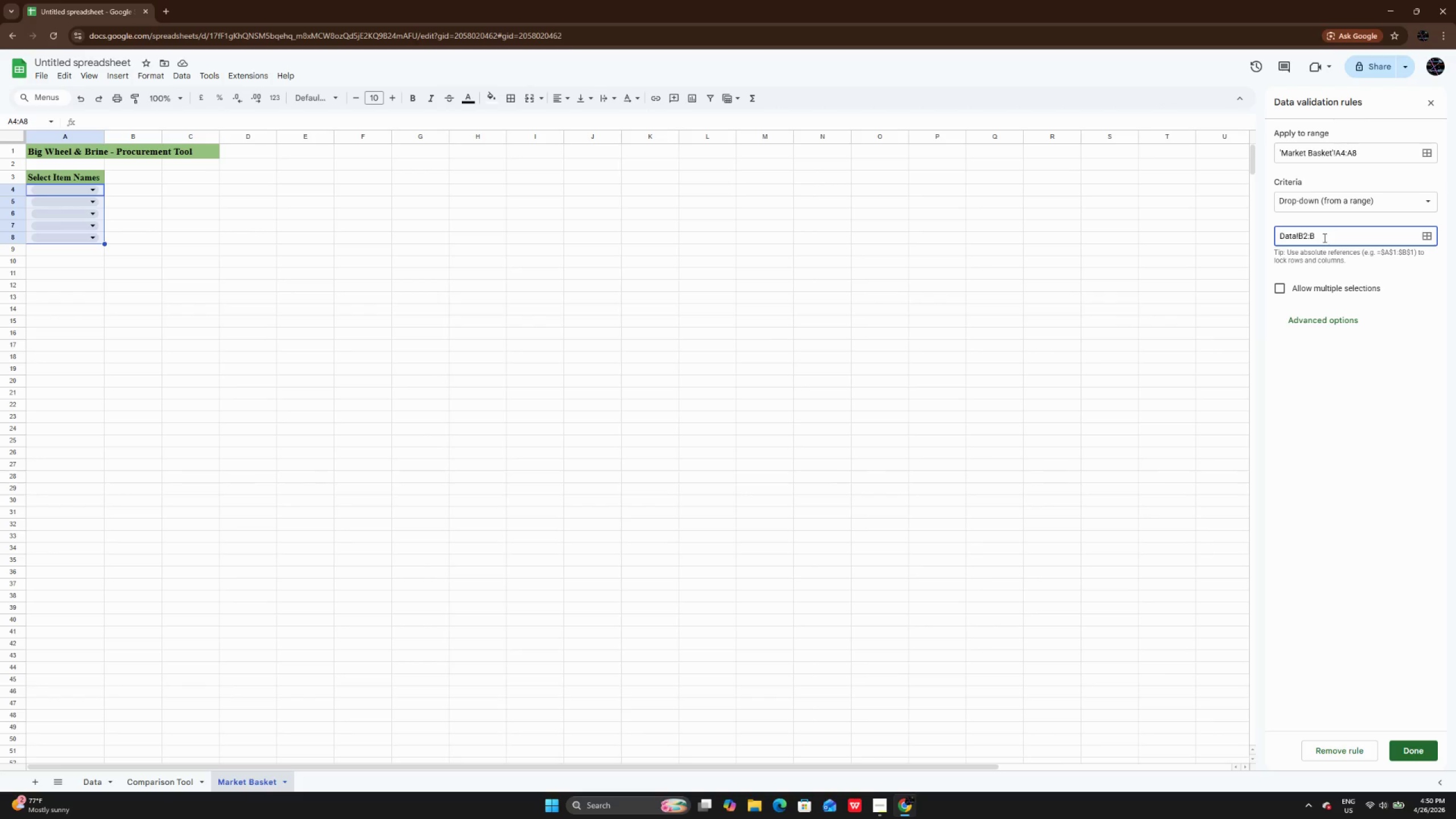 
hold_key(key=CapsLock, duration=0.31)
 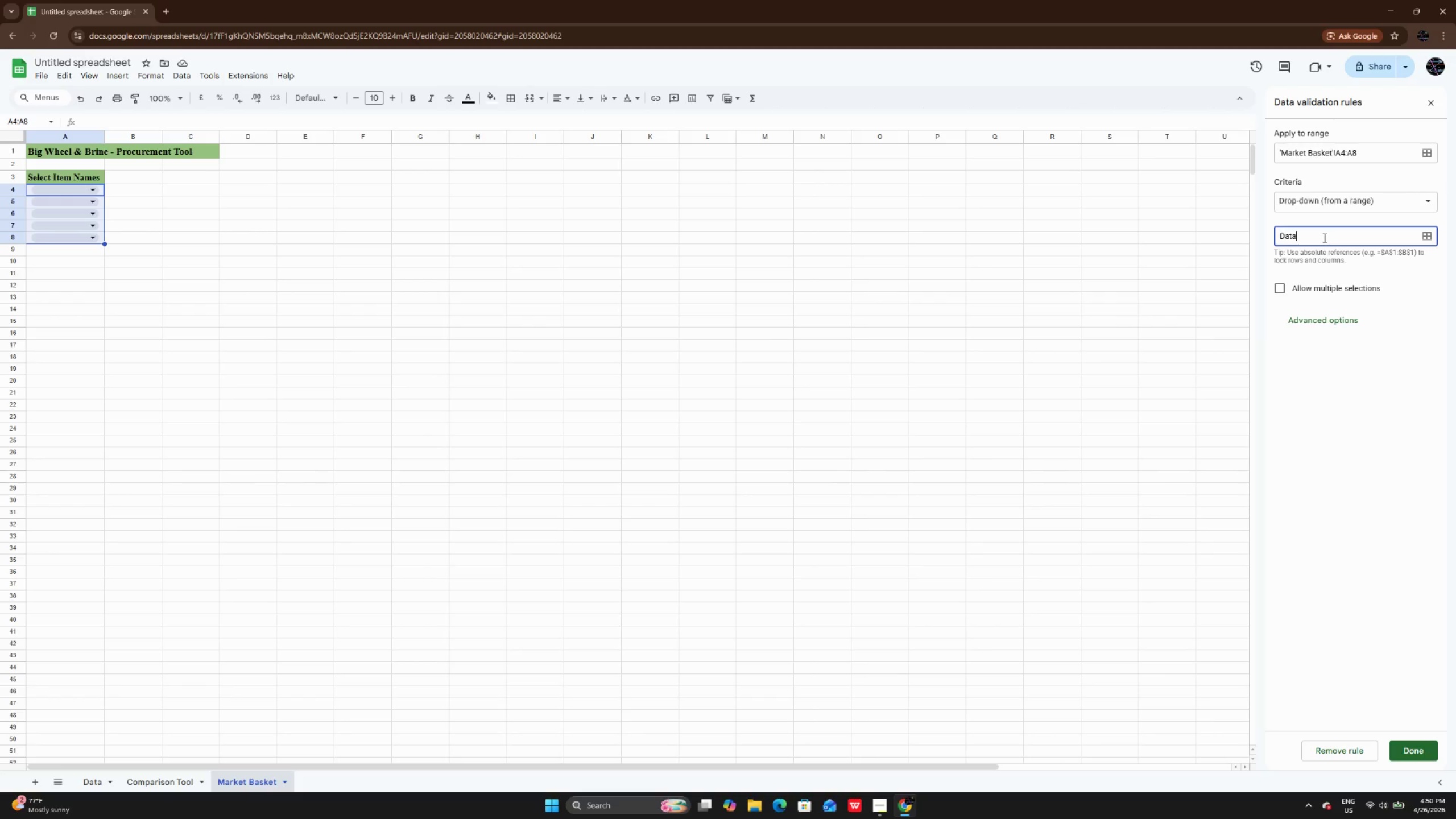 
left_click([1418, 756])
 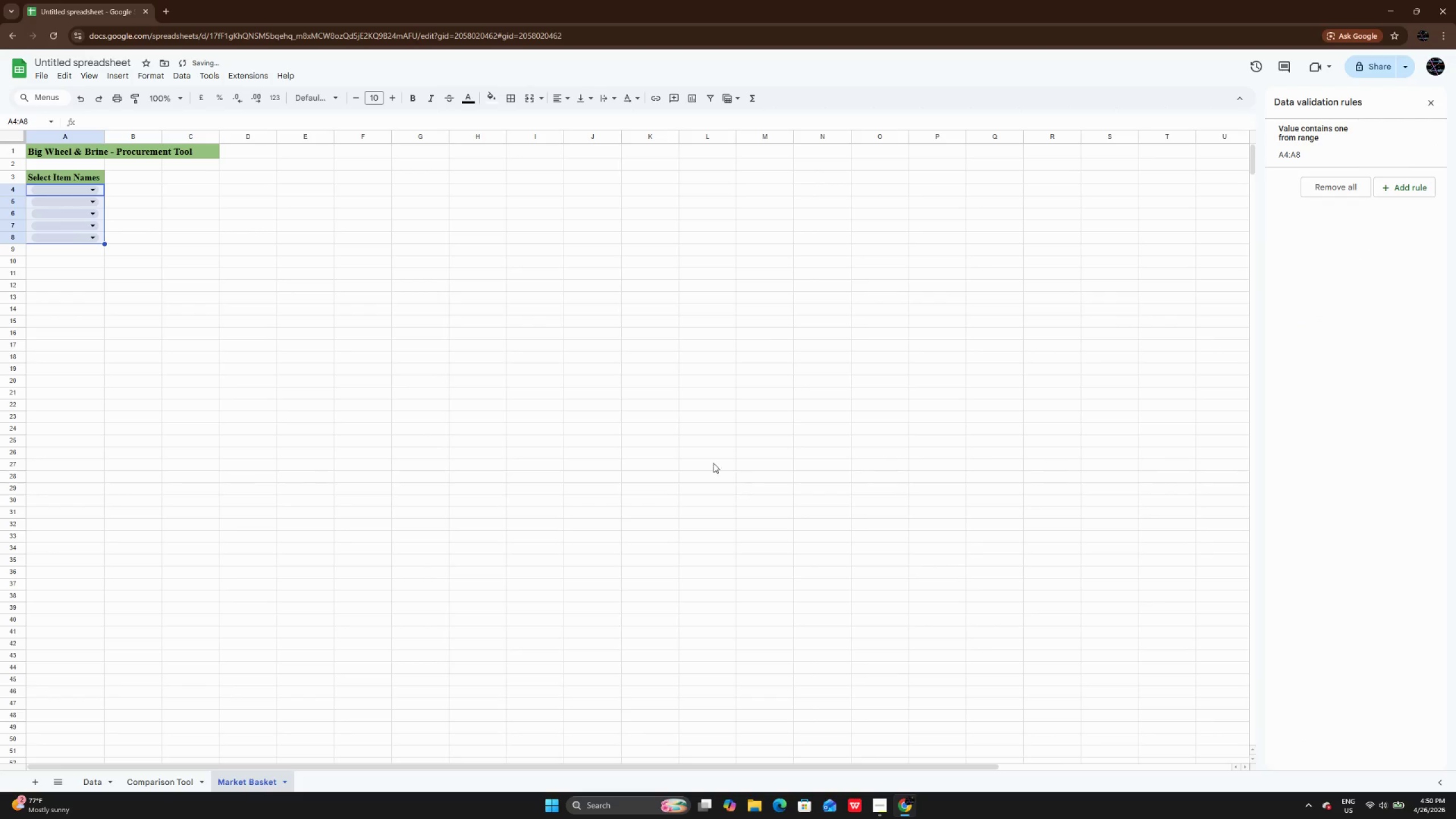 
left_click([709, 456])
 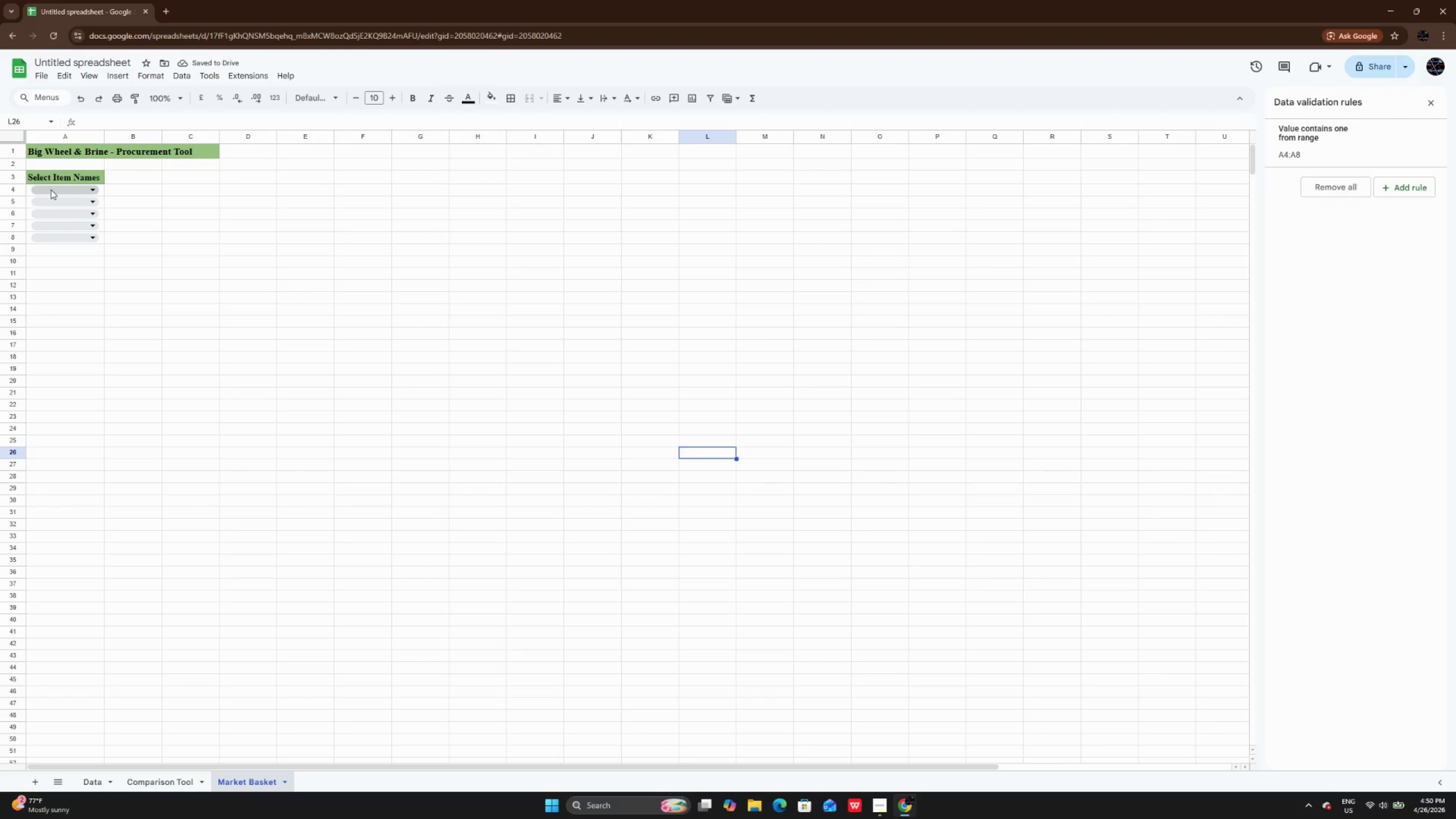 
left_click([54, 191])
 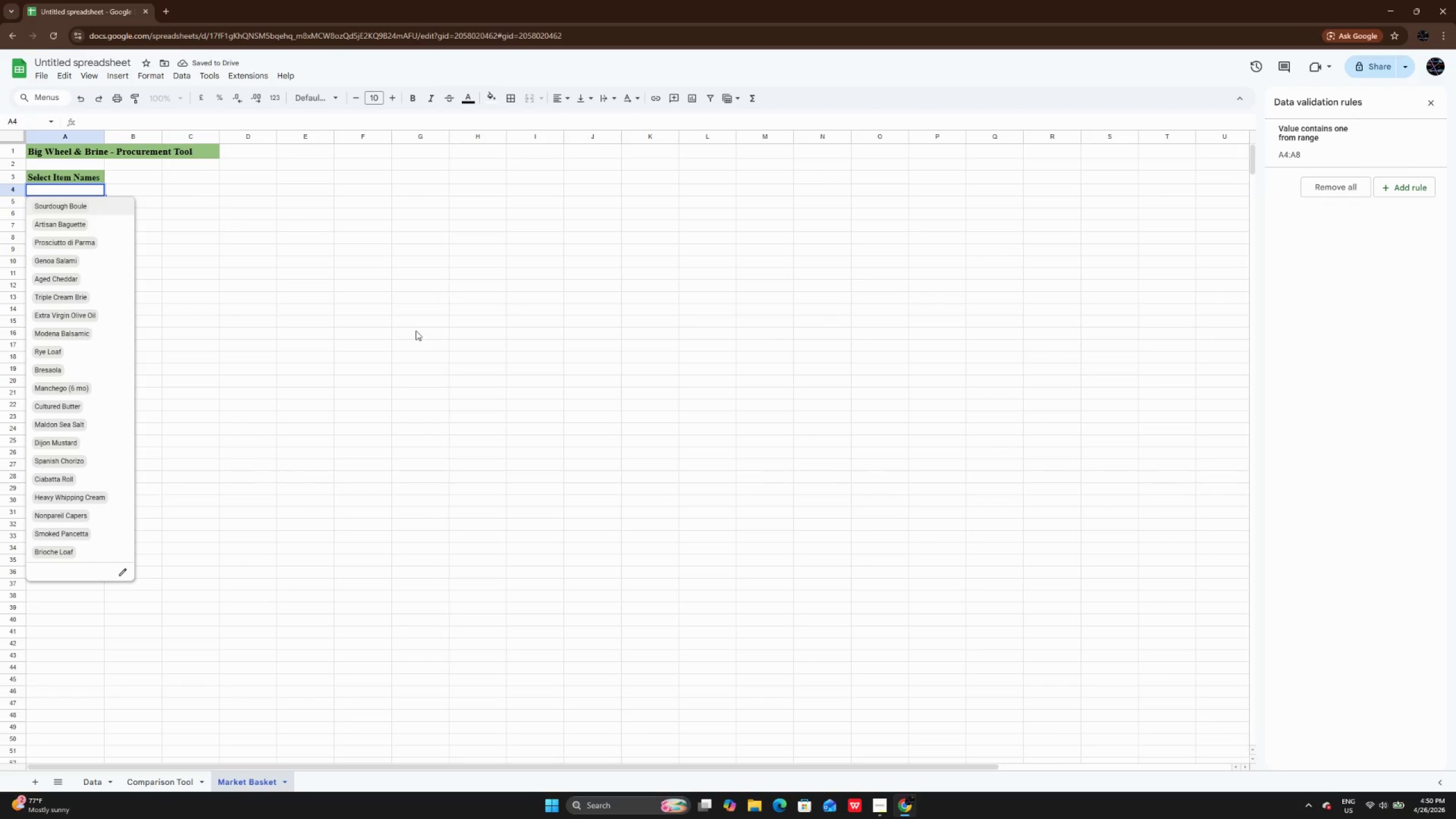 
left_click_drag(start_coordinate=[416, 332], to_coordinate=[416, 334])
 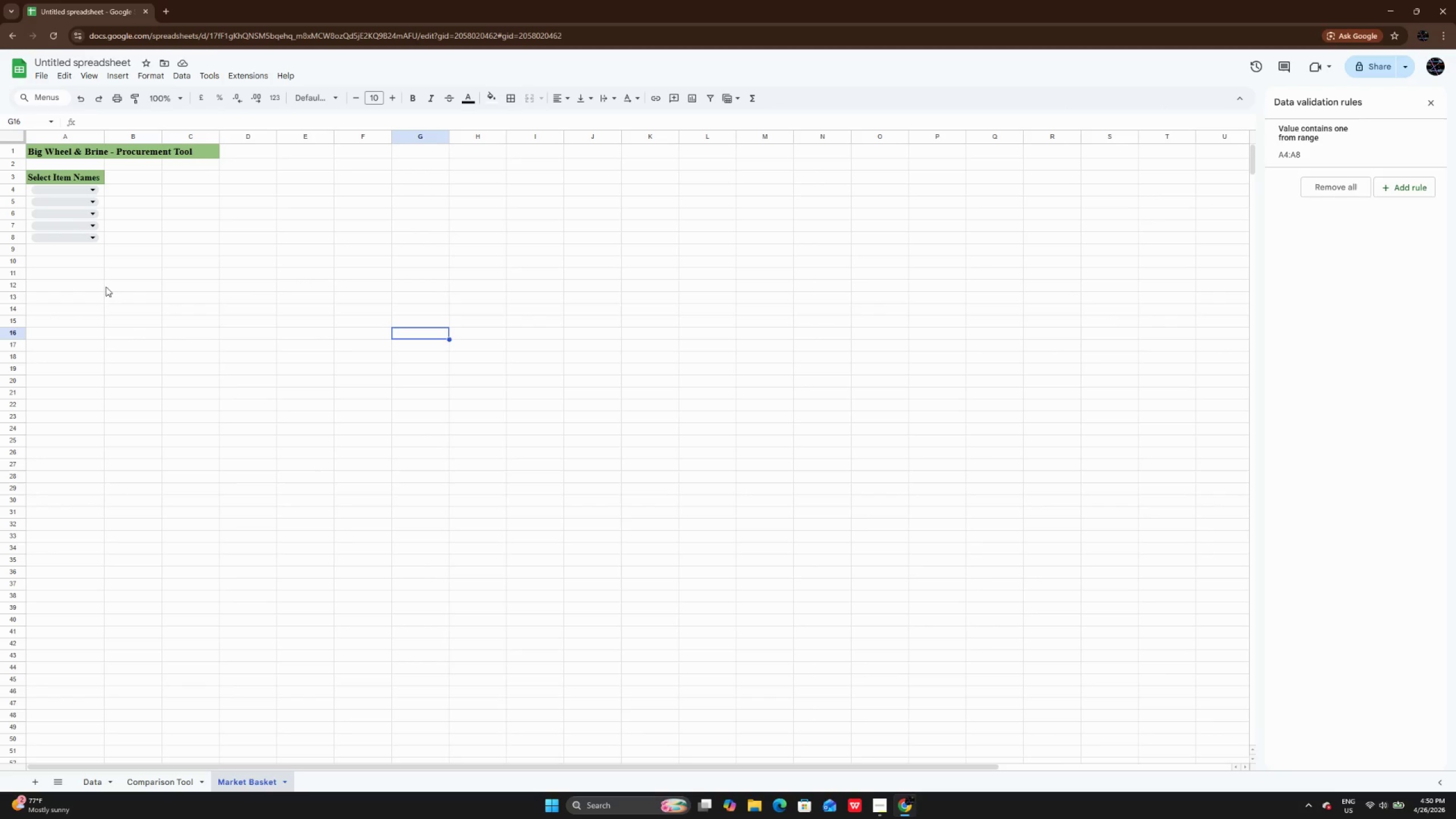 
wait(5.47)
 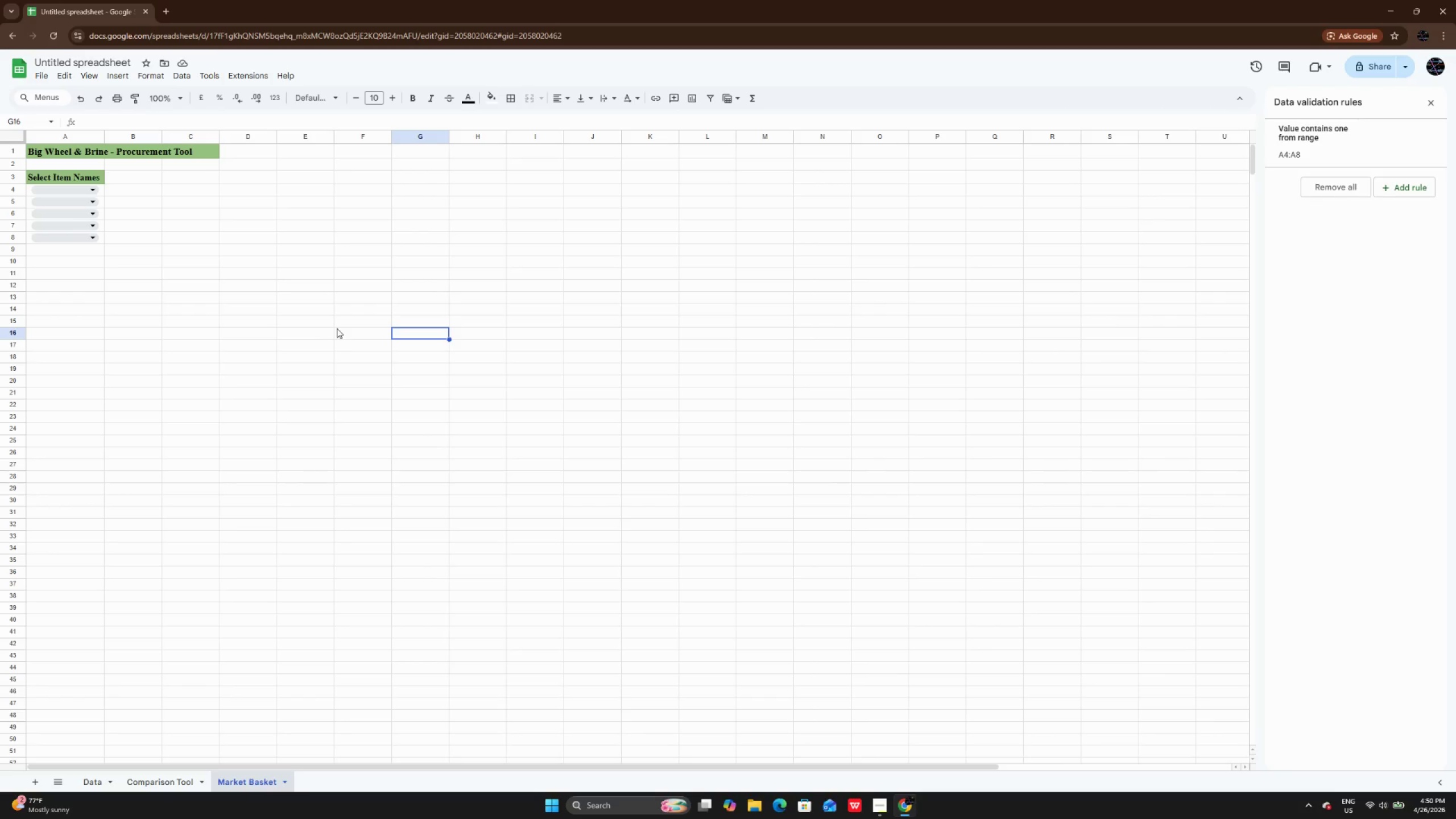 
double_click([94, 266])
 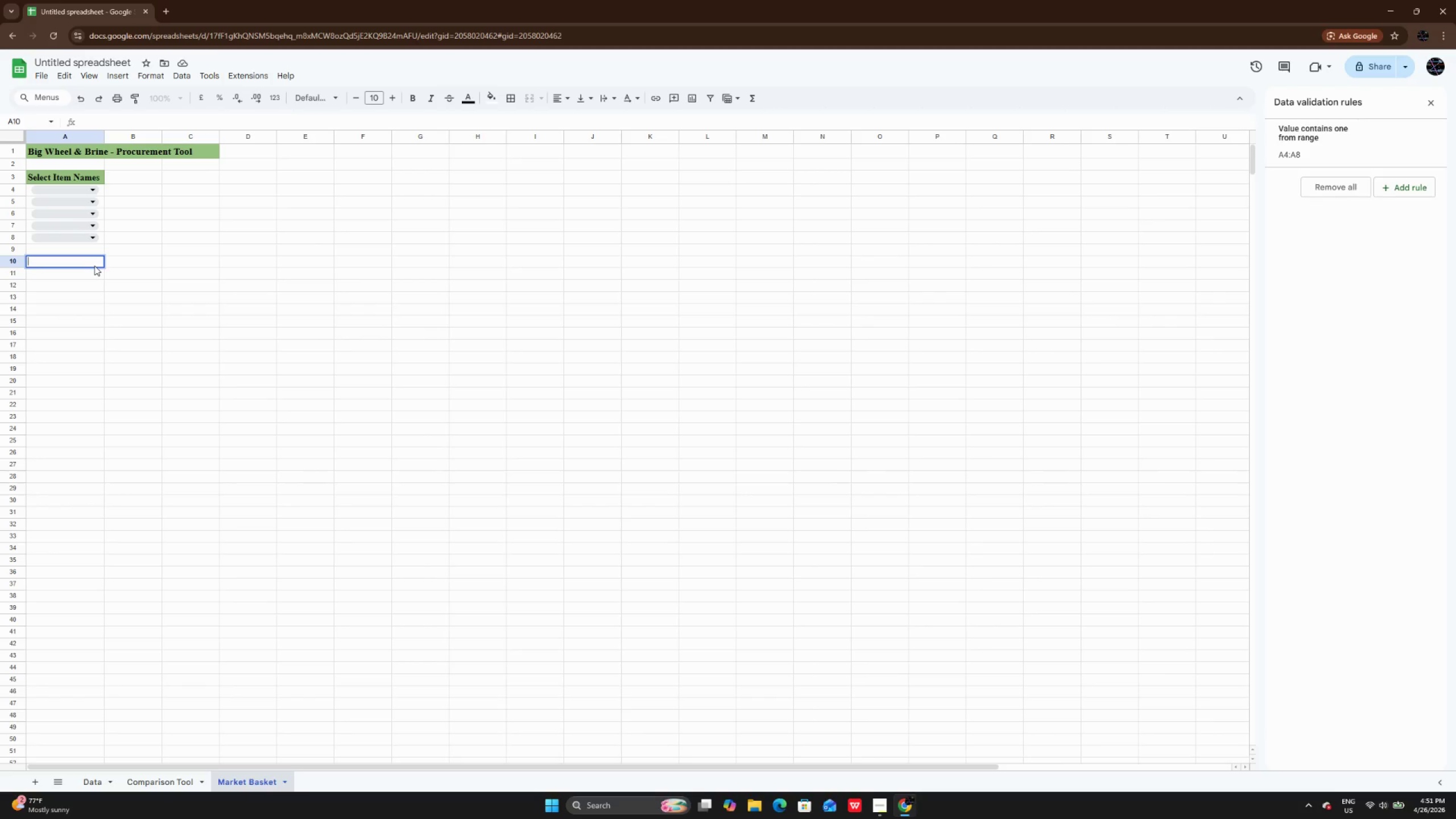 
type(v)
key(Backspace)
type(Vendor A t)
key(Backspace)
type(Total)
 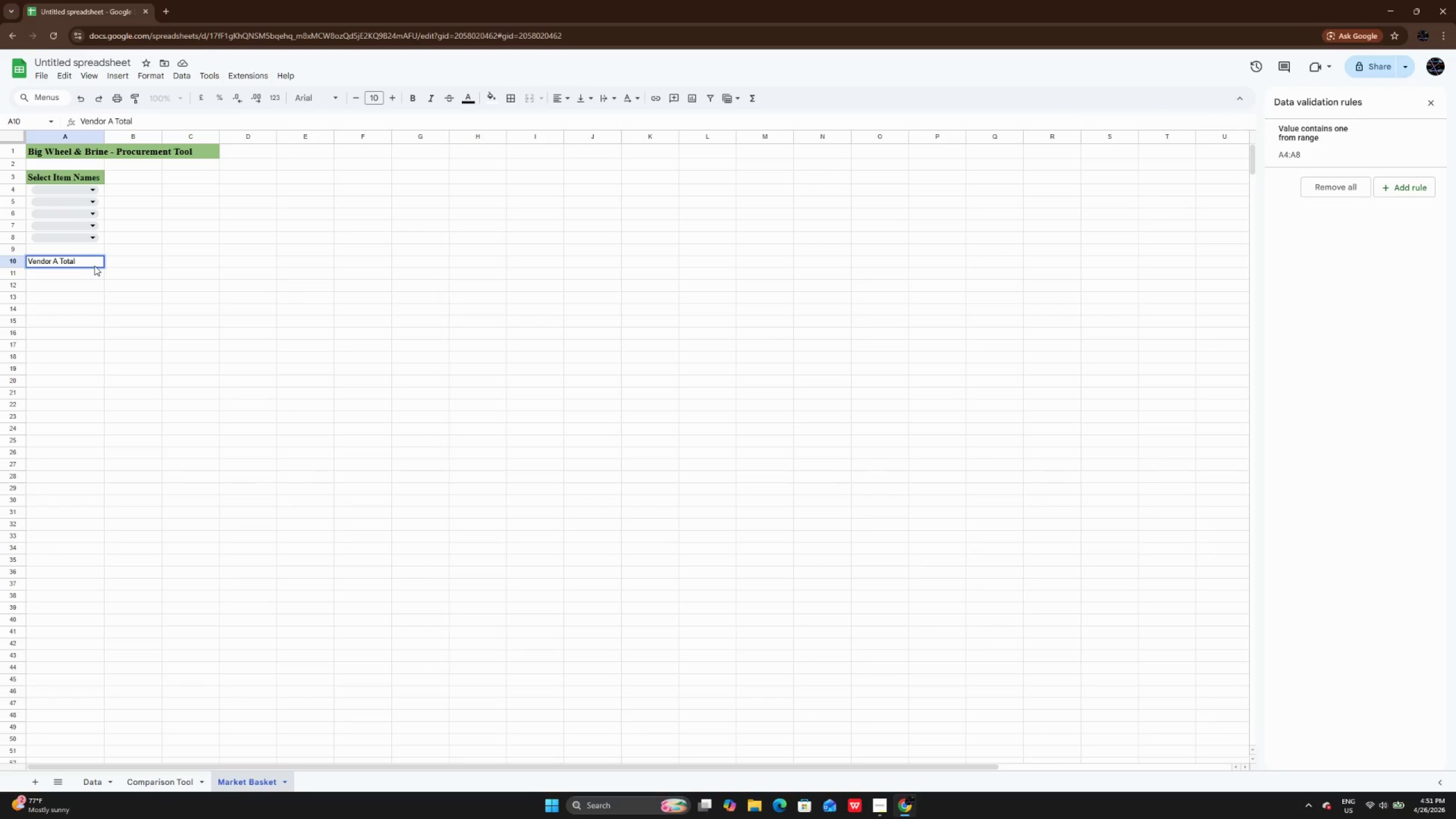 
key(Enter)
 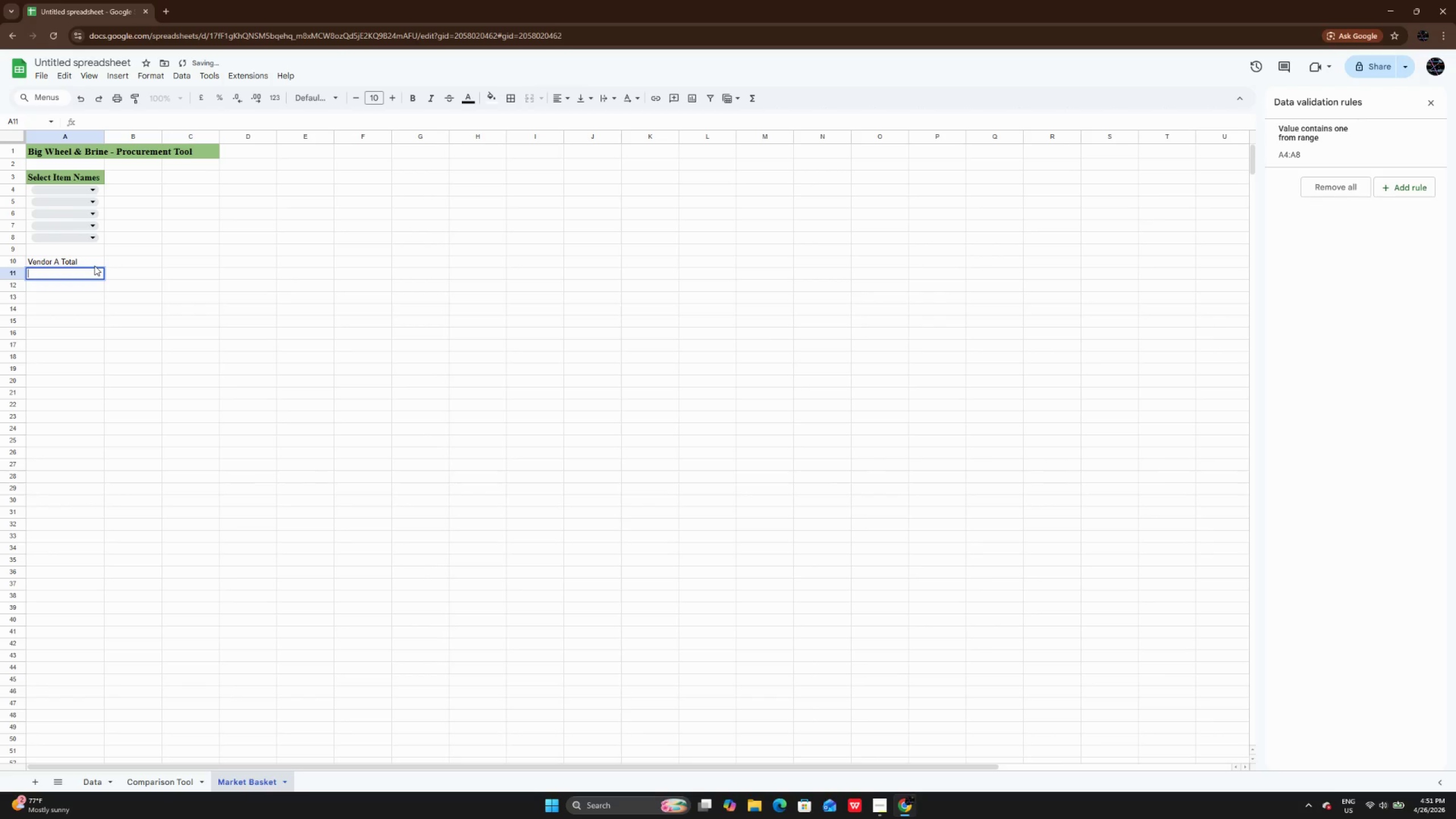 
key(Enter)
 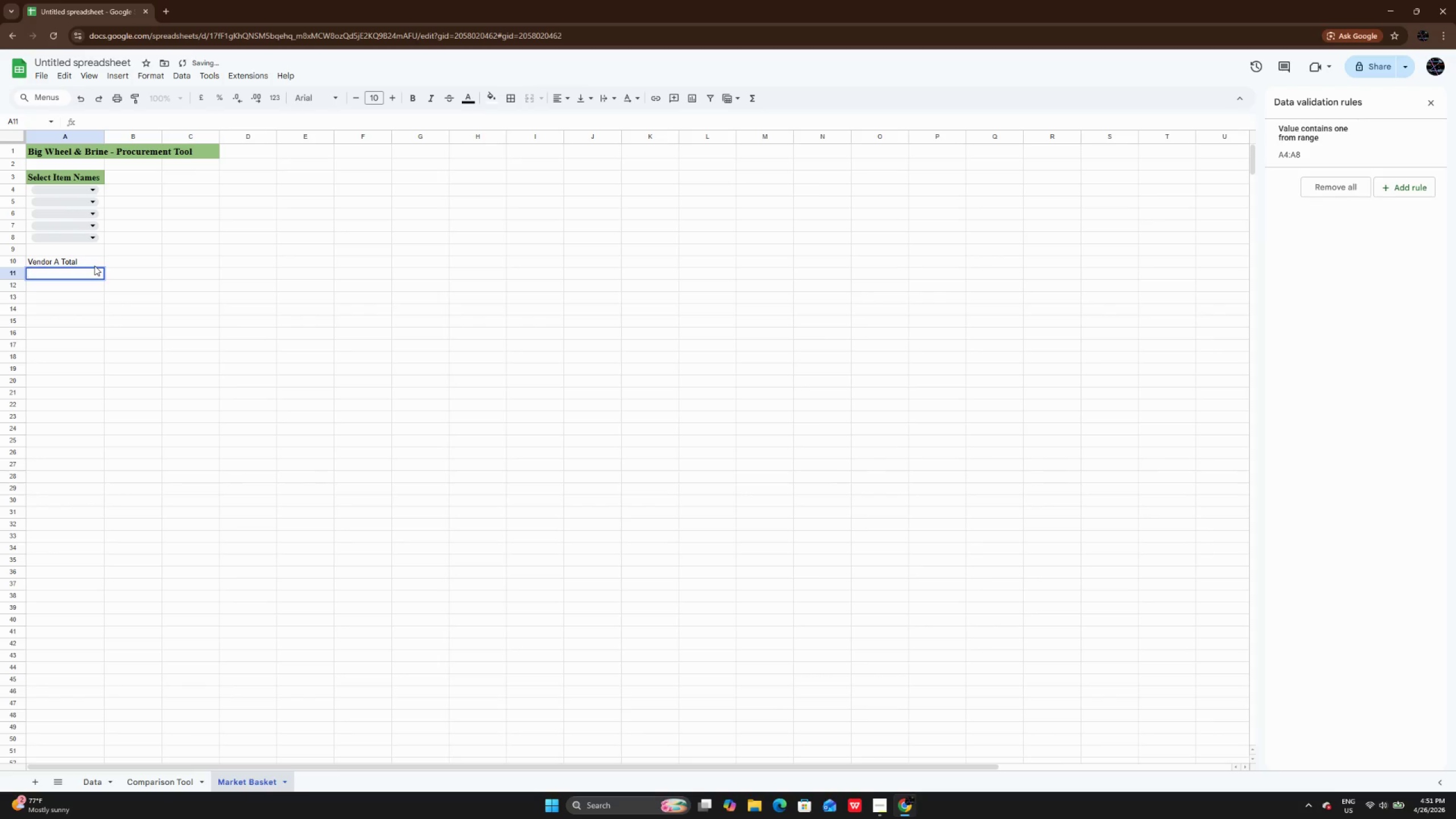 
type(Vendor B Total)
 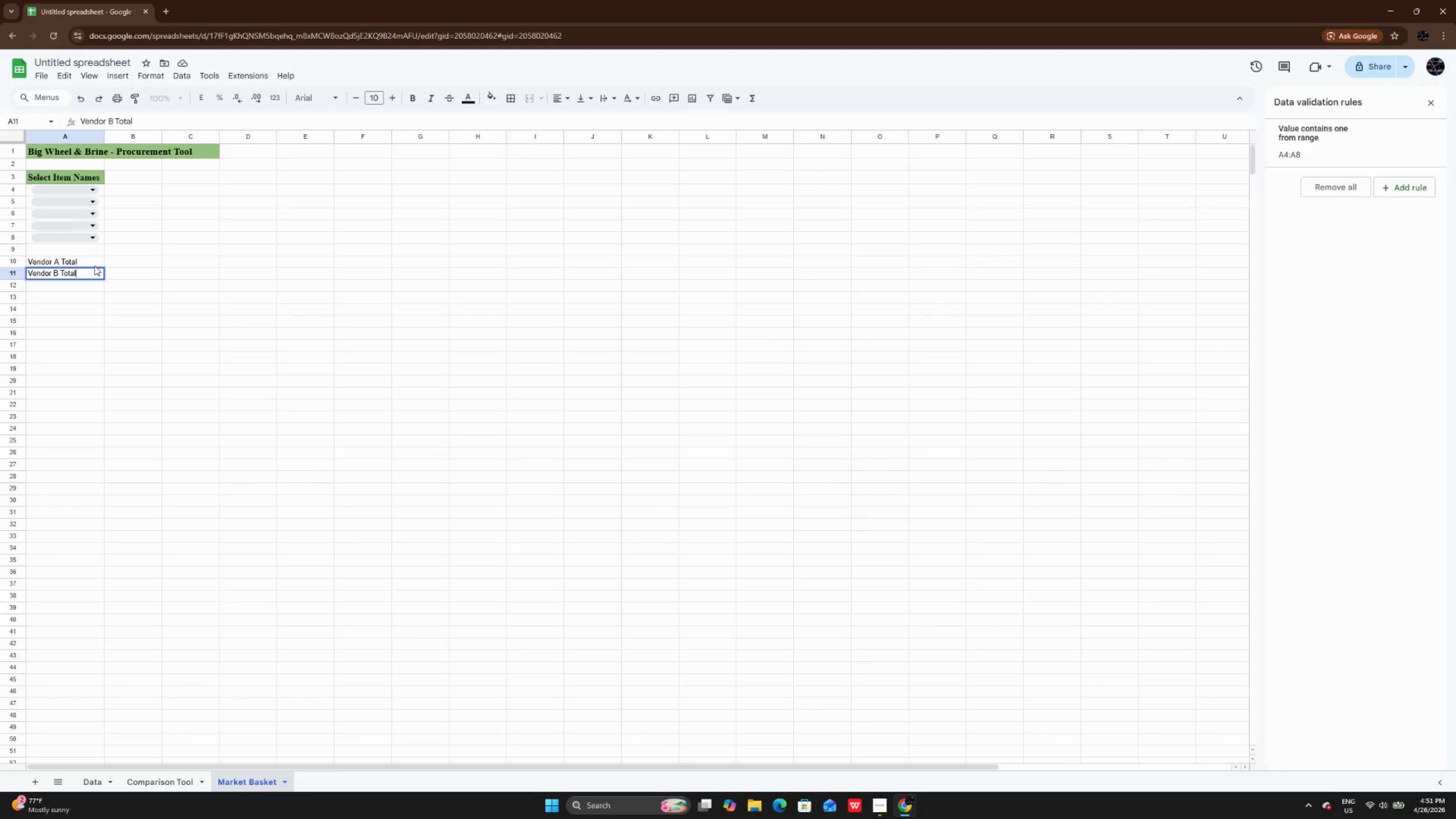 
key(Enter)
 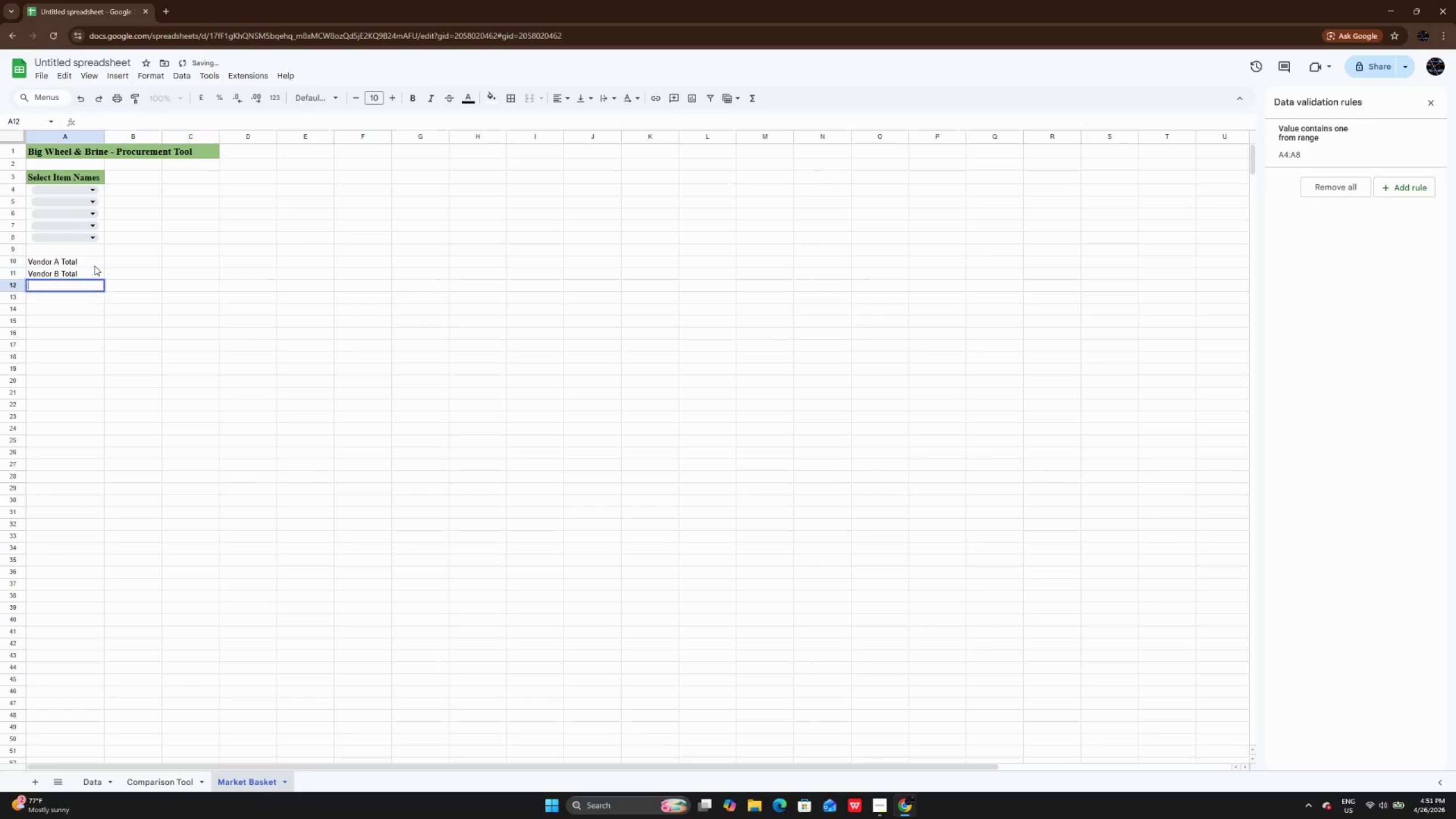 
key(Enter)
 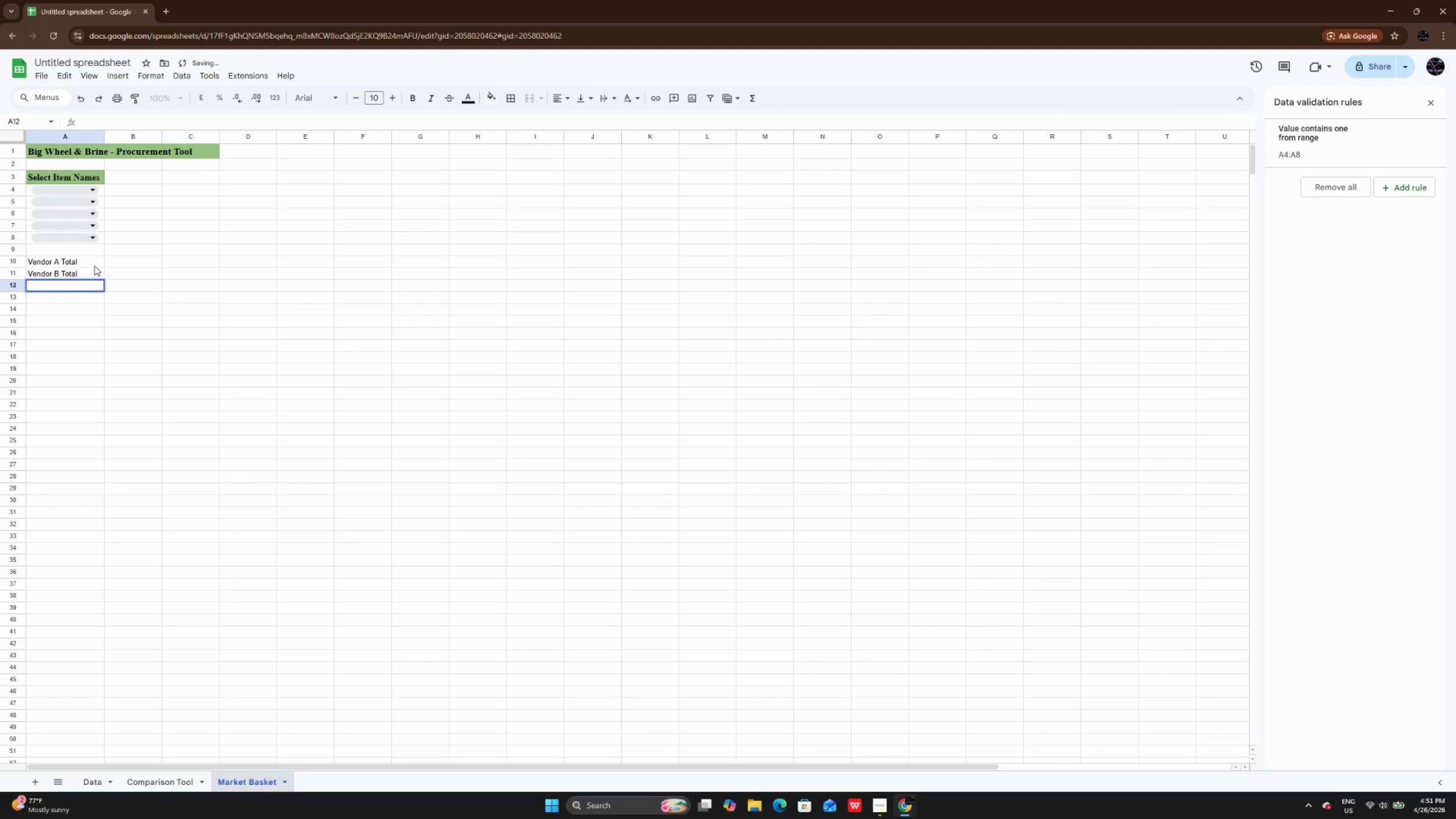 
type(Vendor C tot)
key(Backspace)
key(Backspace)
key(Backspace)
type(Total)
 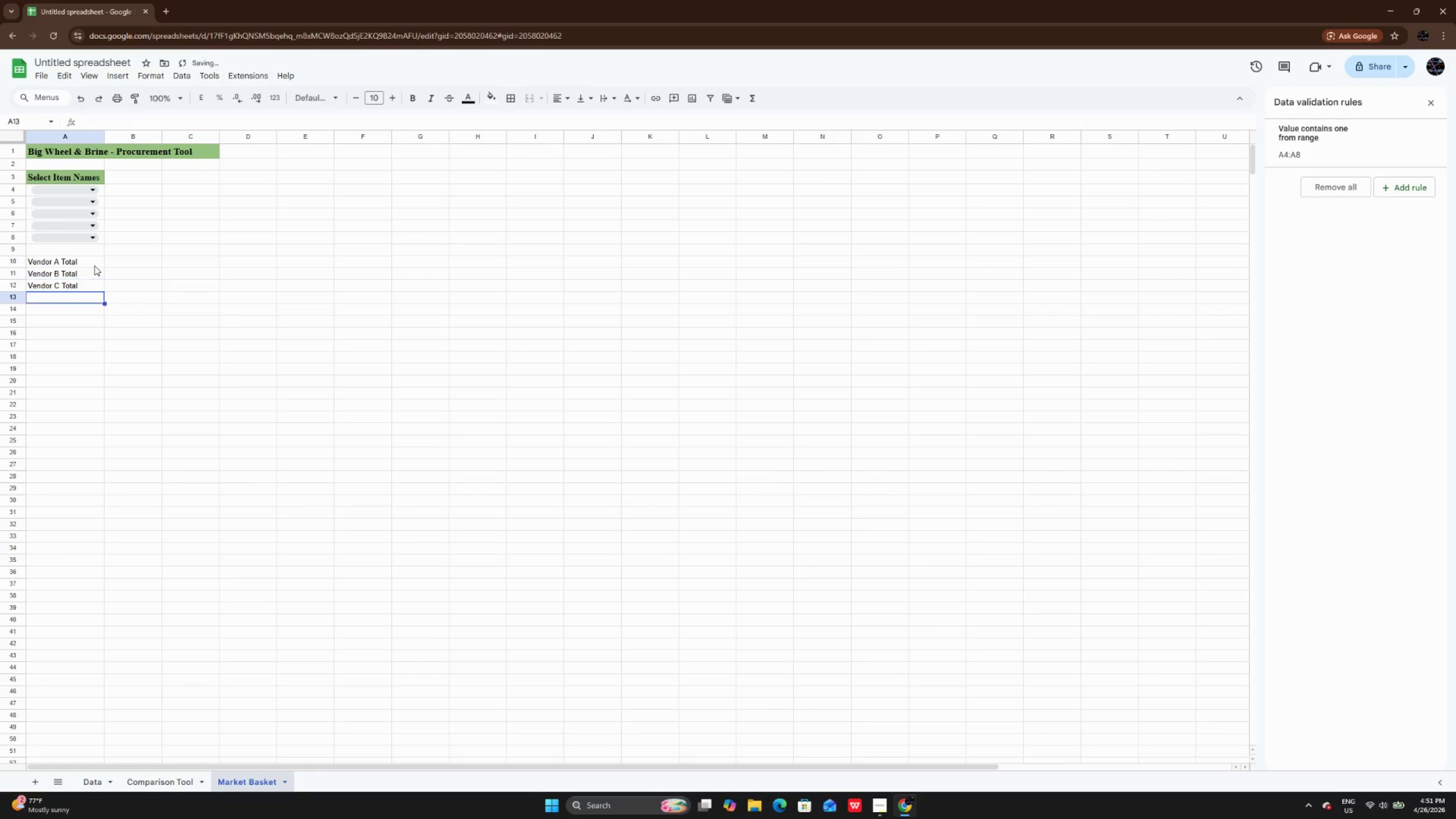 
key(Enter)
 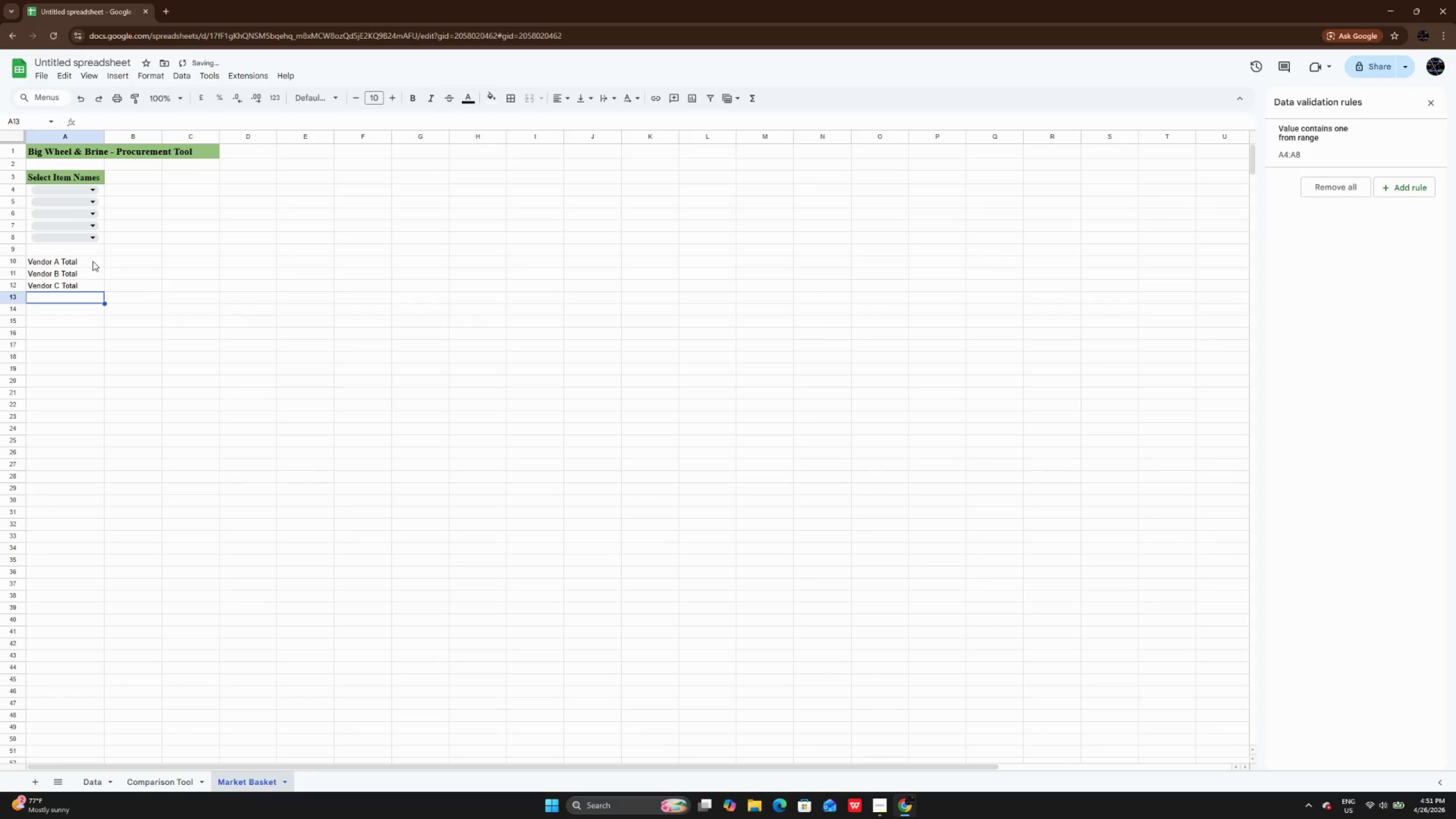 
left_click_drag(start_coordinate=[93, 259], to_coordinate=[91, 287])
 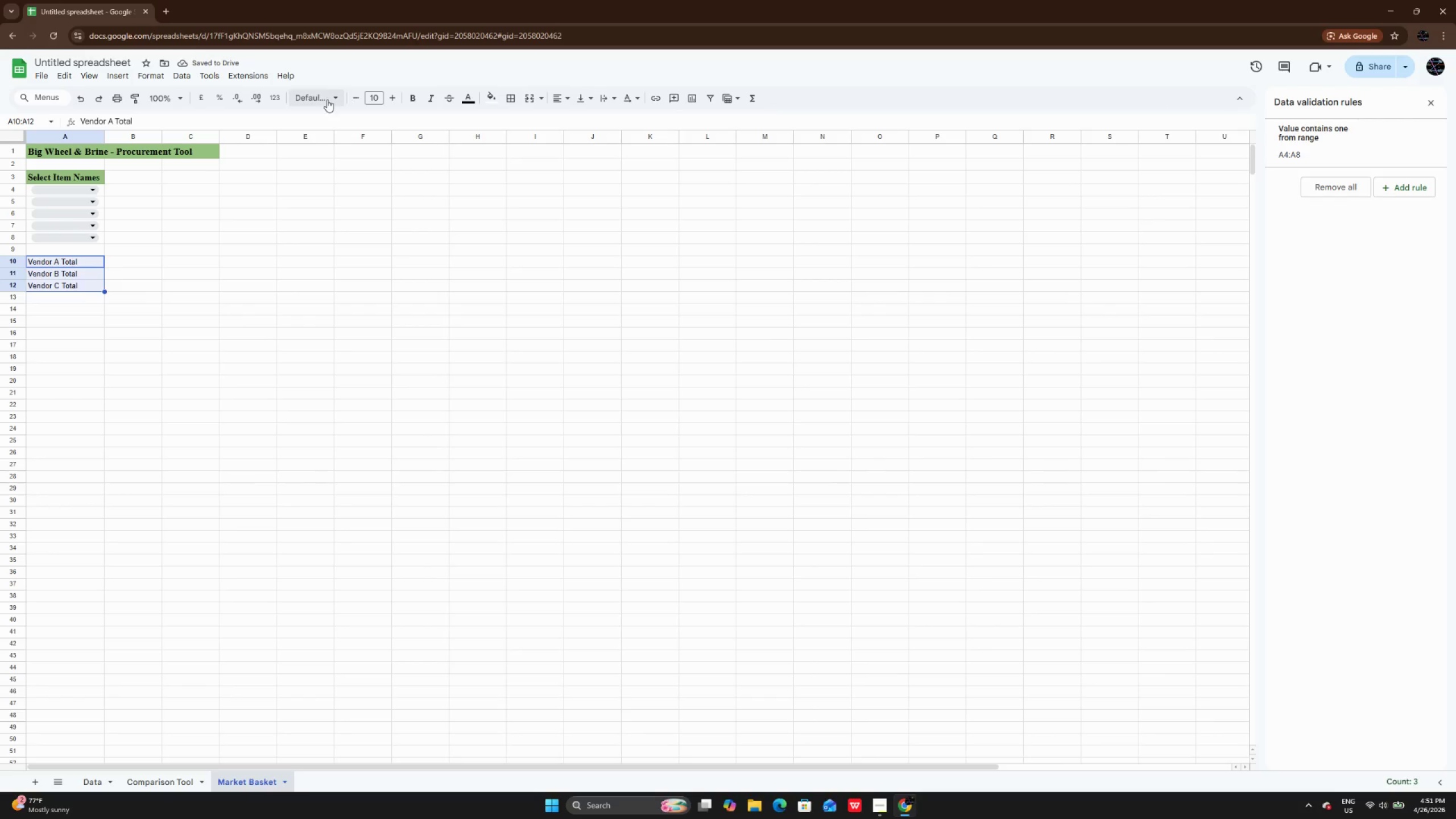 
left_click([322, 100])
 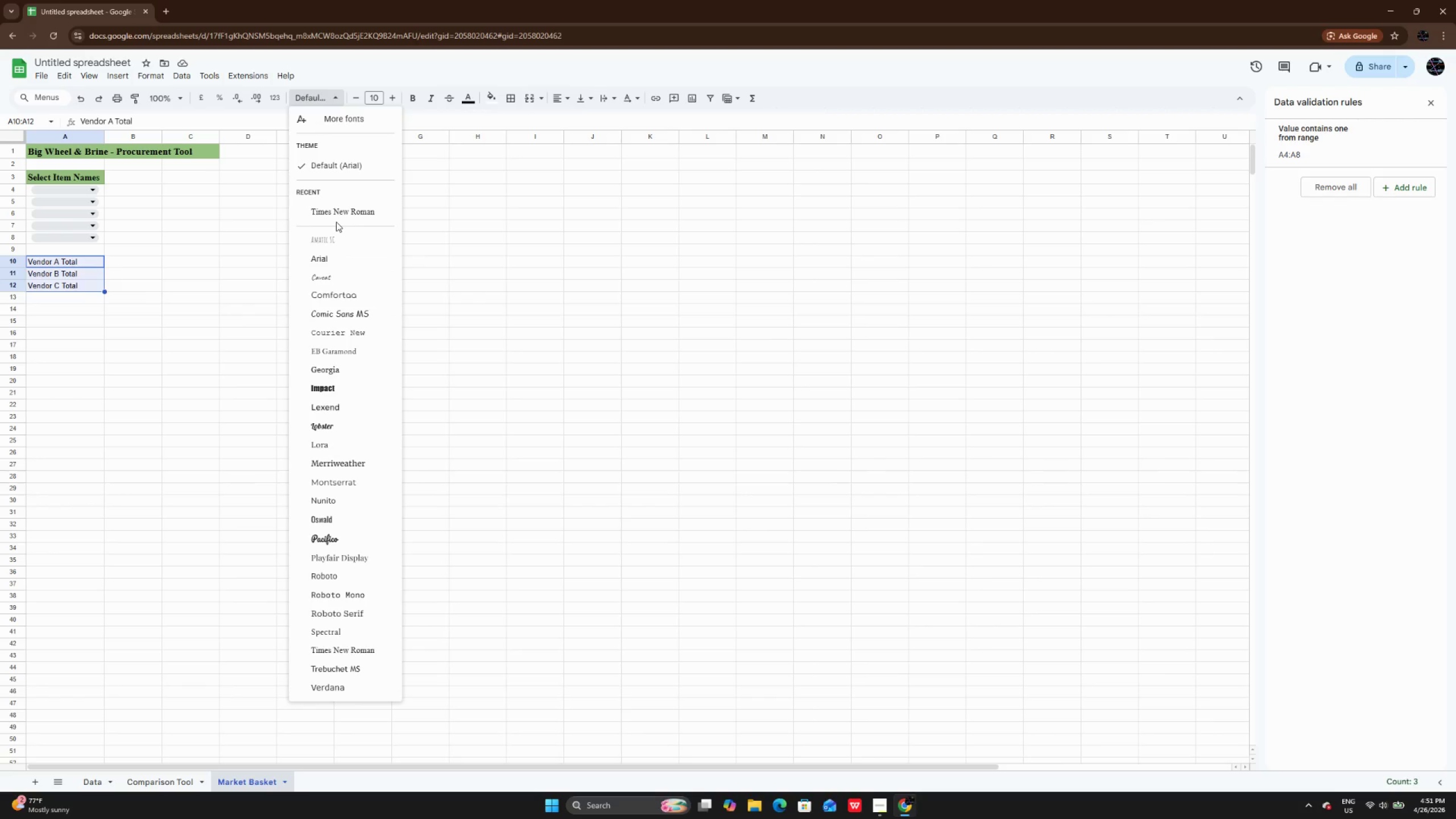 
left_click([336, 219])
 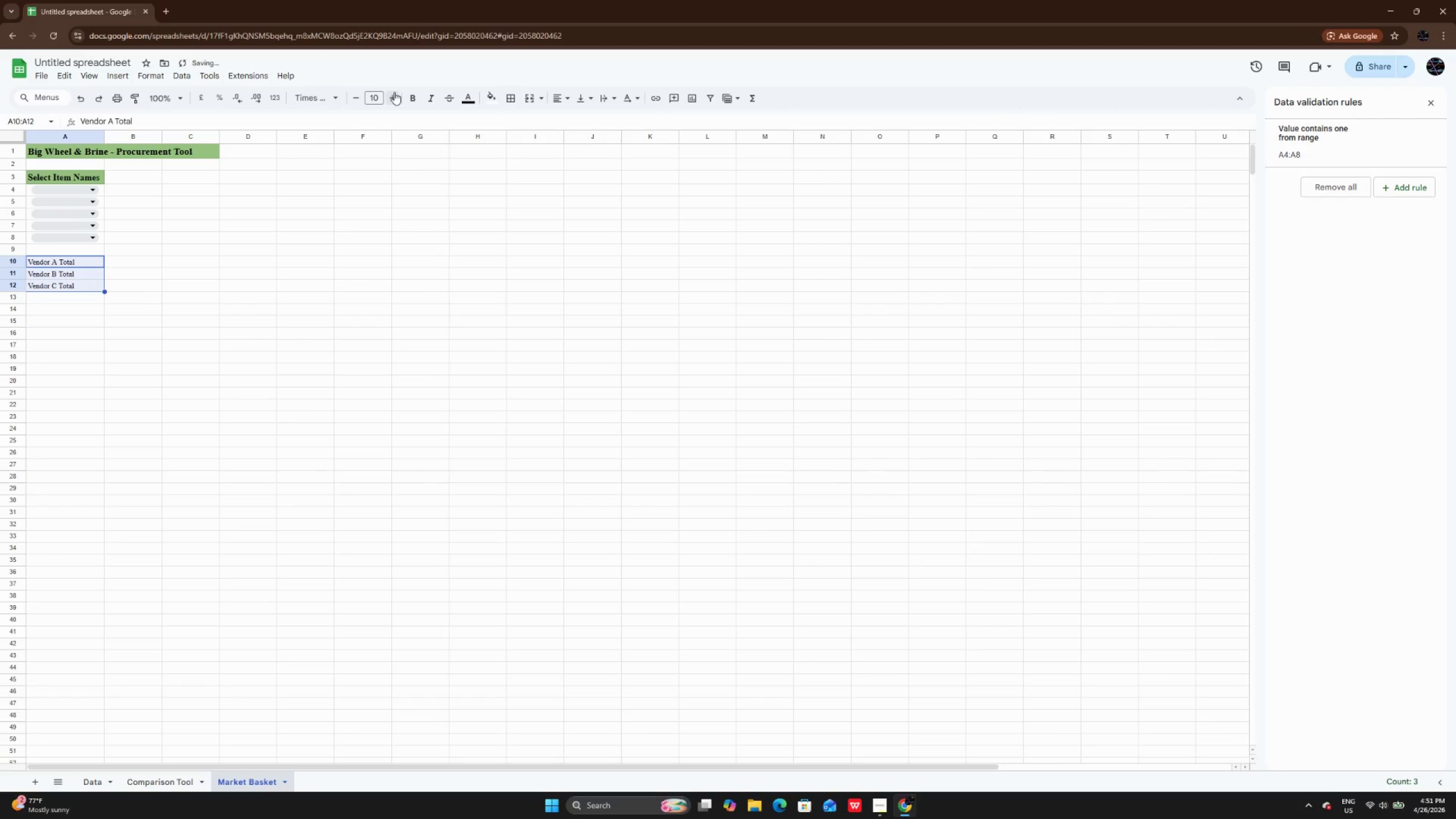 
double_click([394, 92])
 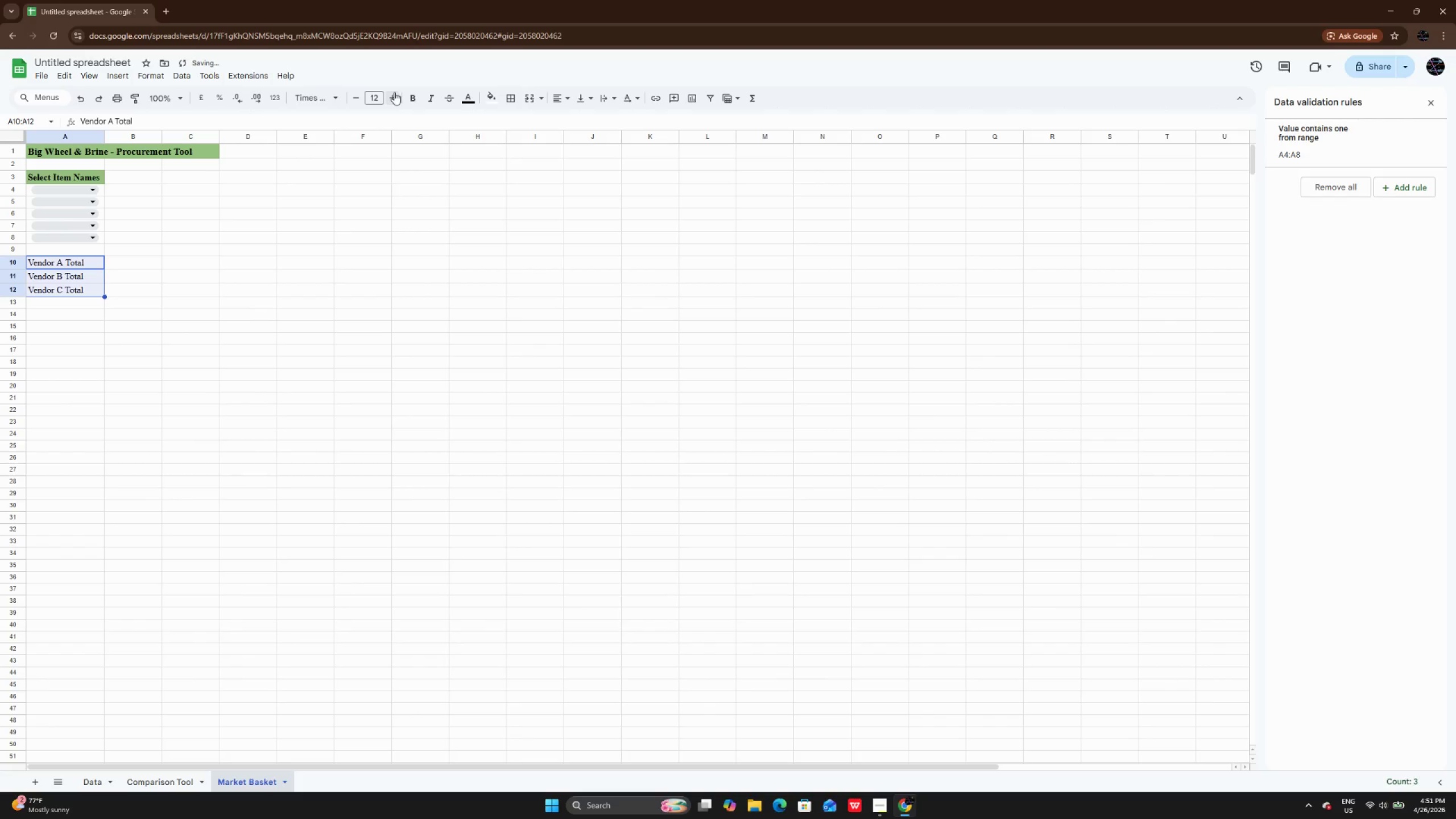 
left_click([394, 92])
 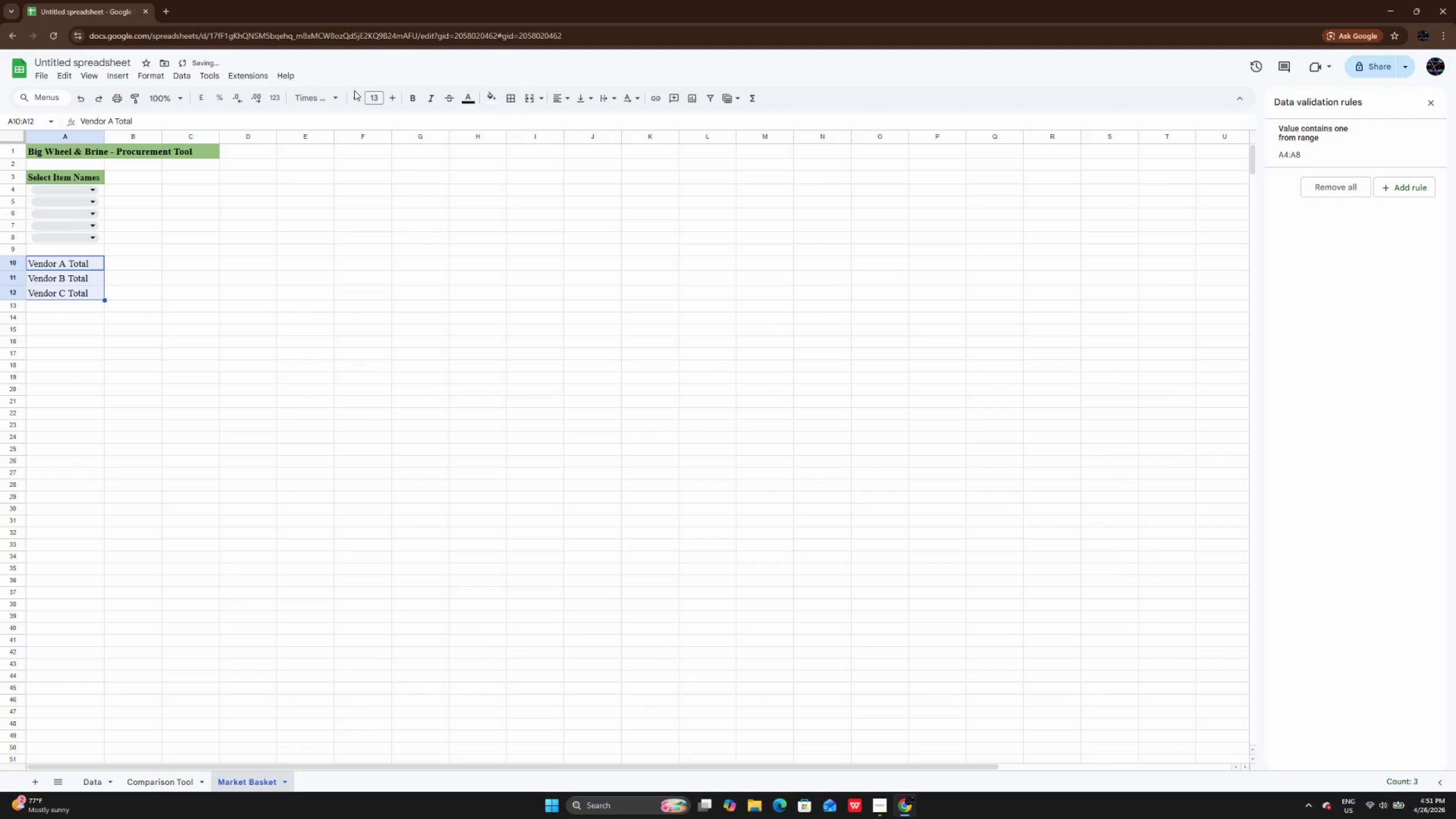 
left_click([354, 90])
 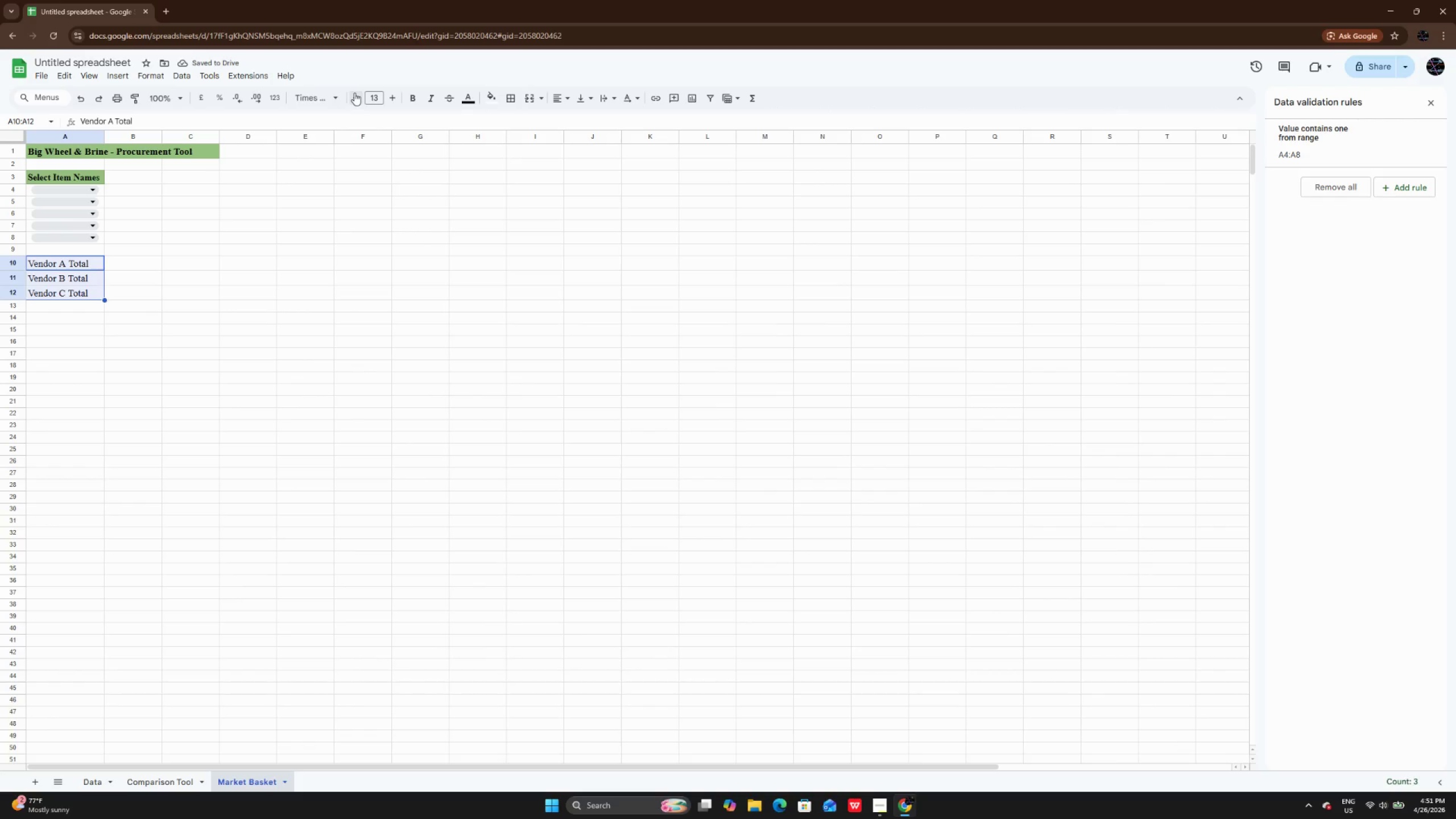 
left_click([354, 93])
 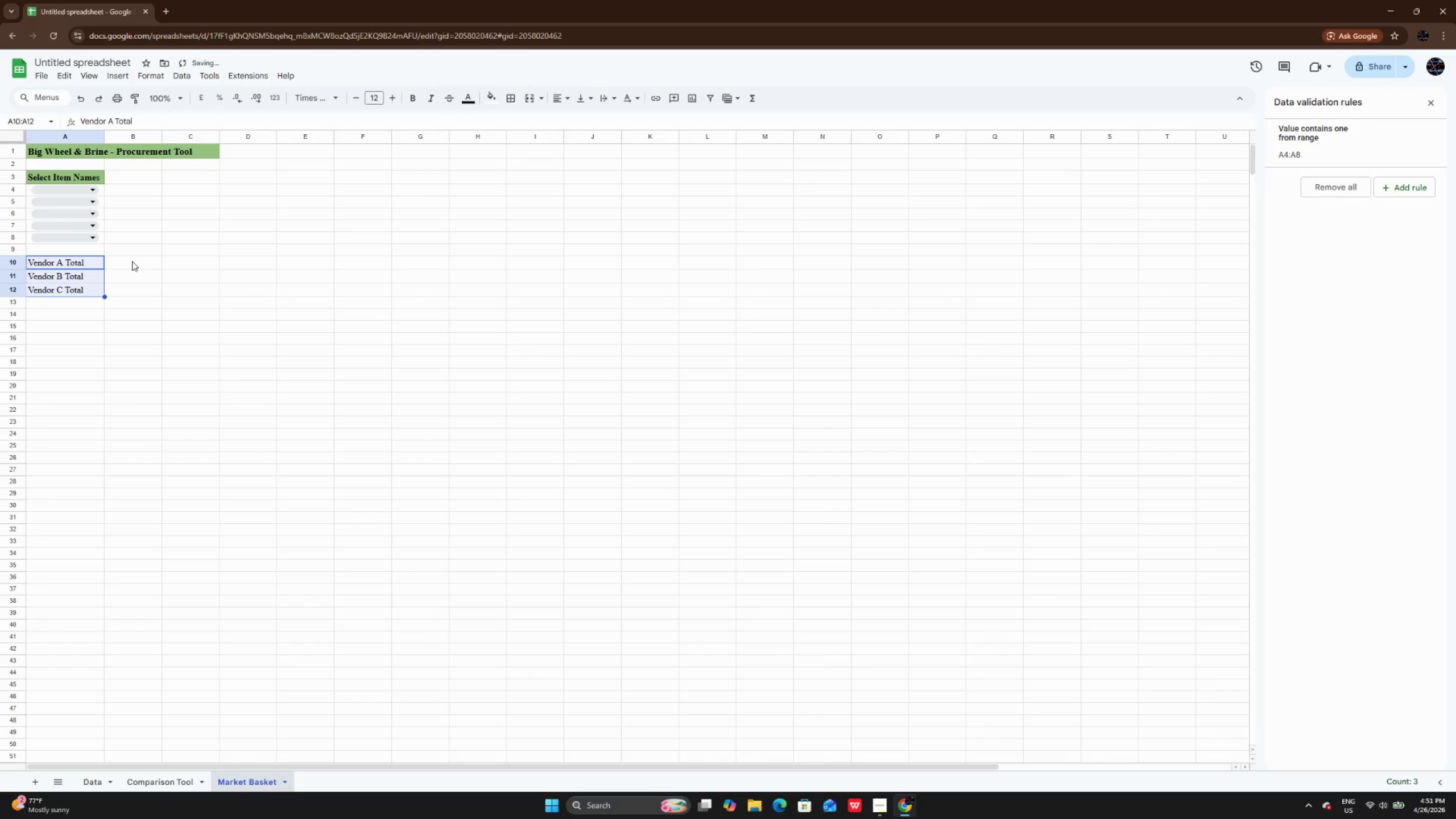 
double_click([132, 261])
 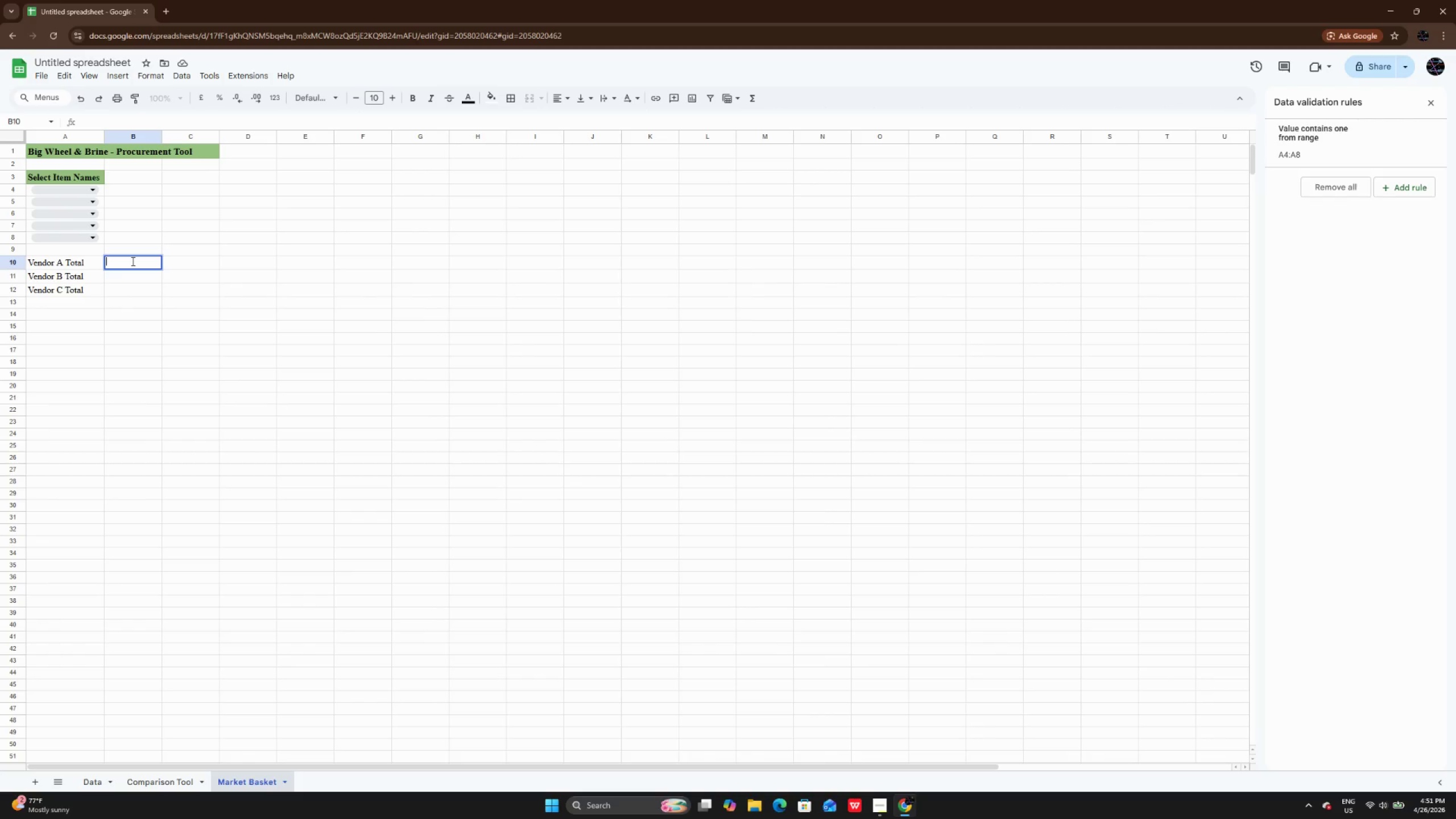 
wait(5.86)
 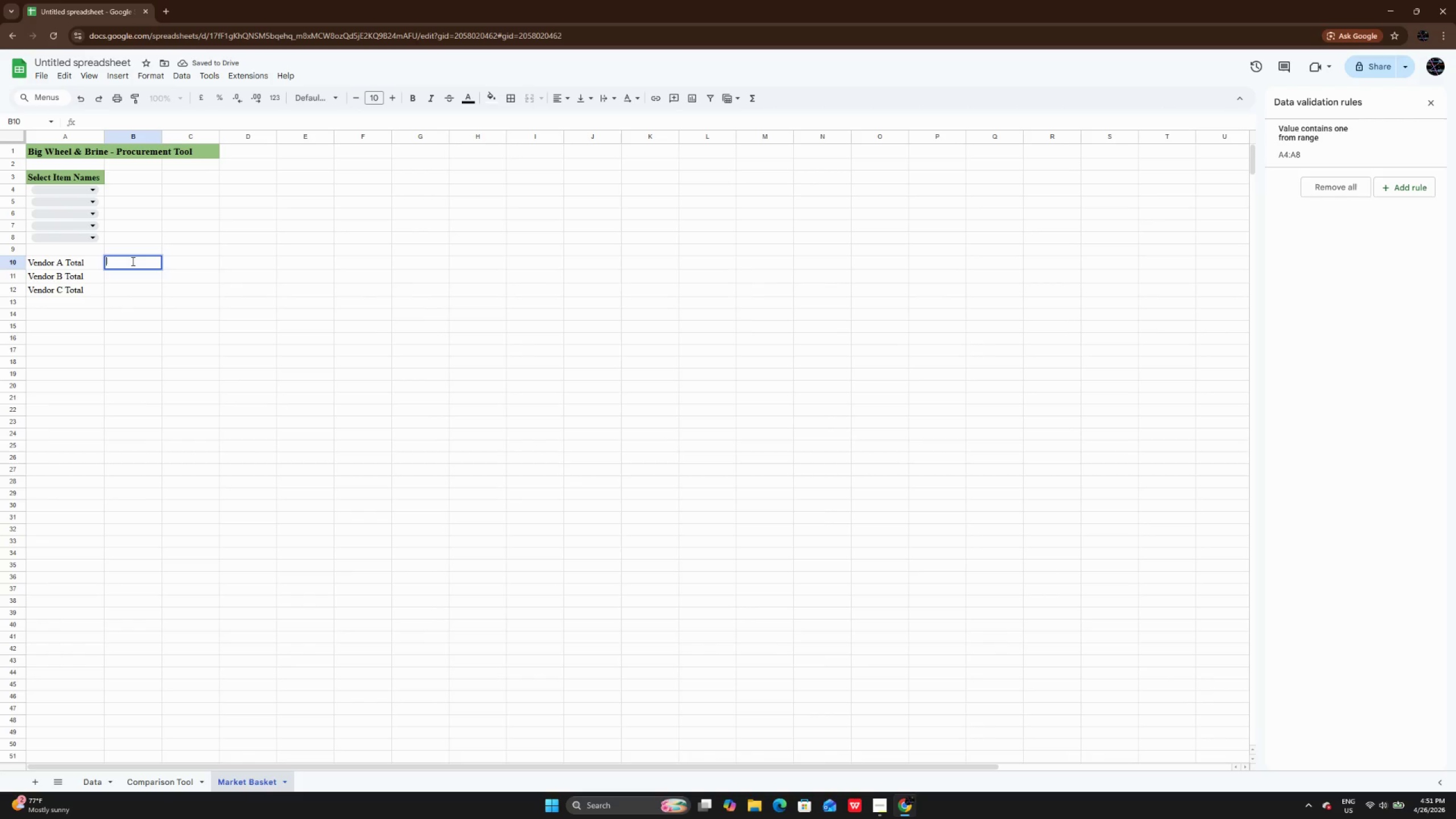 
type(=SUM(ARR)
 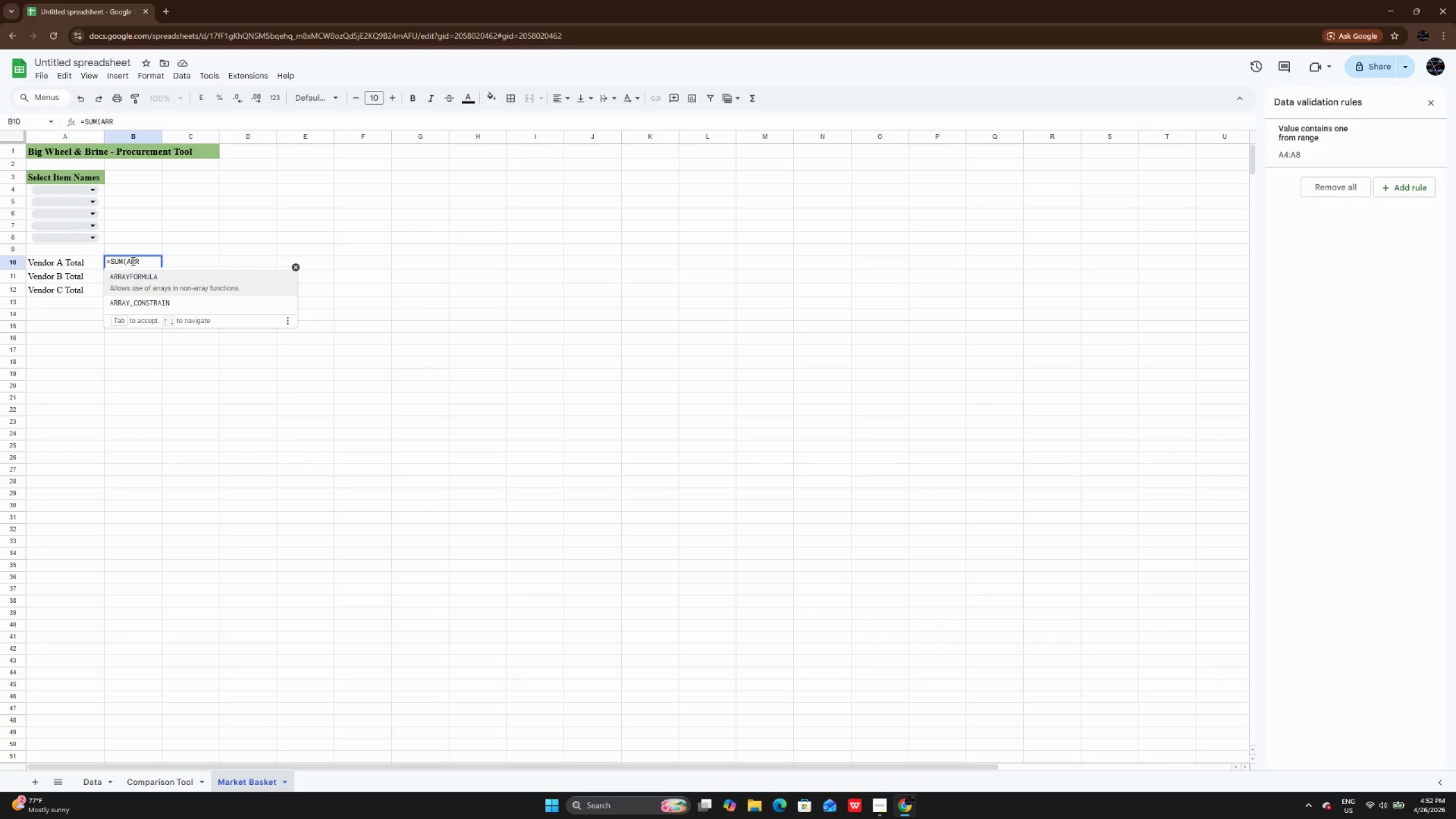 
type(AYFORMULA)
 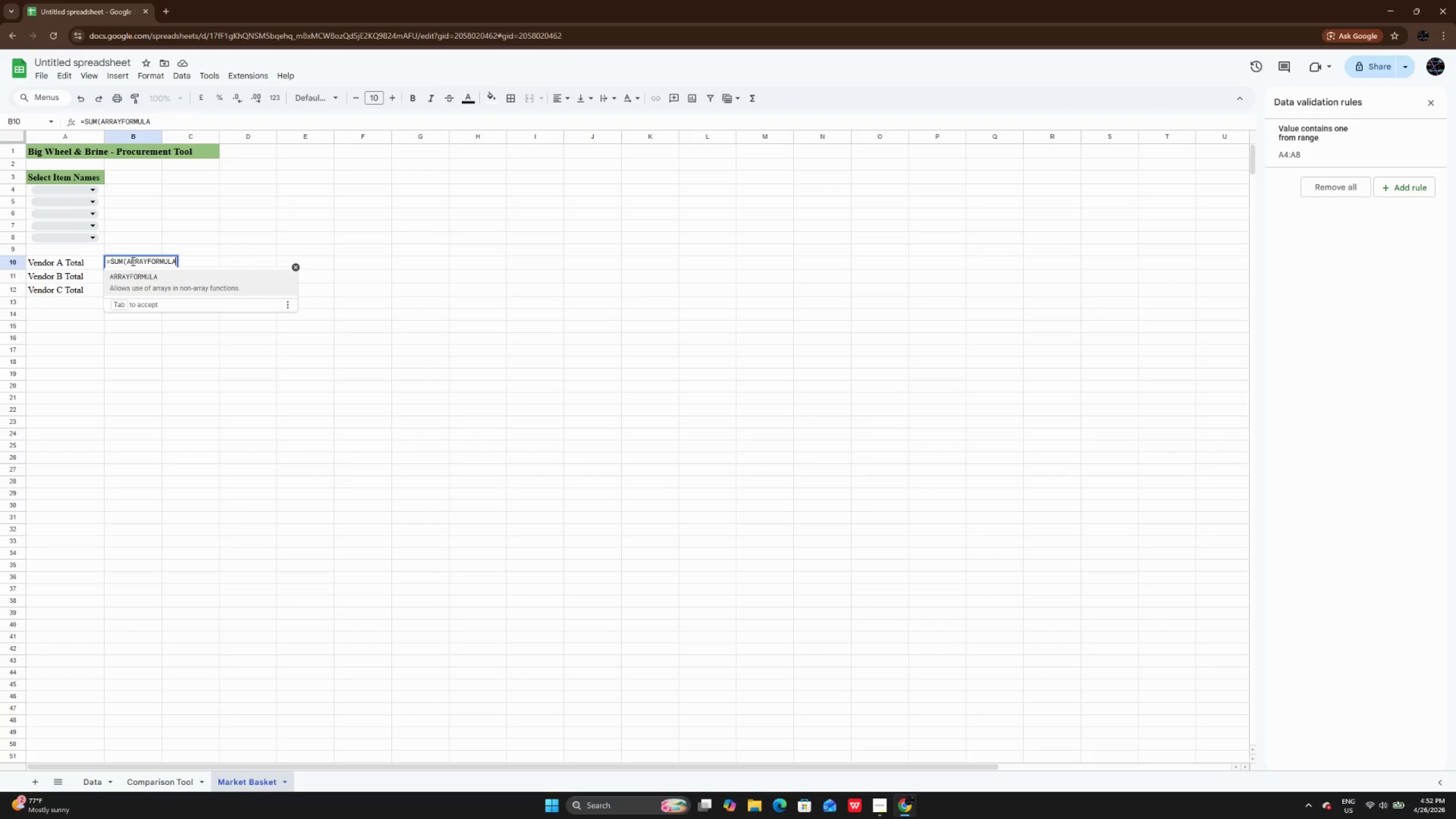 
type((XLOOKUP)
 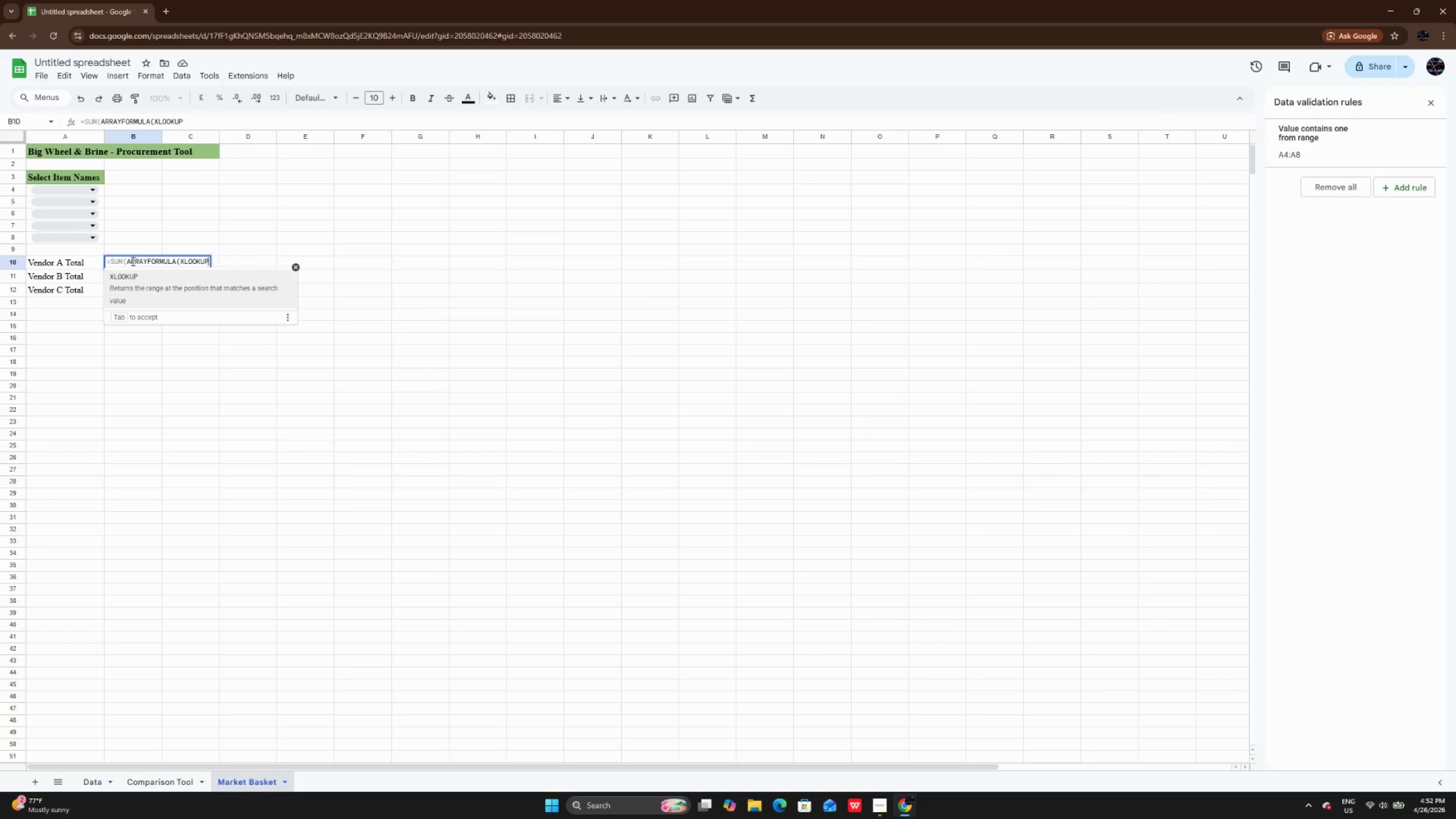 
key(Shift+9)
 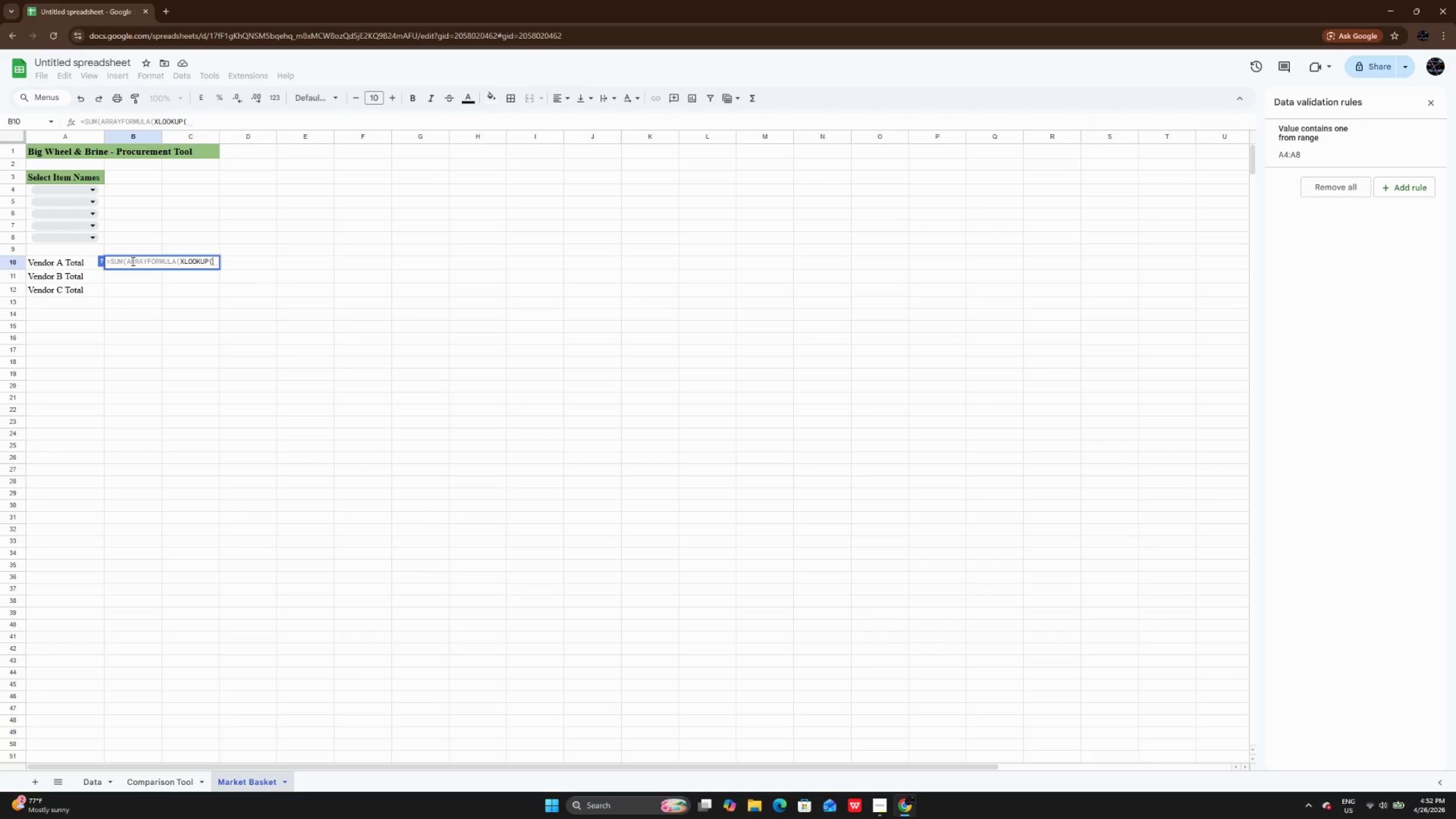 
type(A4:A8, Data)
 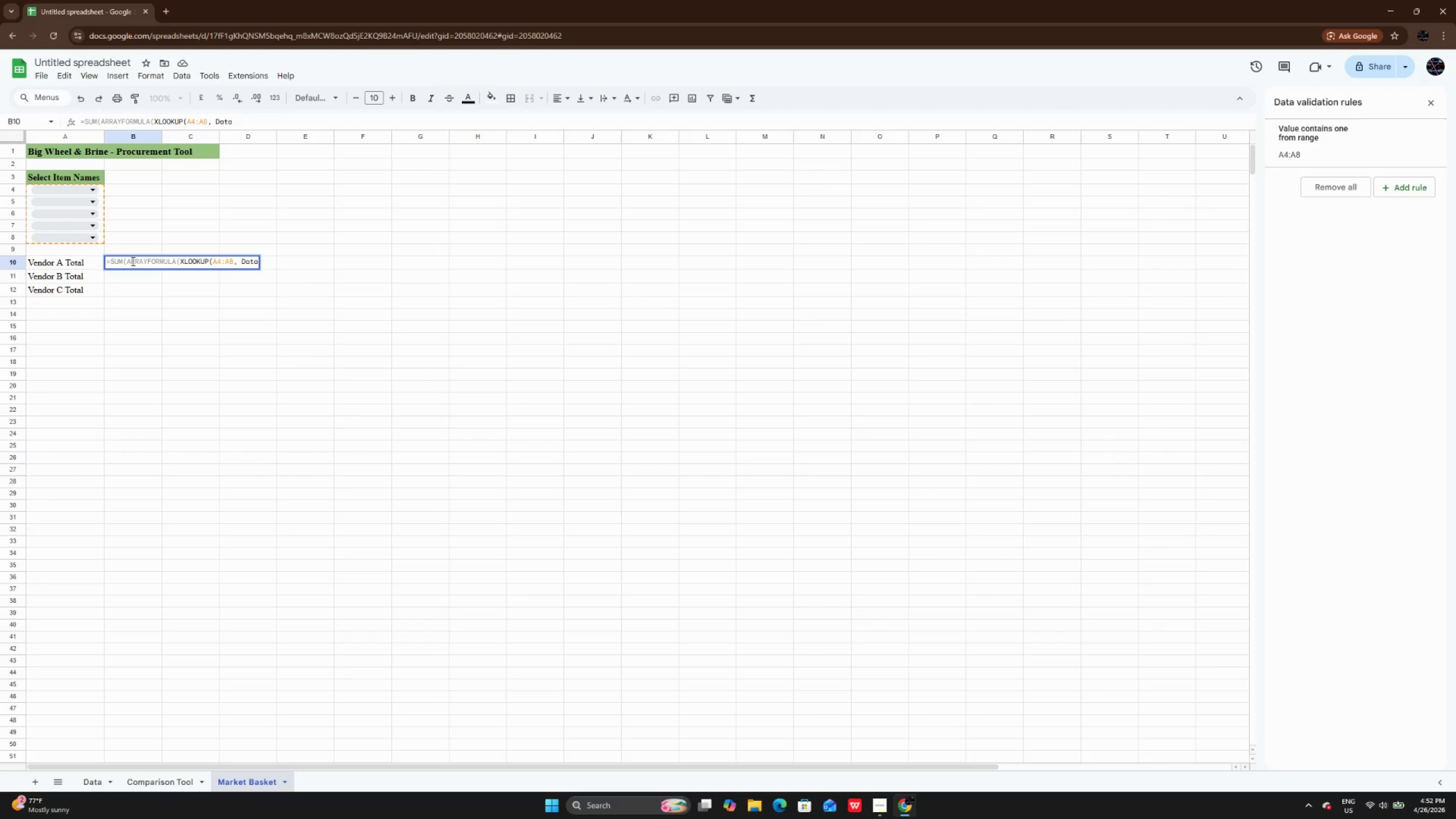 
type(!B:B, Dara)
key(Backspace)
key(Backspace)
type(ta!E:E)
 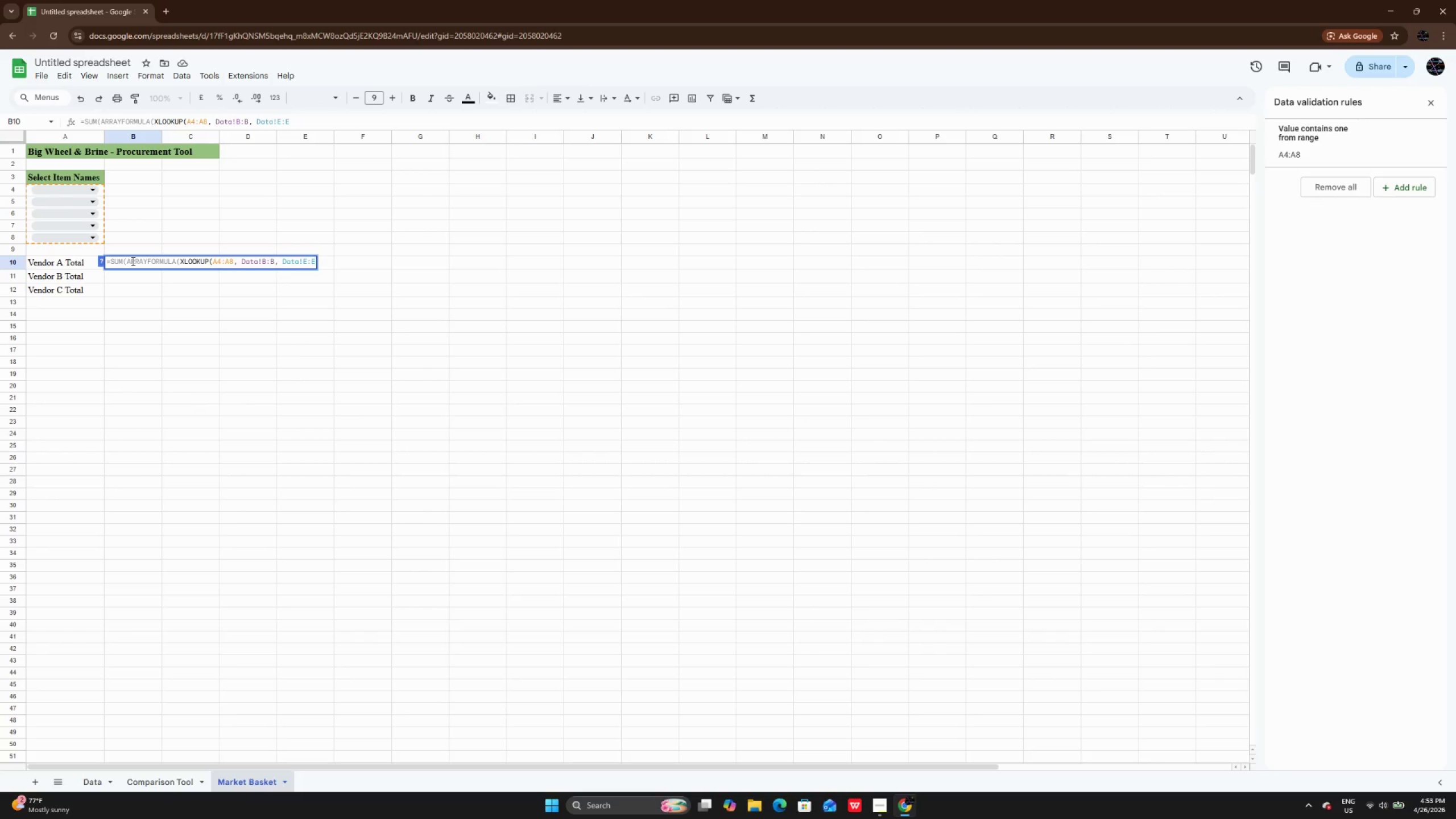 
type())))
 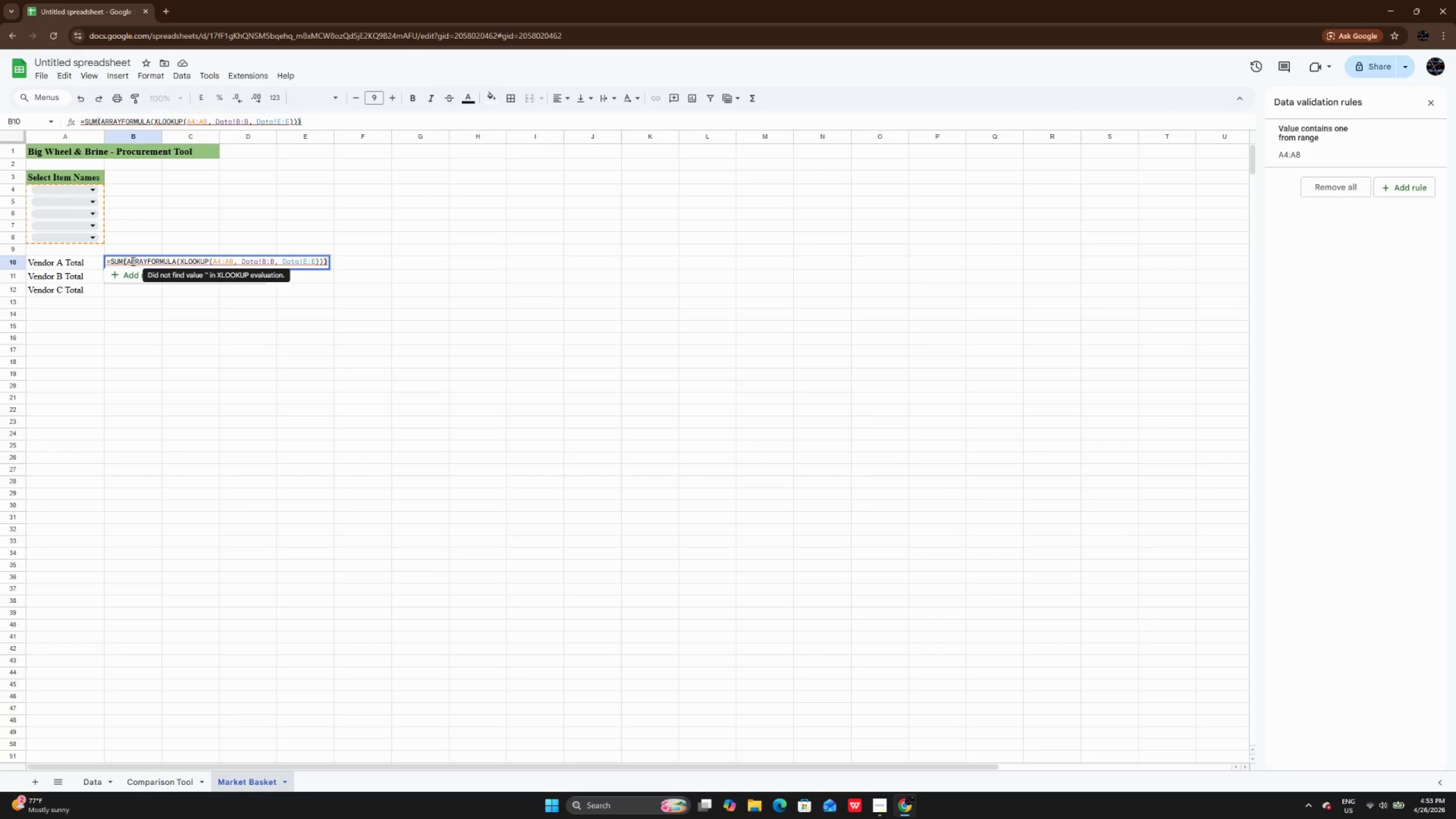 
key(Enter)
 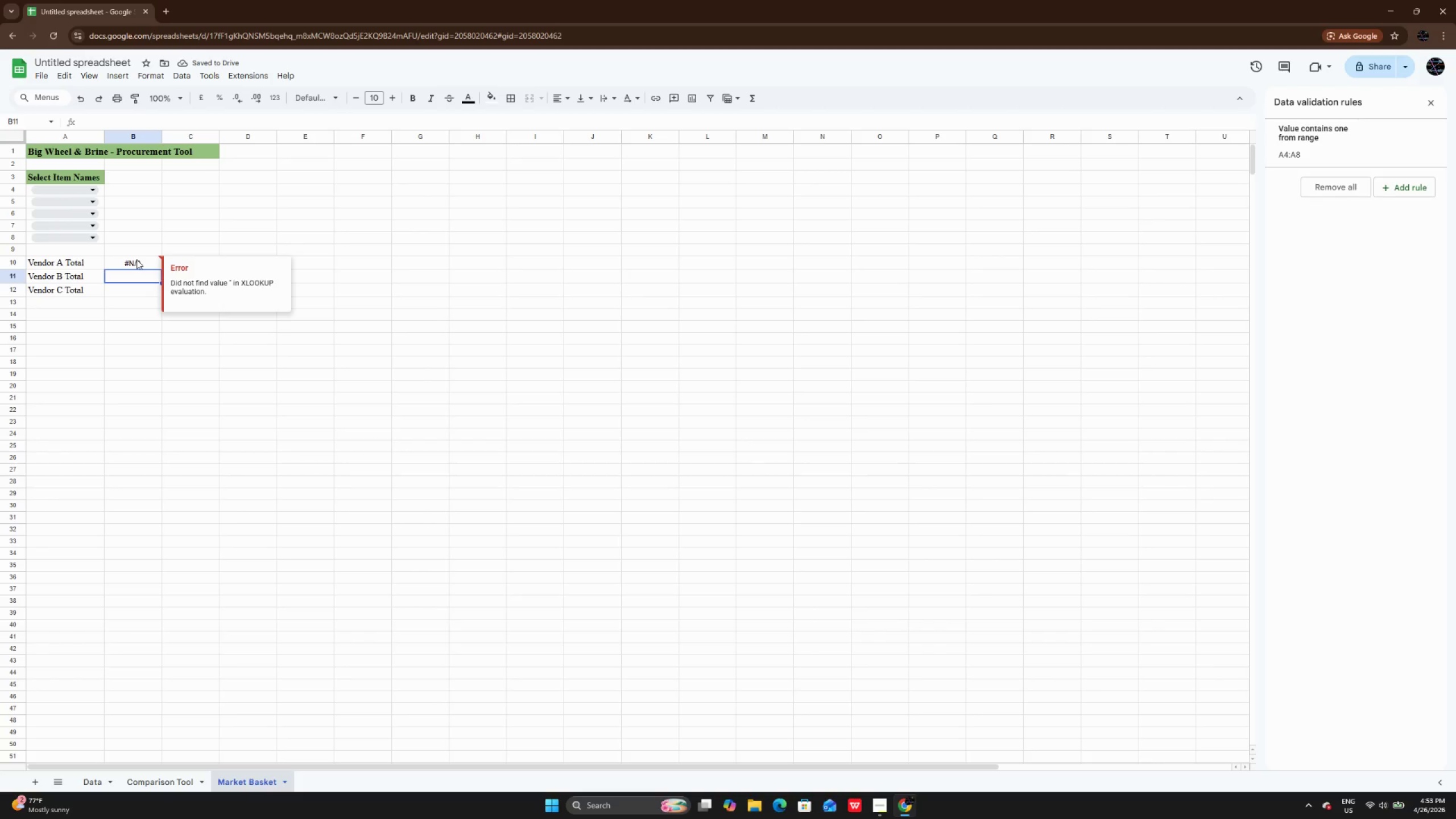 
left_click([64, 189])
 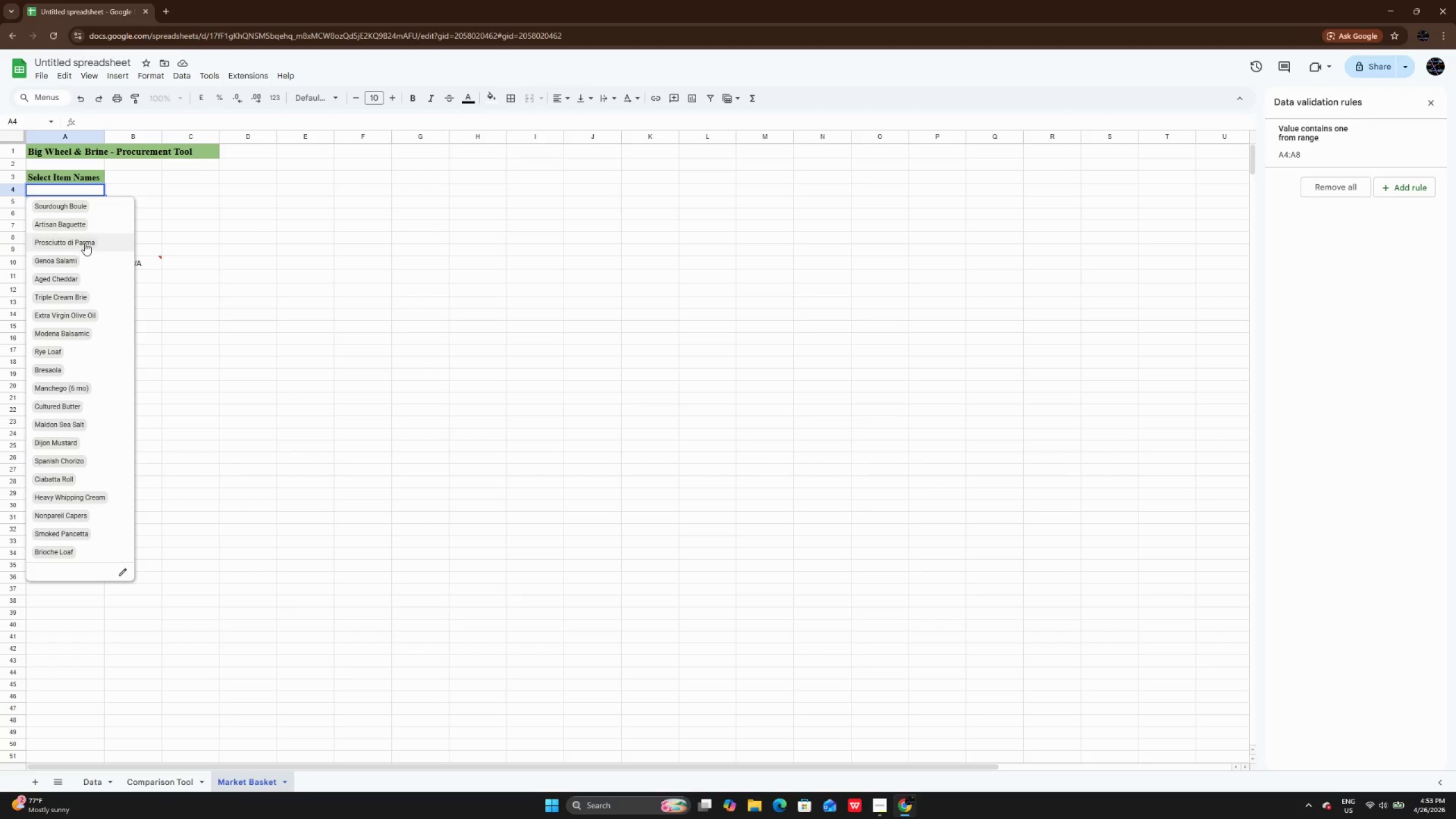 
left_click([85, 243])
 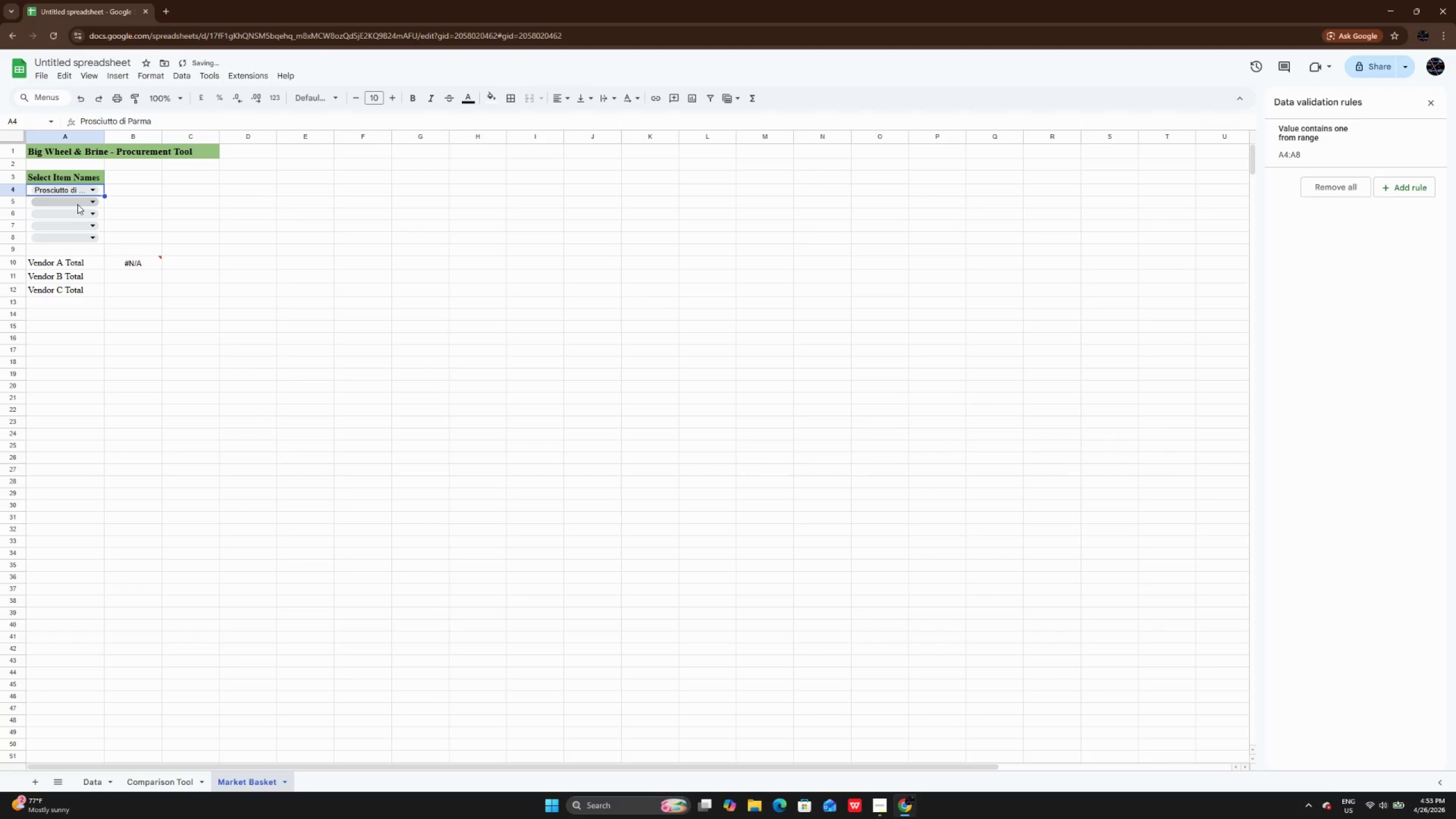 
left_click([77, 202])
 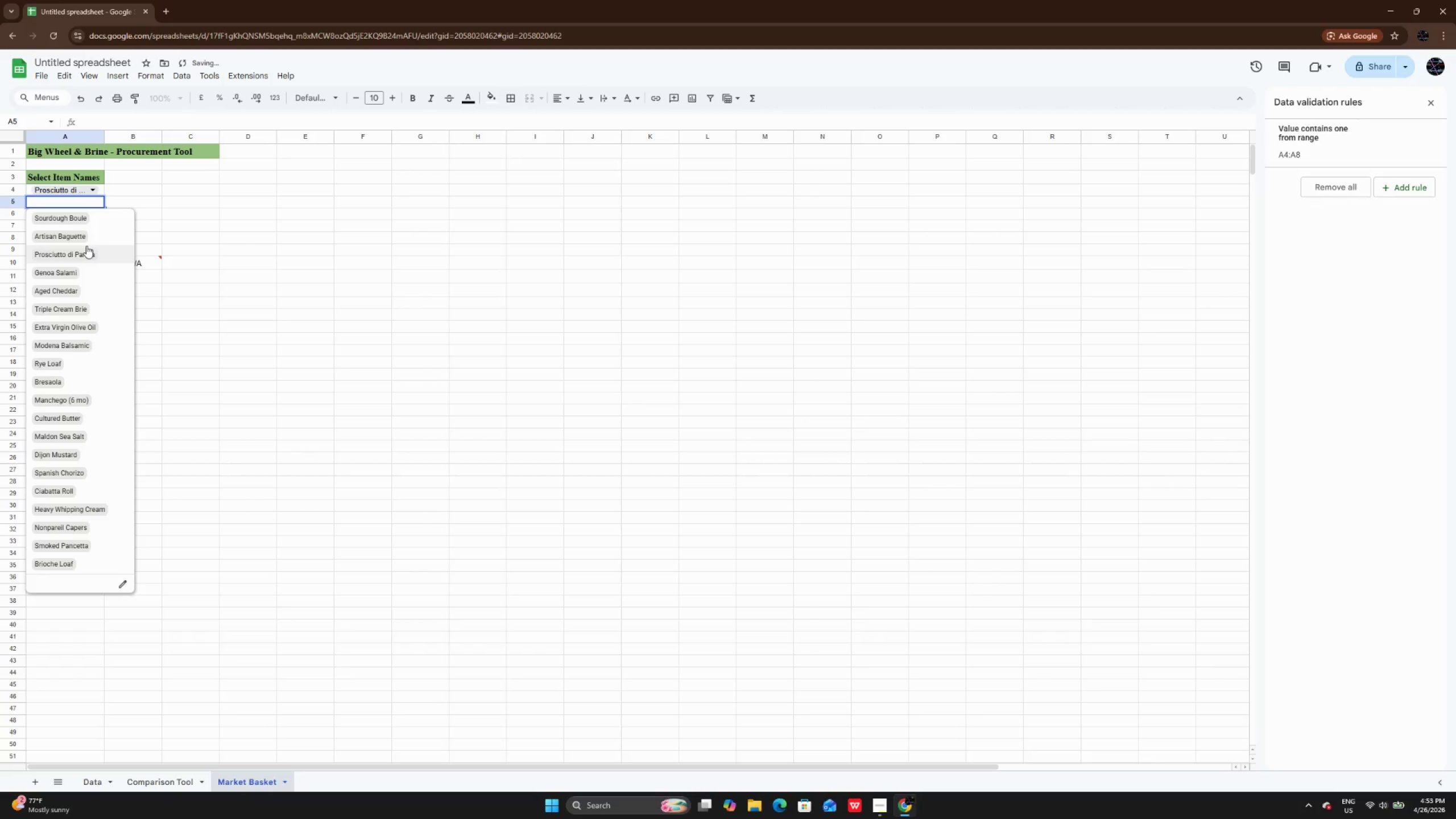 
left_click([86, 246])
 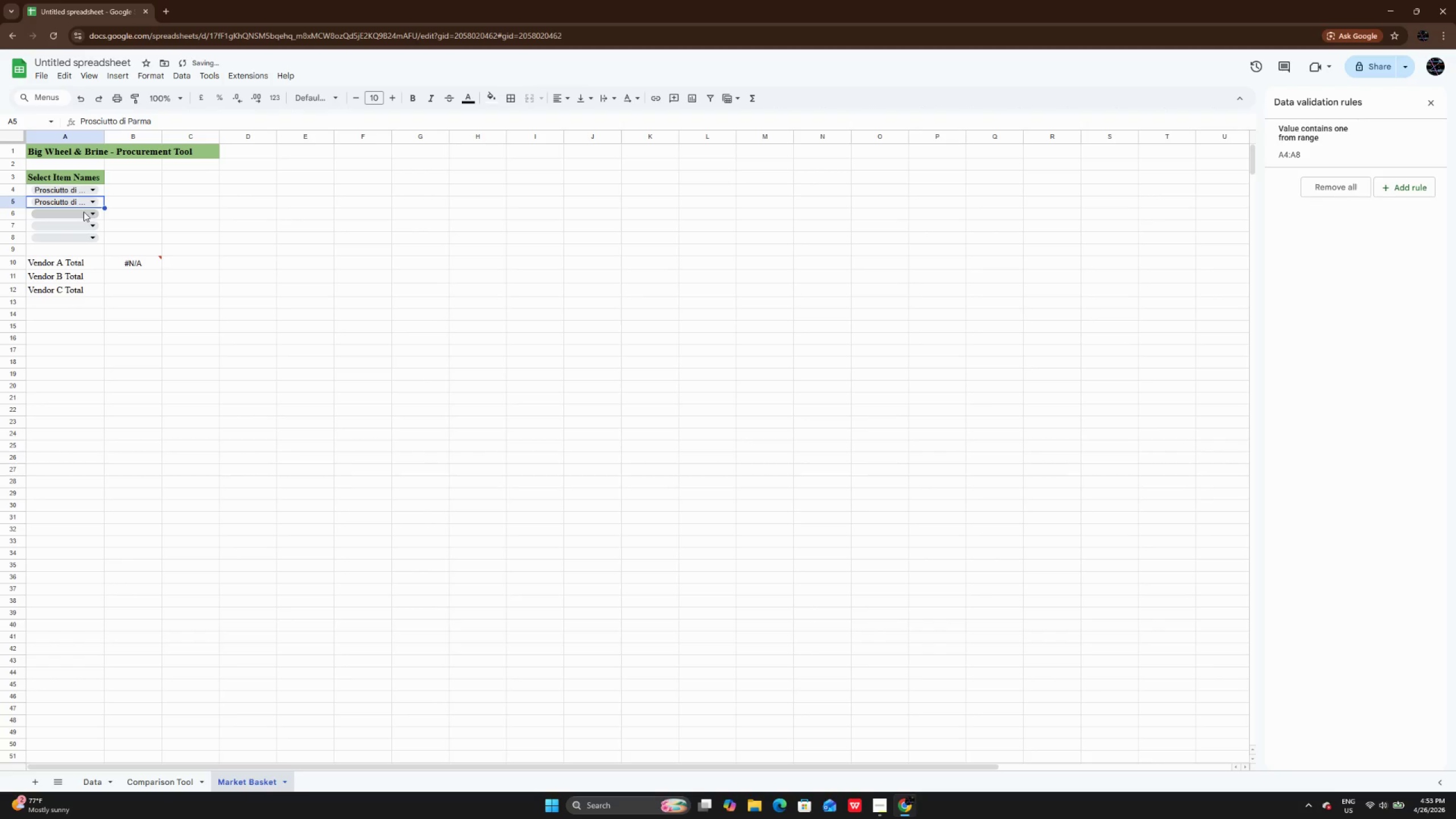 
left_click([84, 212])
 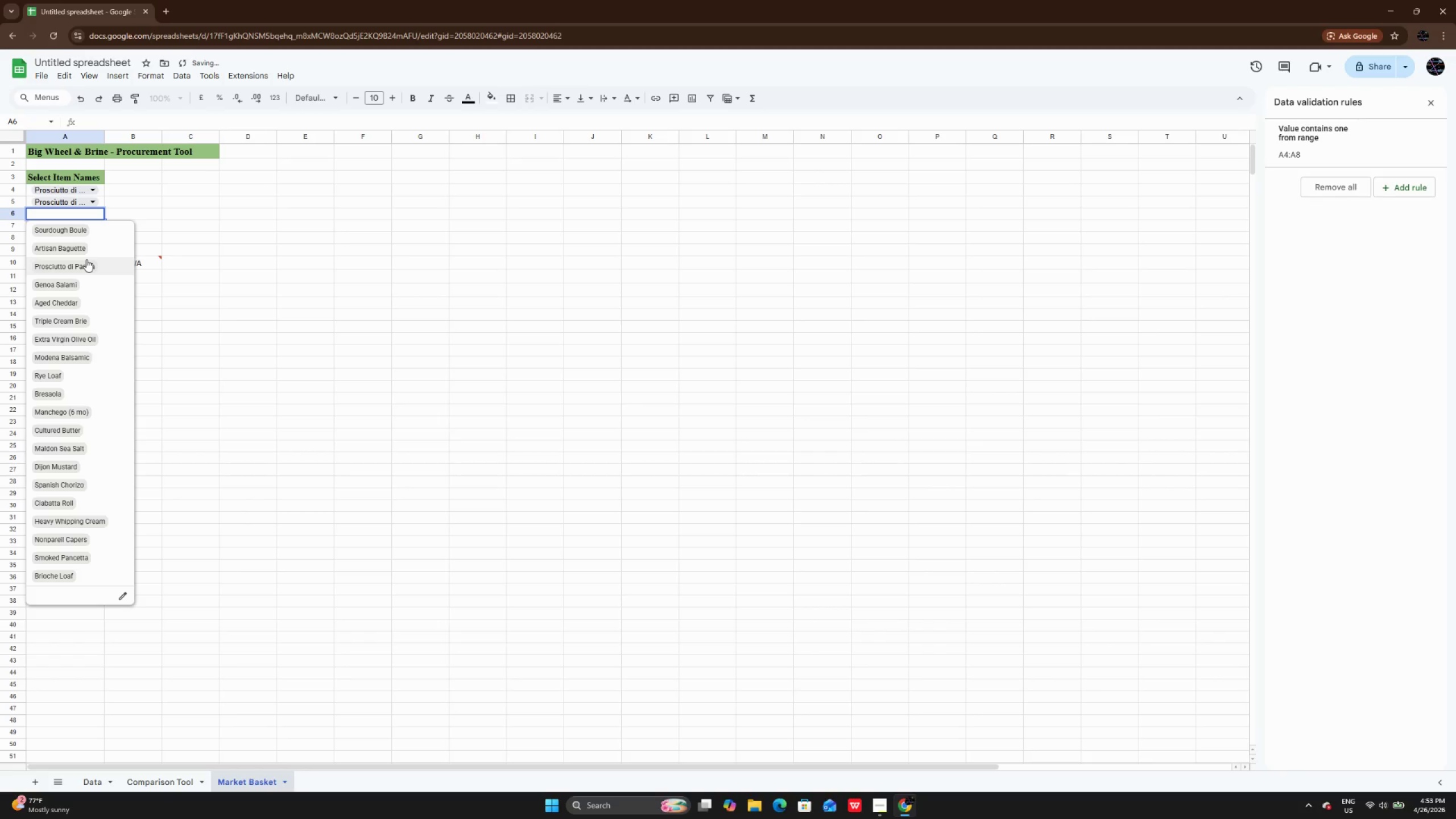 
left_click([86, 259])
 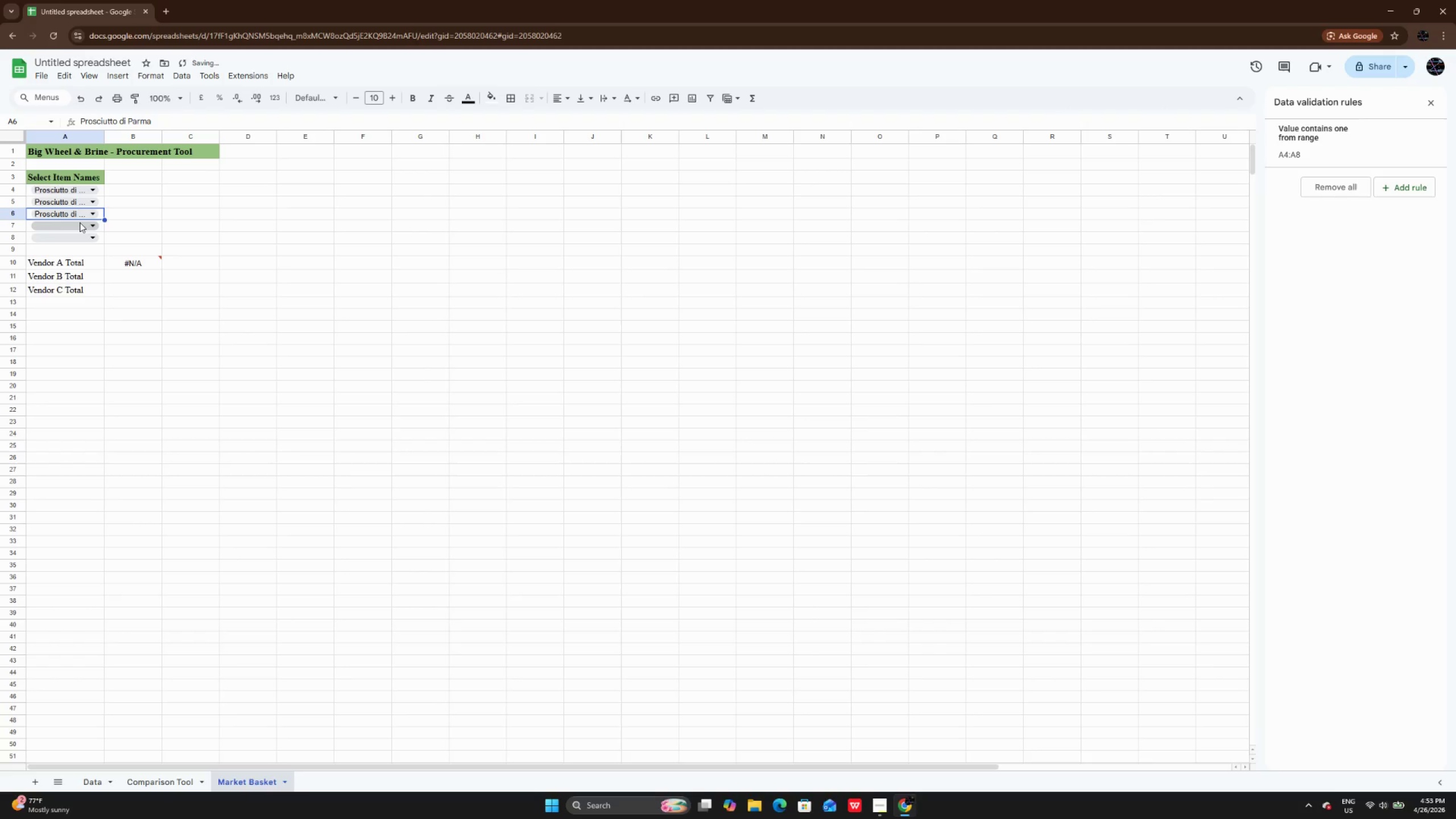 
left_click([80, 222])
 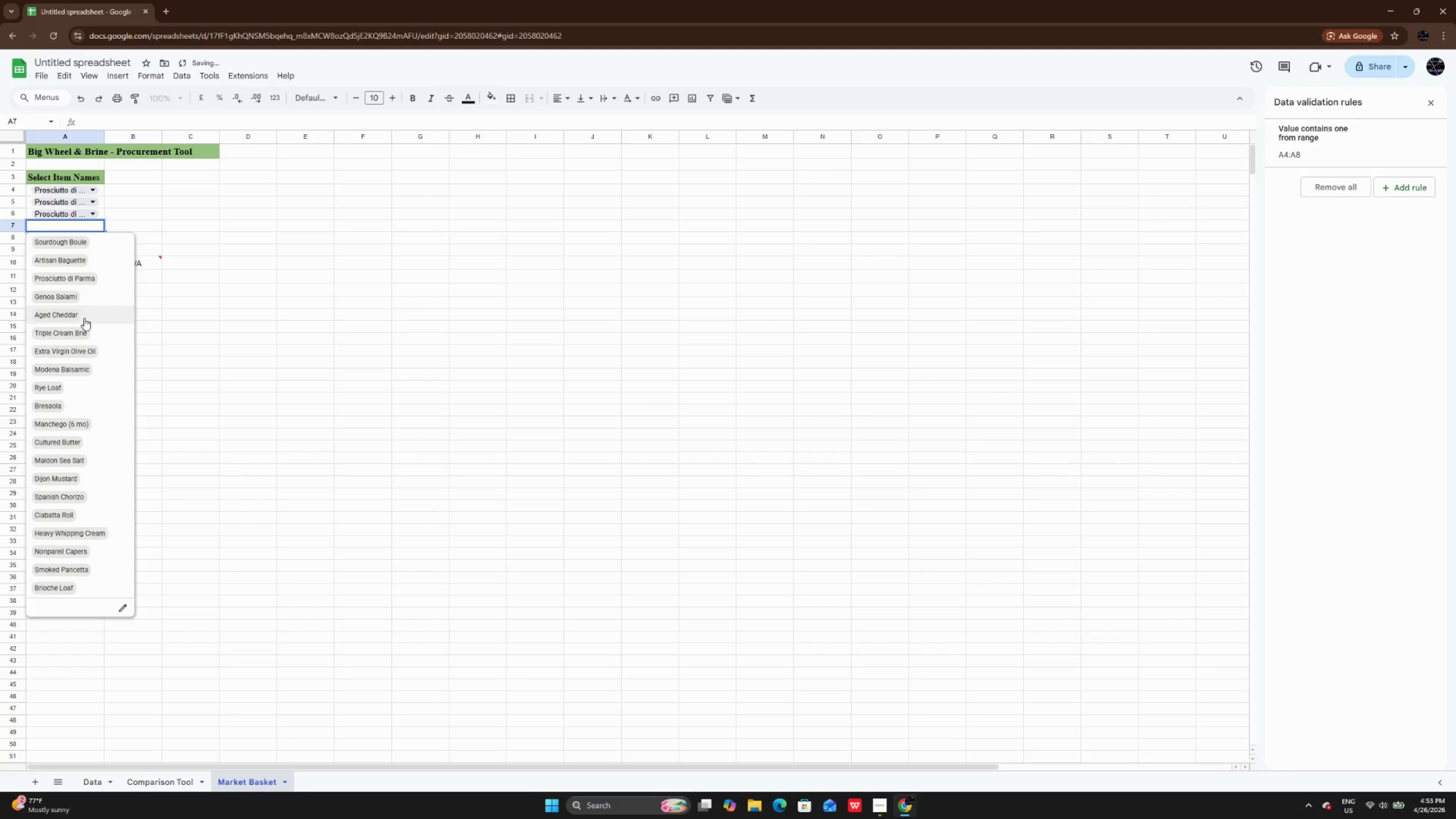 
left_click([84, 318])
 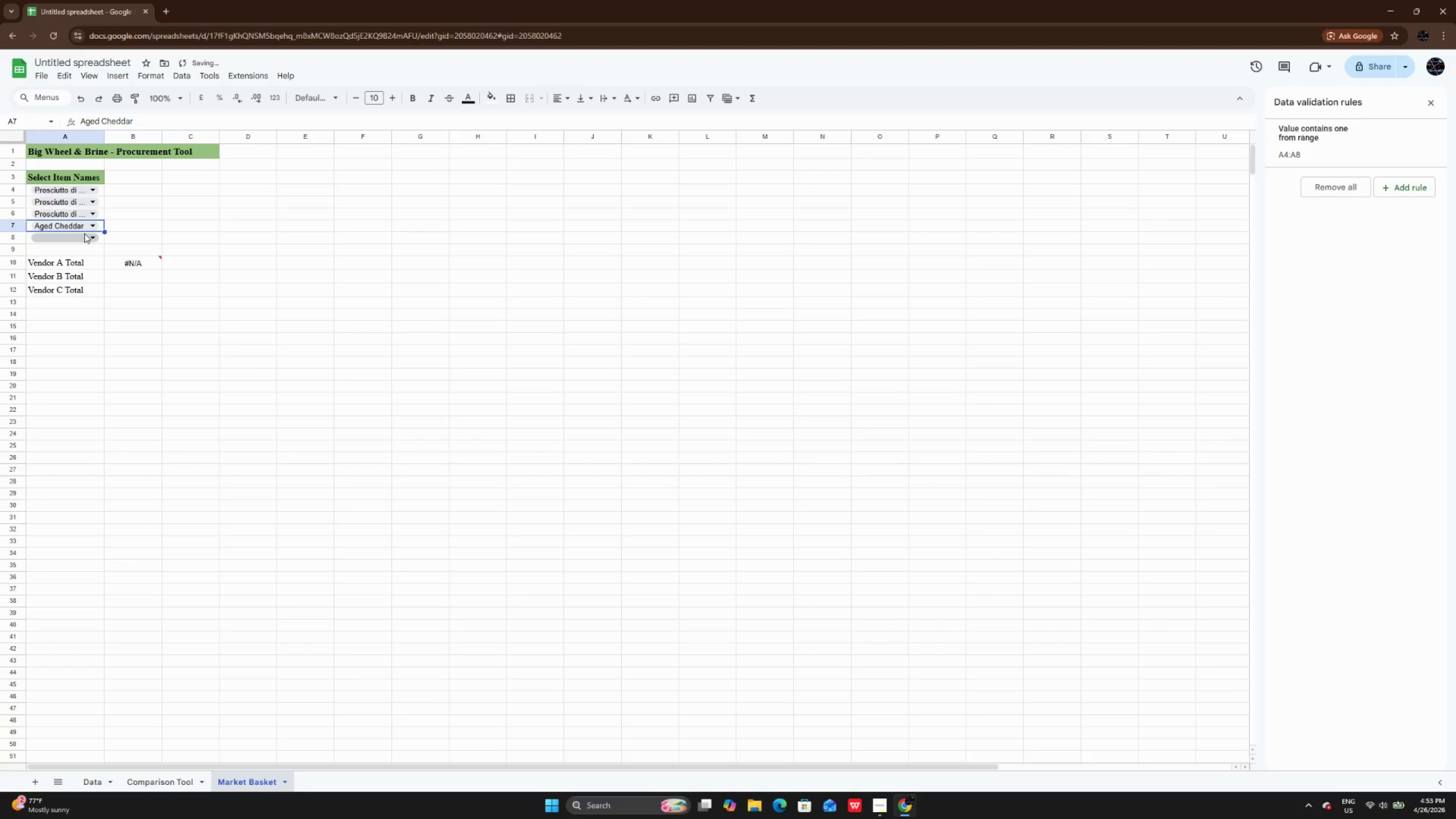 
left_click([84, 233])
 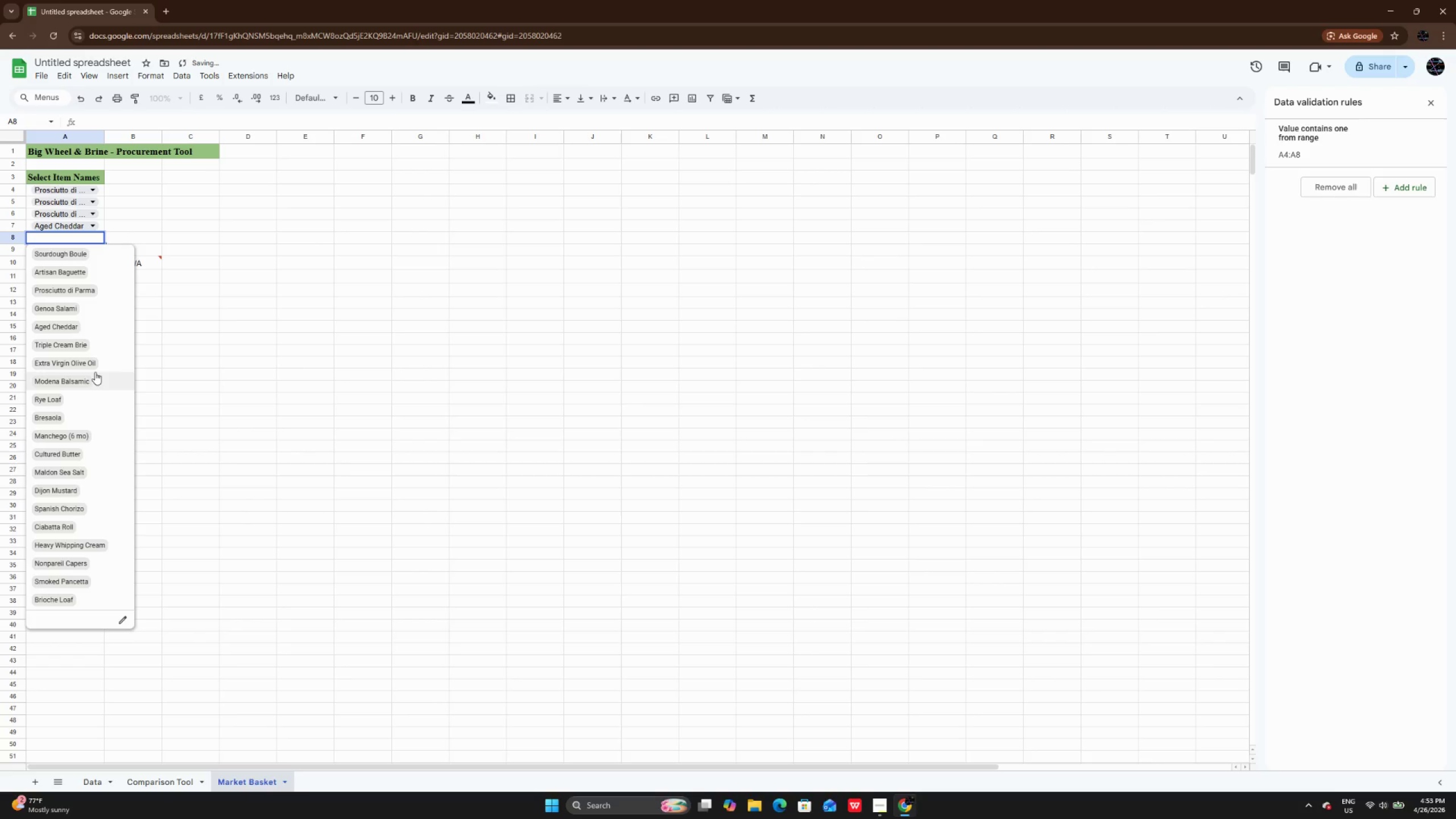 
left_click([95, 372])
 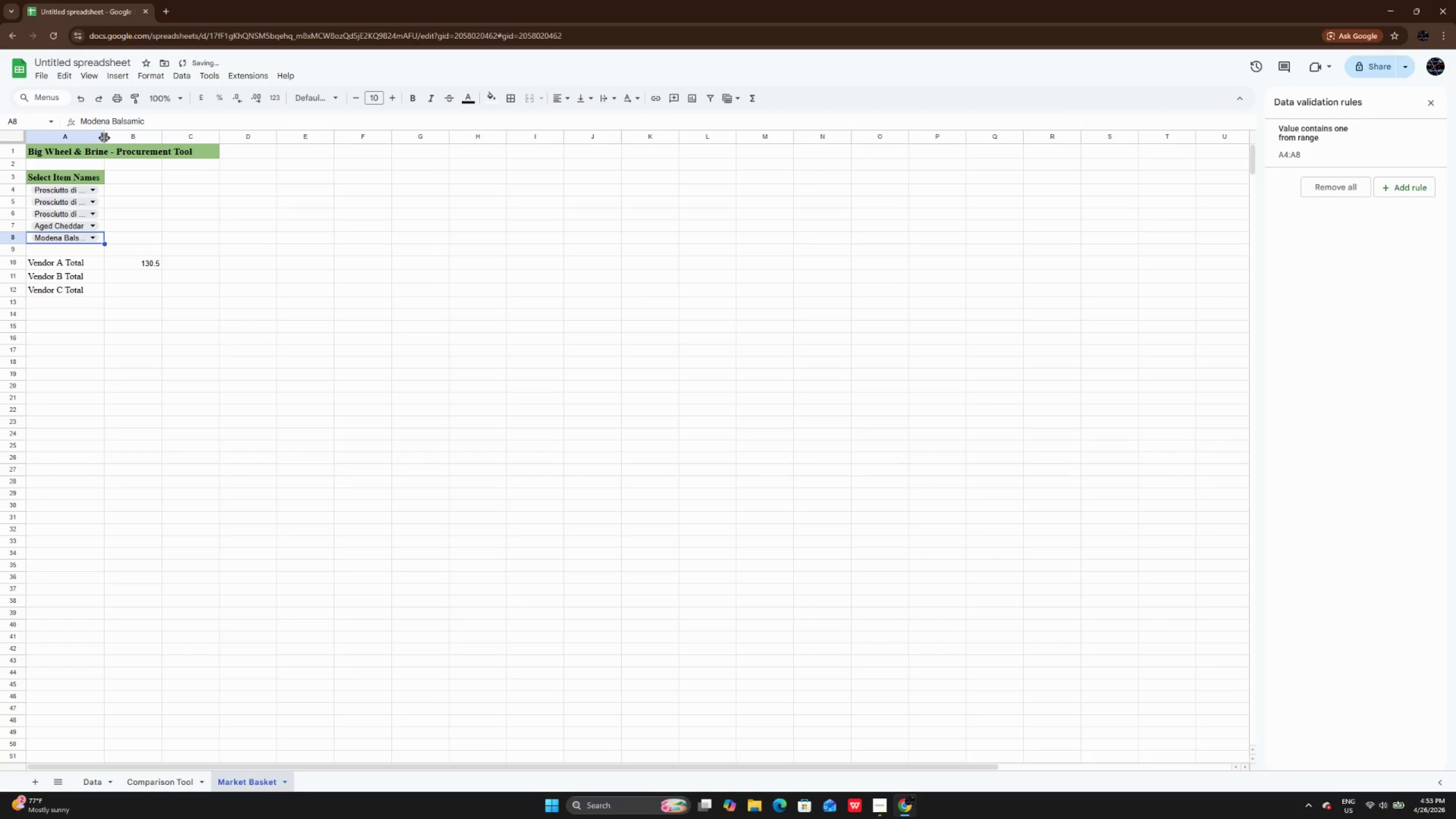 
left_click_drag(start_coordinate=[104, 138], to_coordinate=[111, 138])
 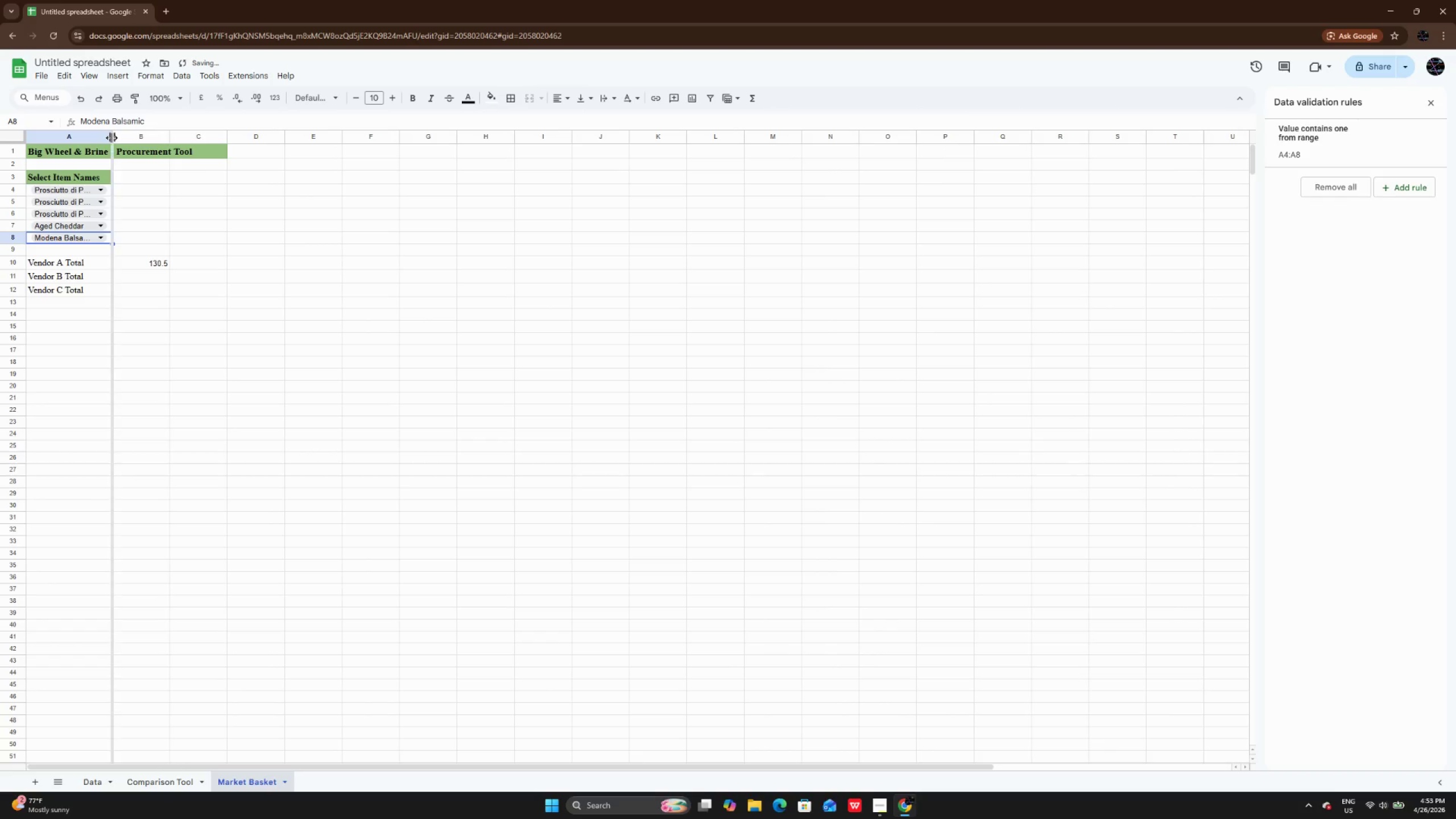 
left_click_drag(start_coordinate=[111, 138], to_coordinate=[126, 136])
 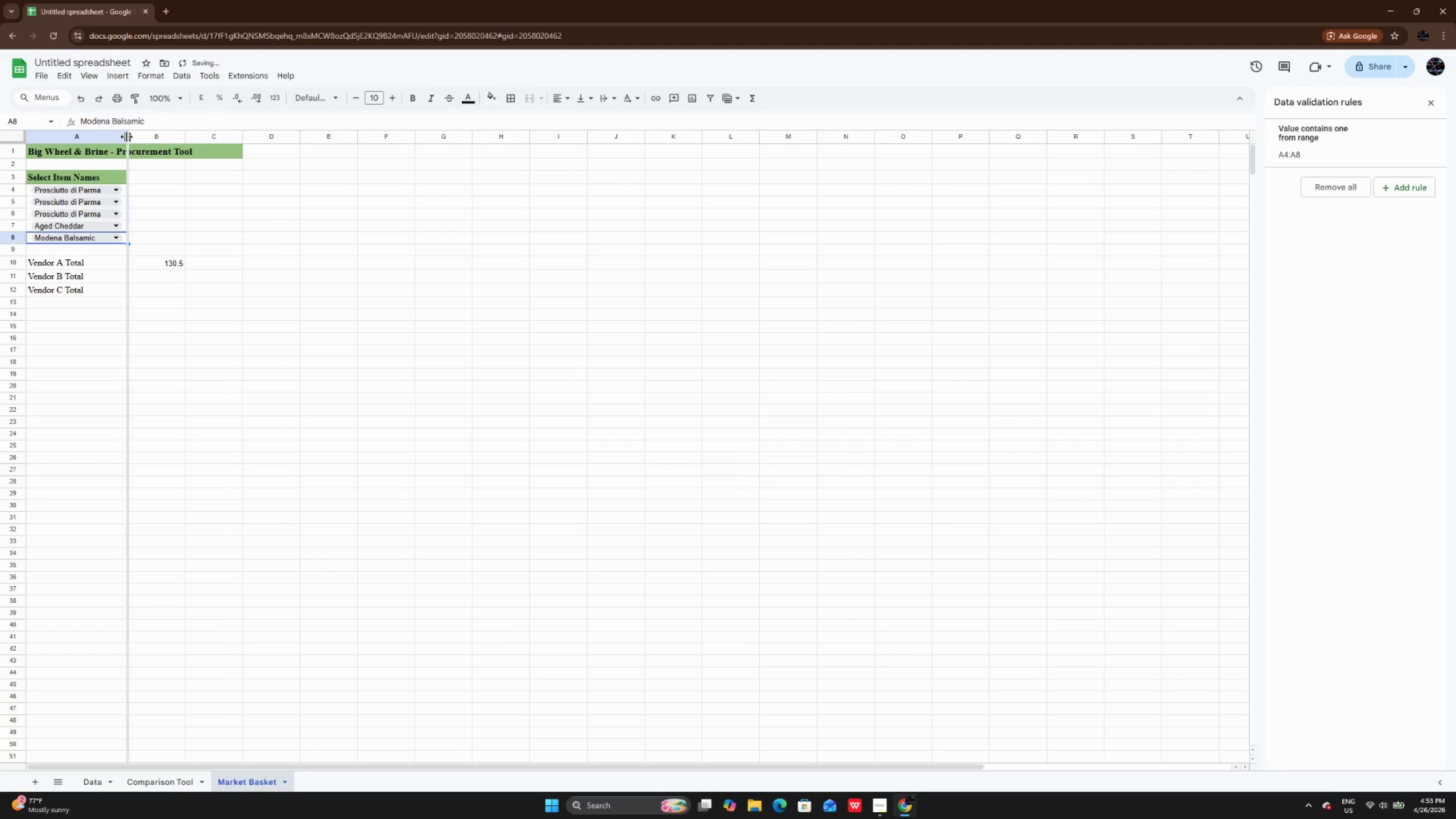 
left_click_drag(start_coordinate=[126, 136], to_coordinate=[146, 136])
 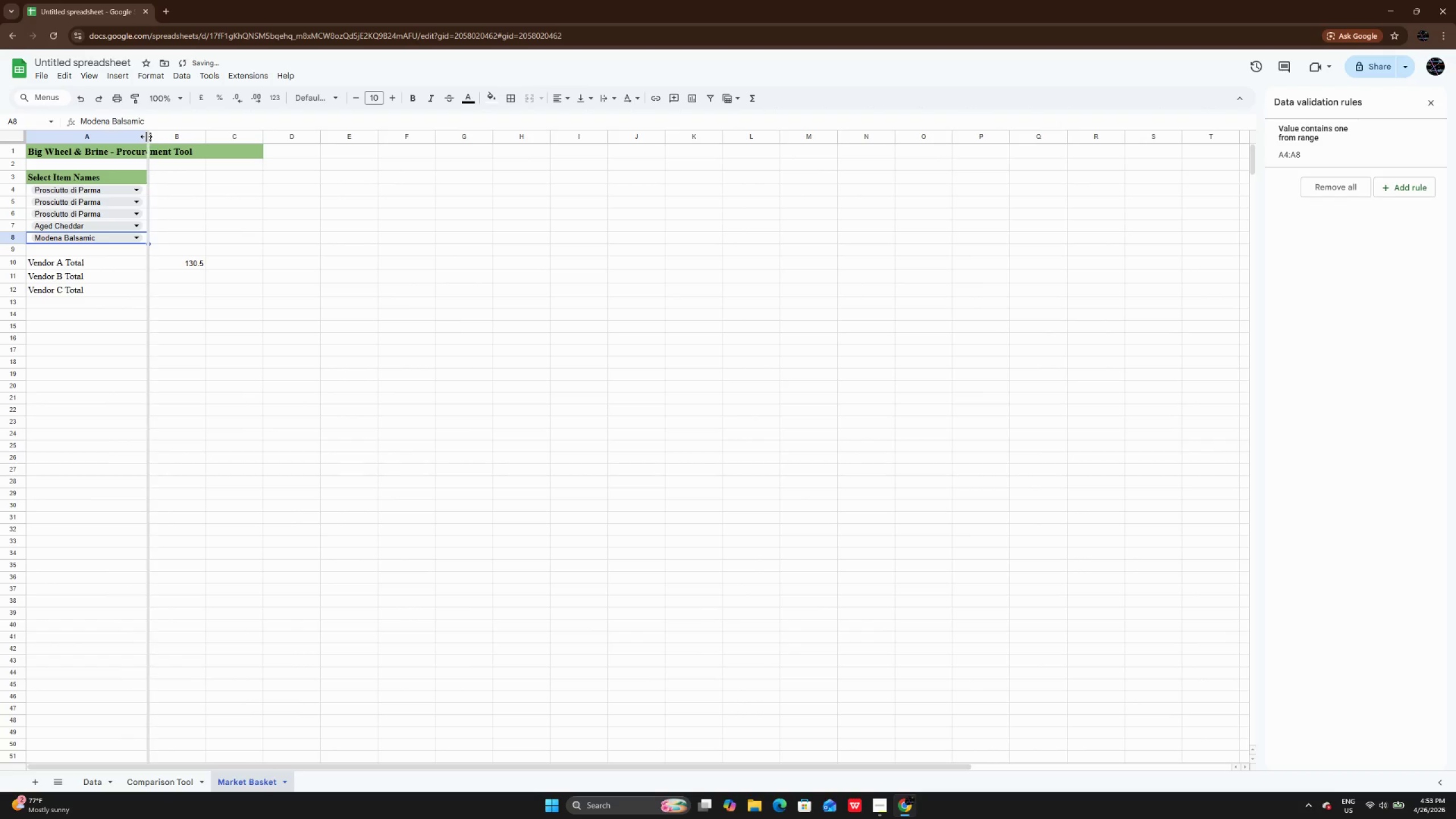 
left_click_drag(start_coordinate=[146, 136], to_coordinate=[141, 136])
 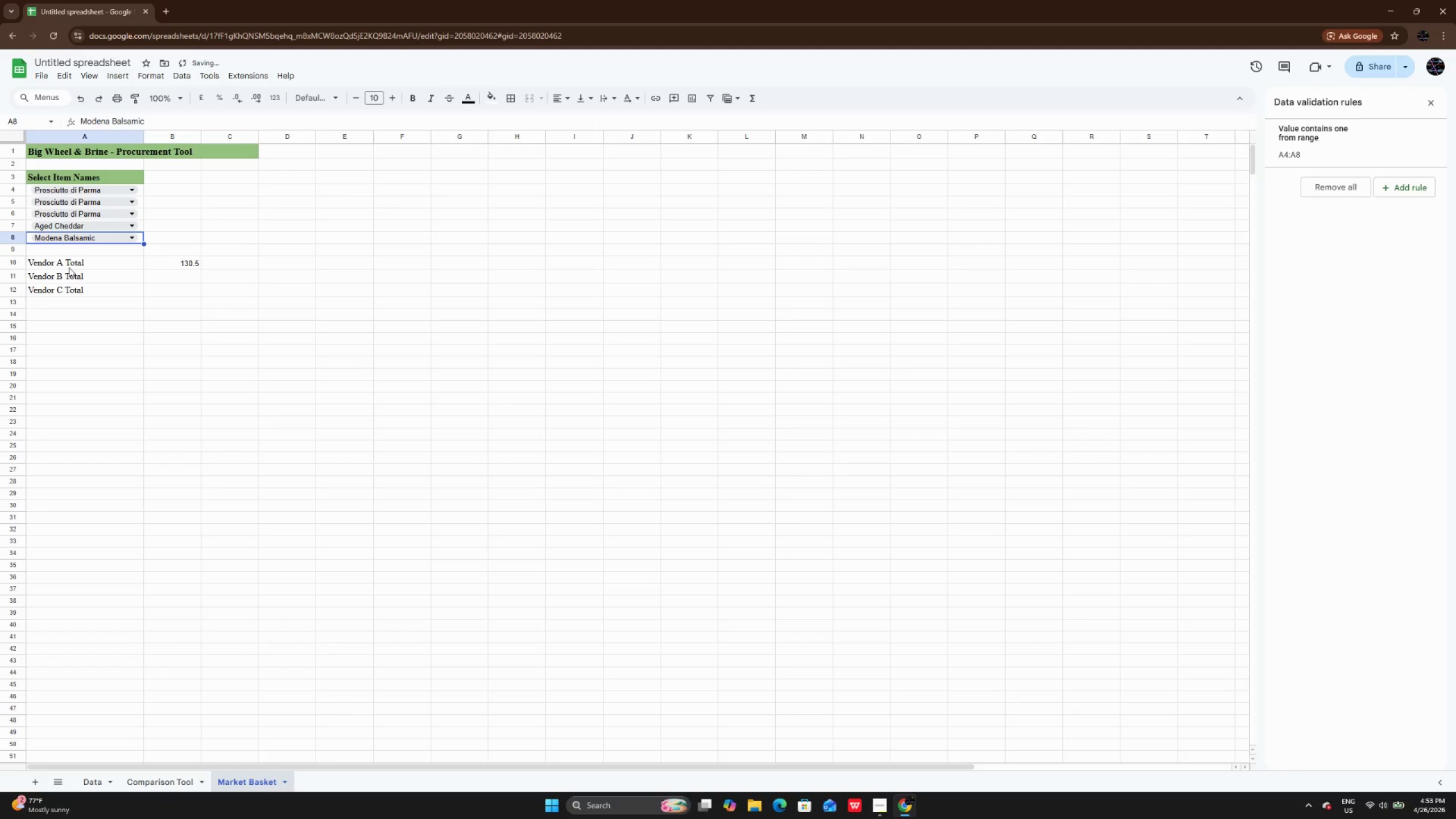 
left_click_drag(start_coordinate=[69, 262], to_coordinate=[169, 287])
 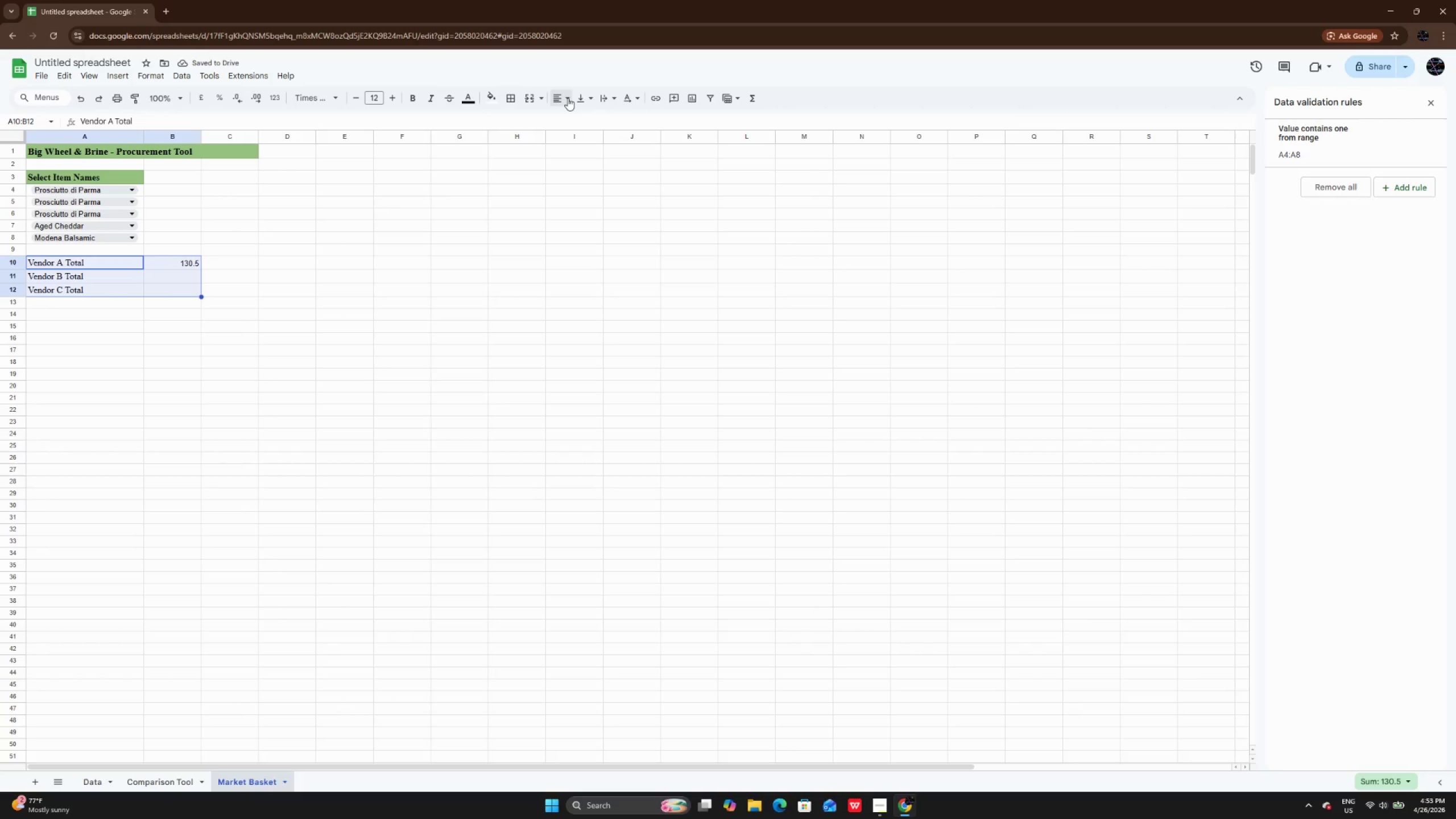 
left_click([568, 98])
 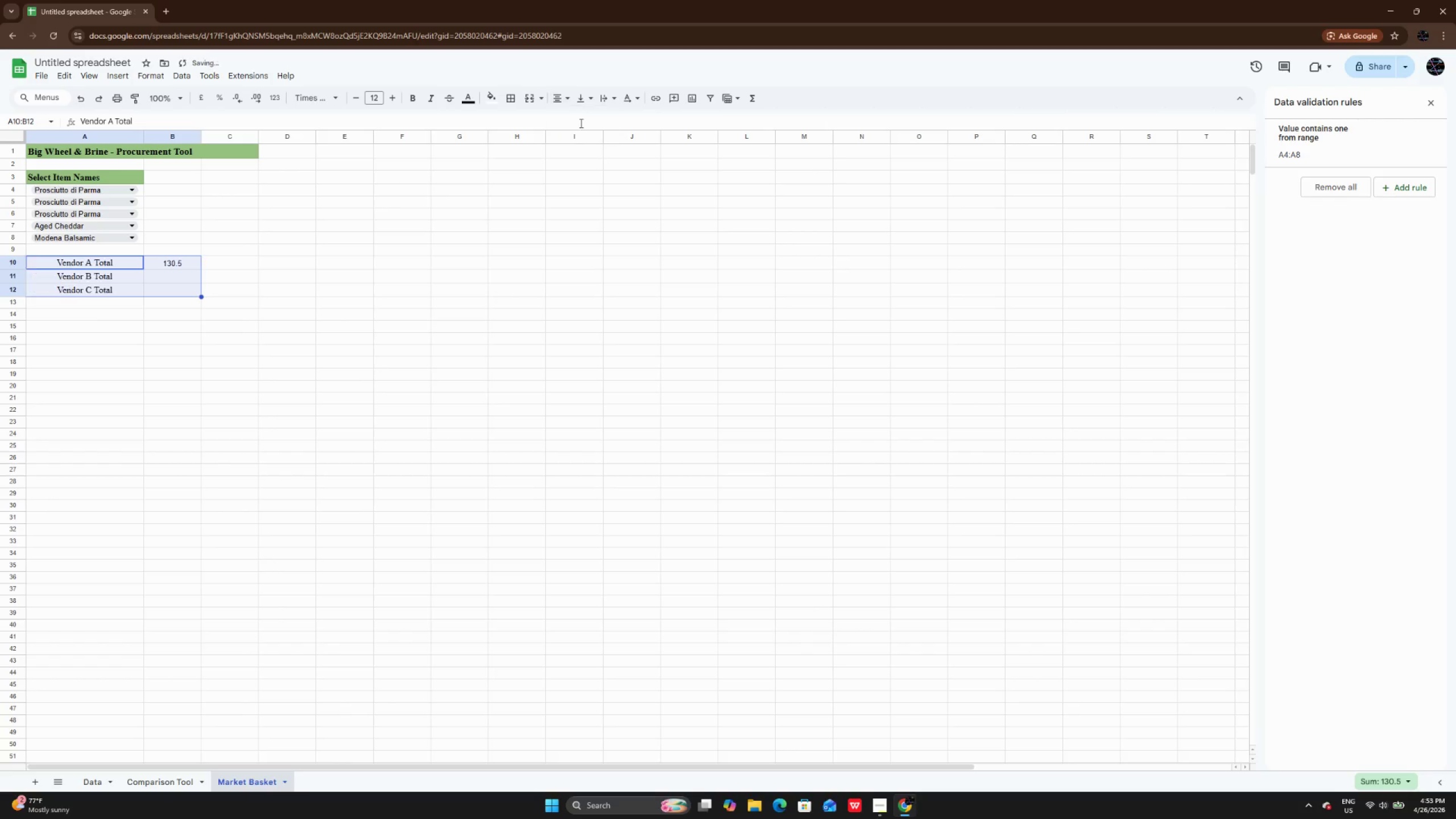 
double_click([409, 300])
 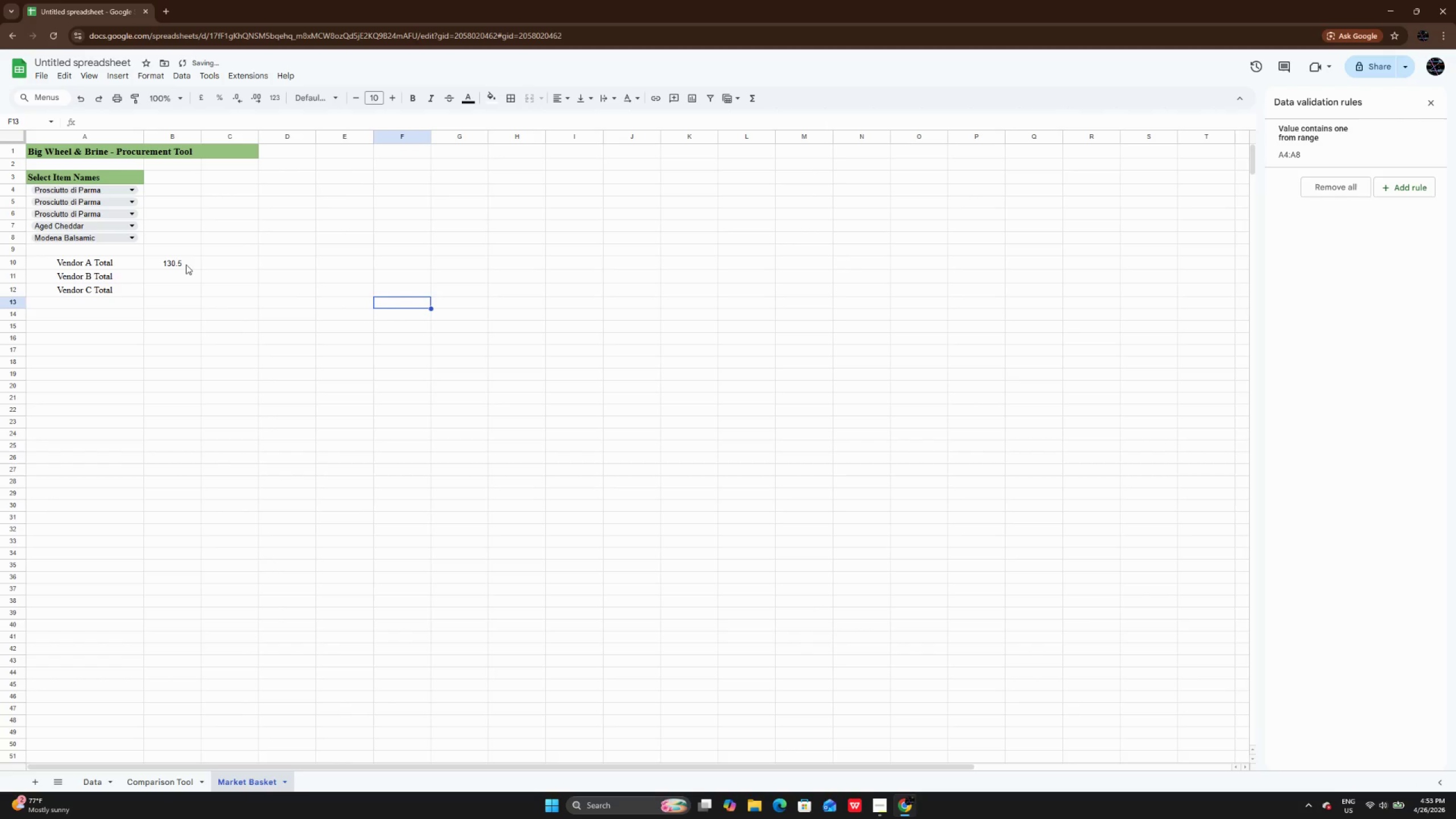 
left_click([186, 264])
 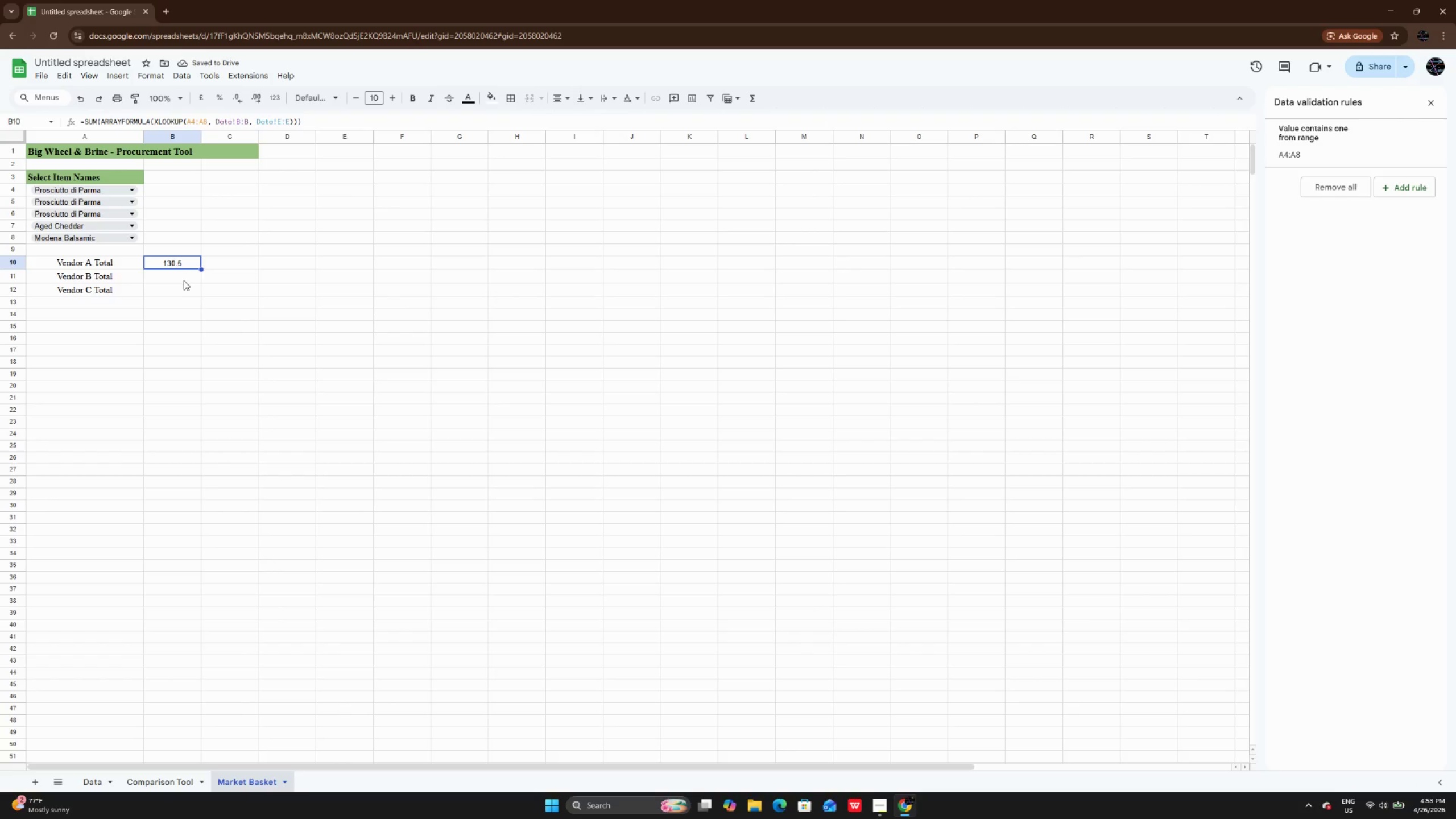 
double_click([184, 279])
 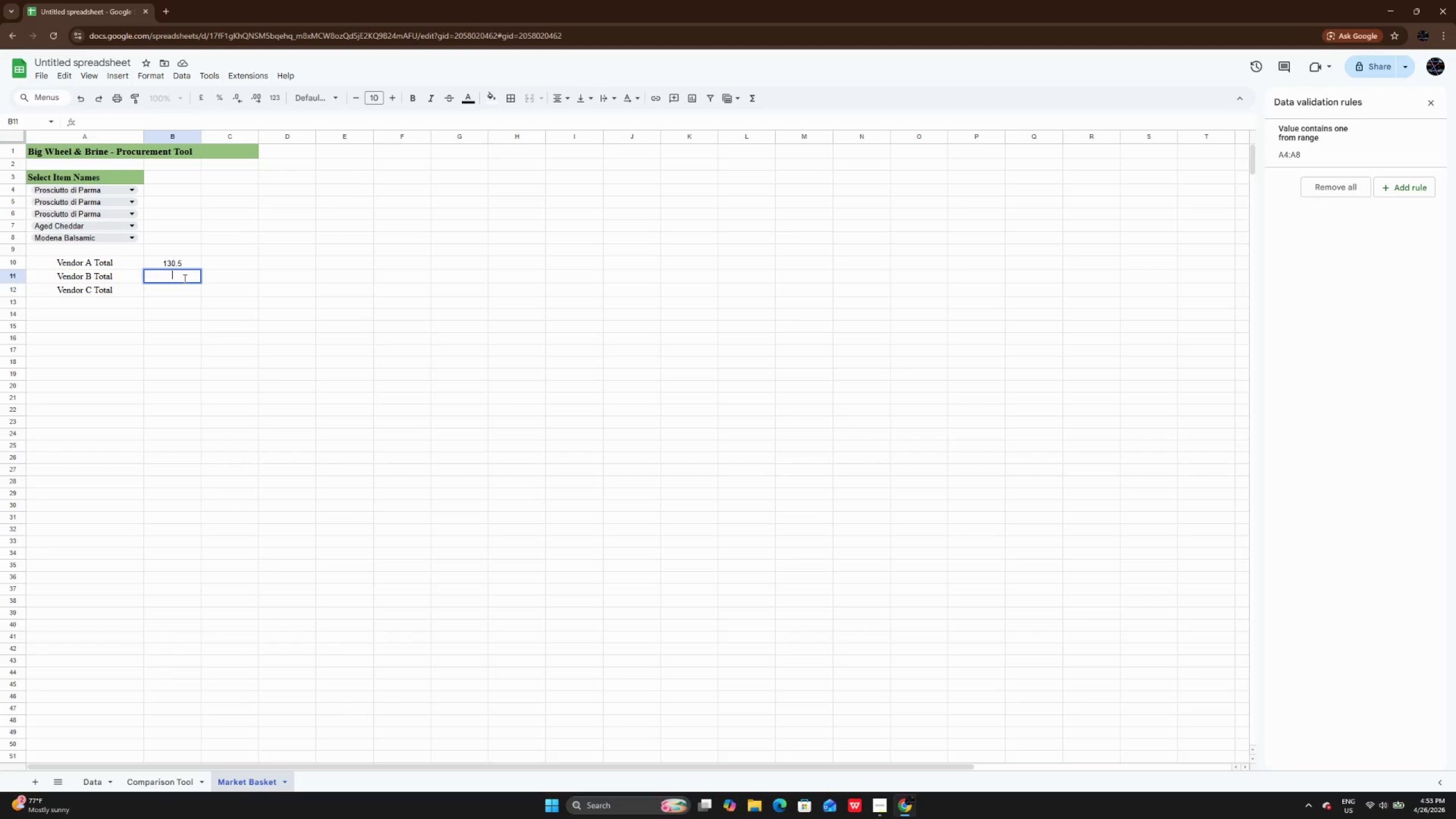 
type(=sum)
key(Backspace)
key(Backspace)
key(Backspace)
type(SUM)
 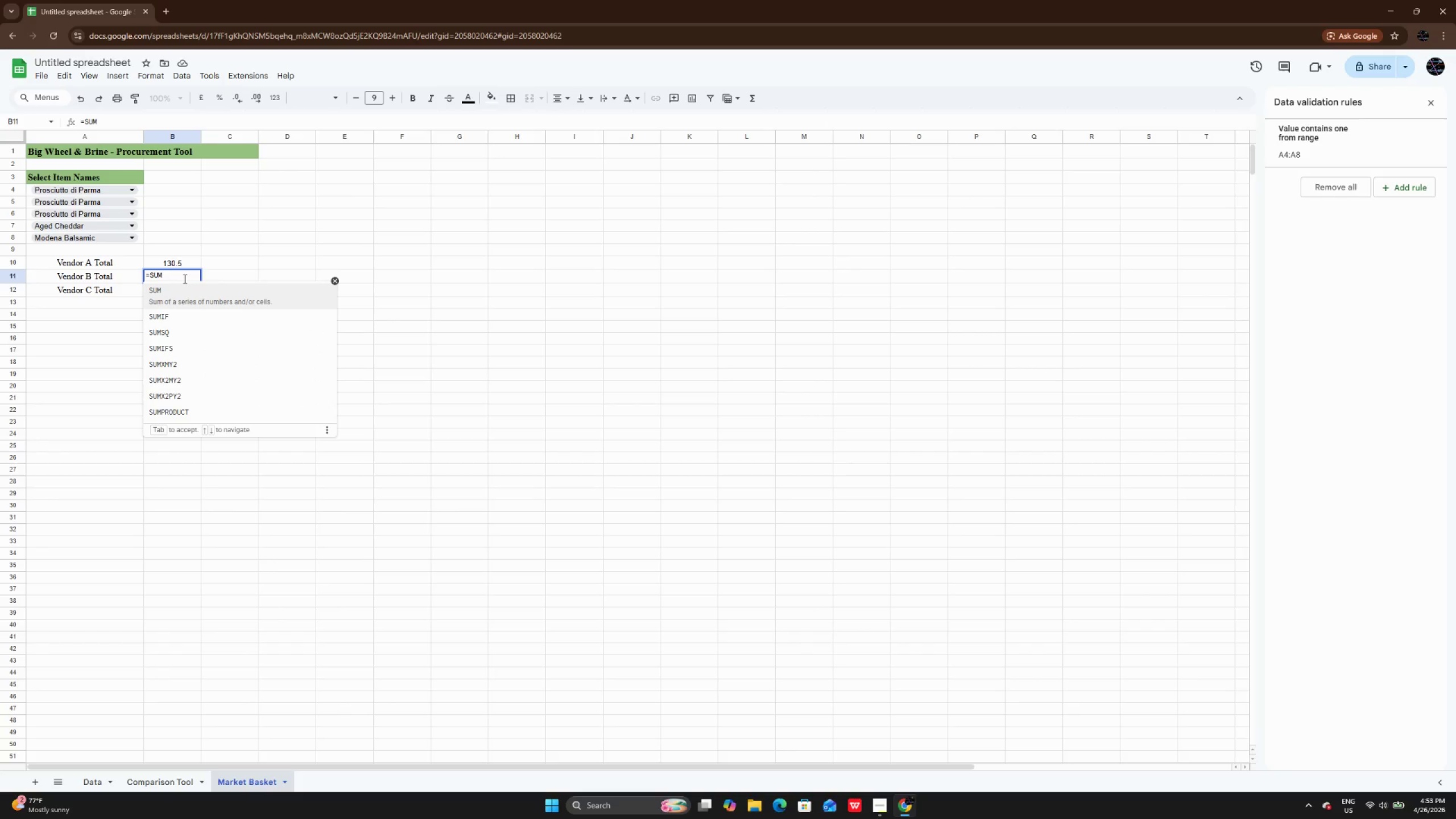 
type((ARRAYFORMULA)
 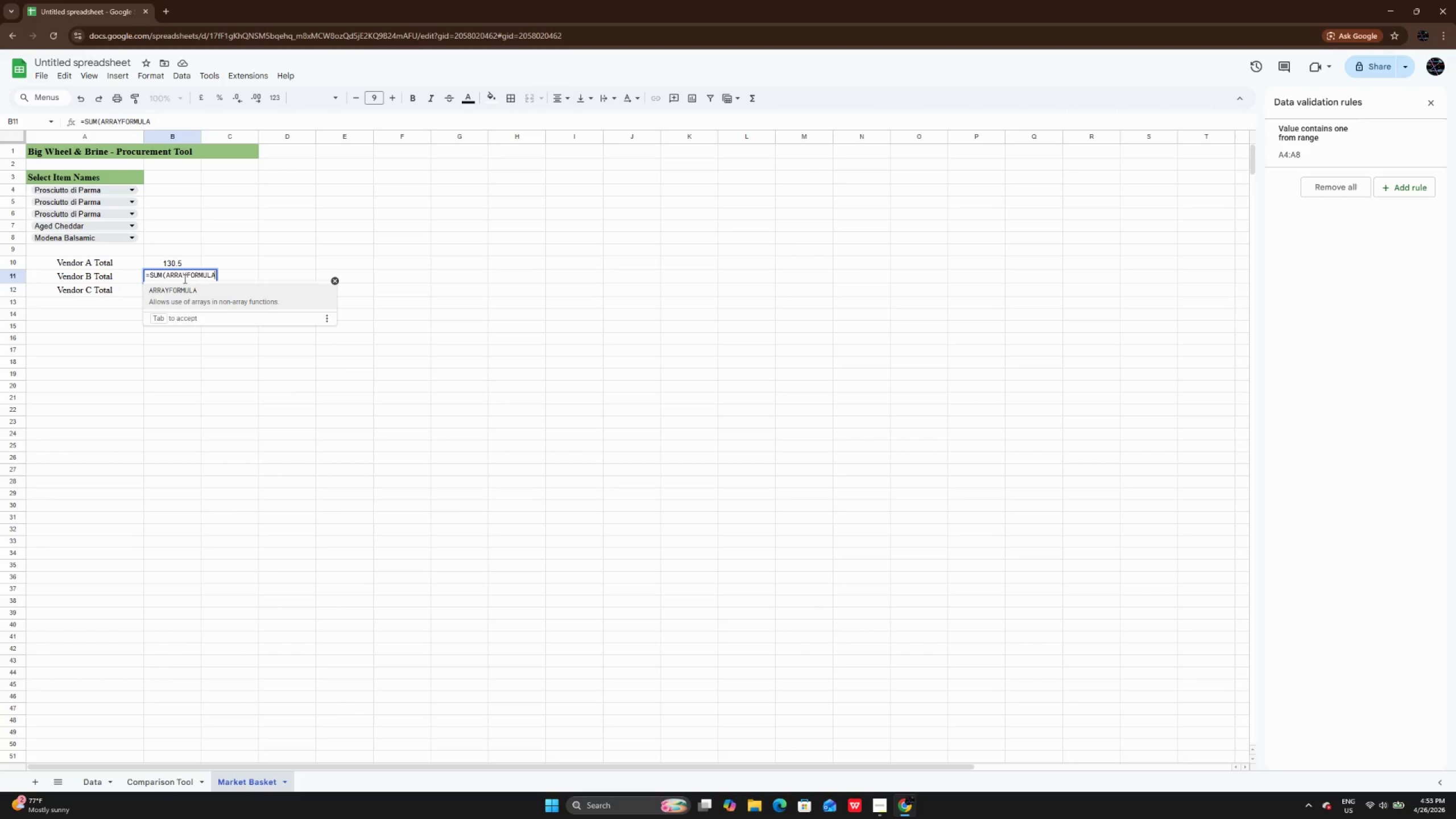 
type((XLOOKUP)
 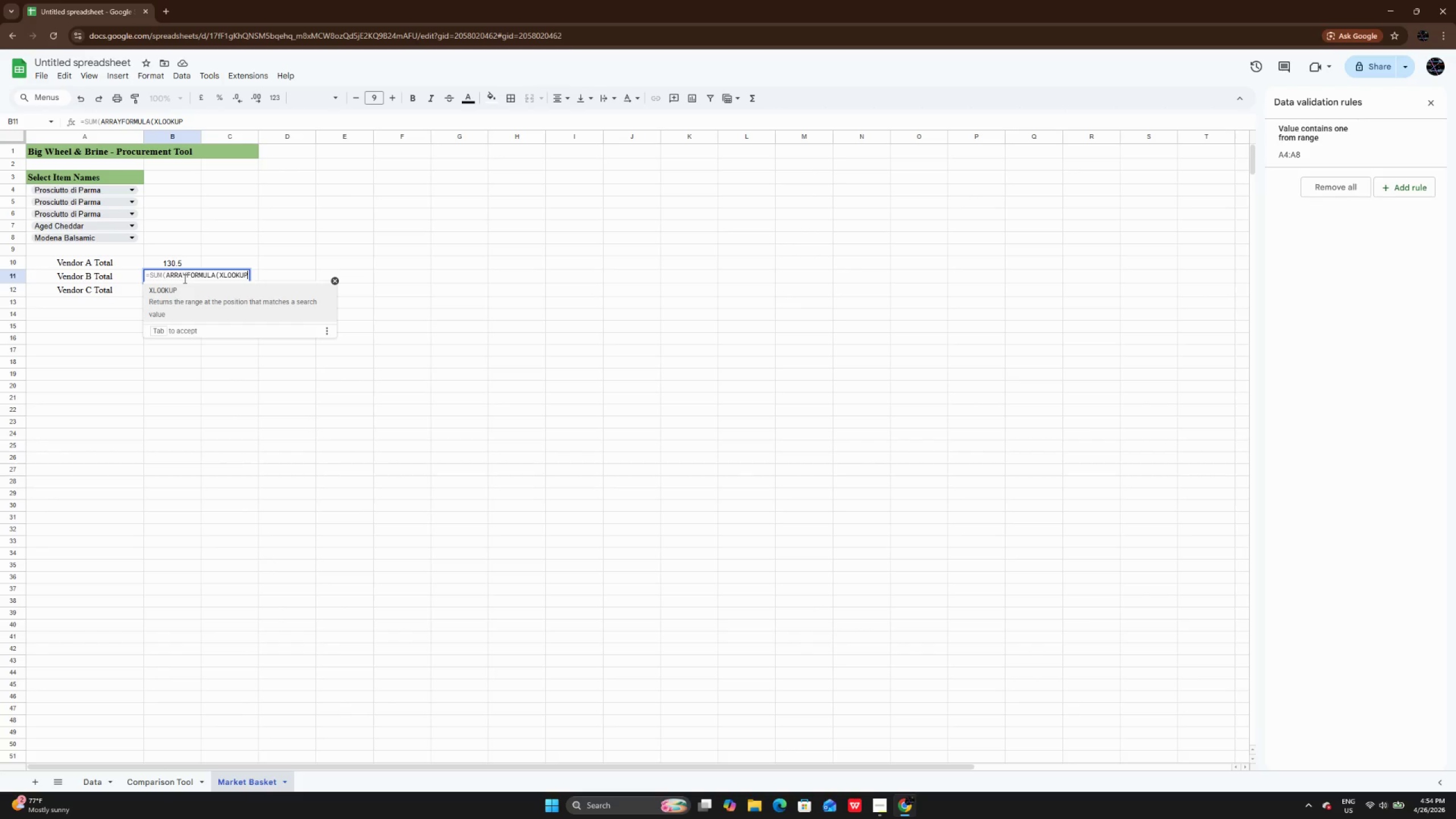 
type((A4:A8, data)
key(Backspace)
key(Backspace)
key(Backspace)
key(Backspace)
type(Data!B:b)
key(Backspace)
type(B)
 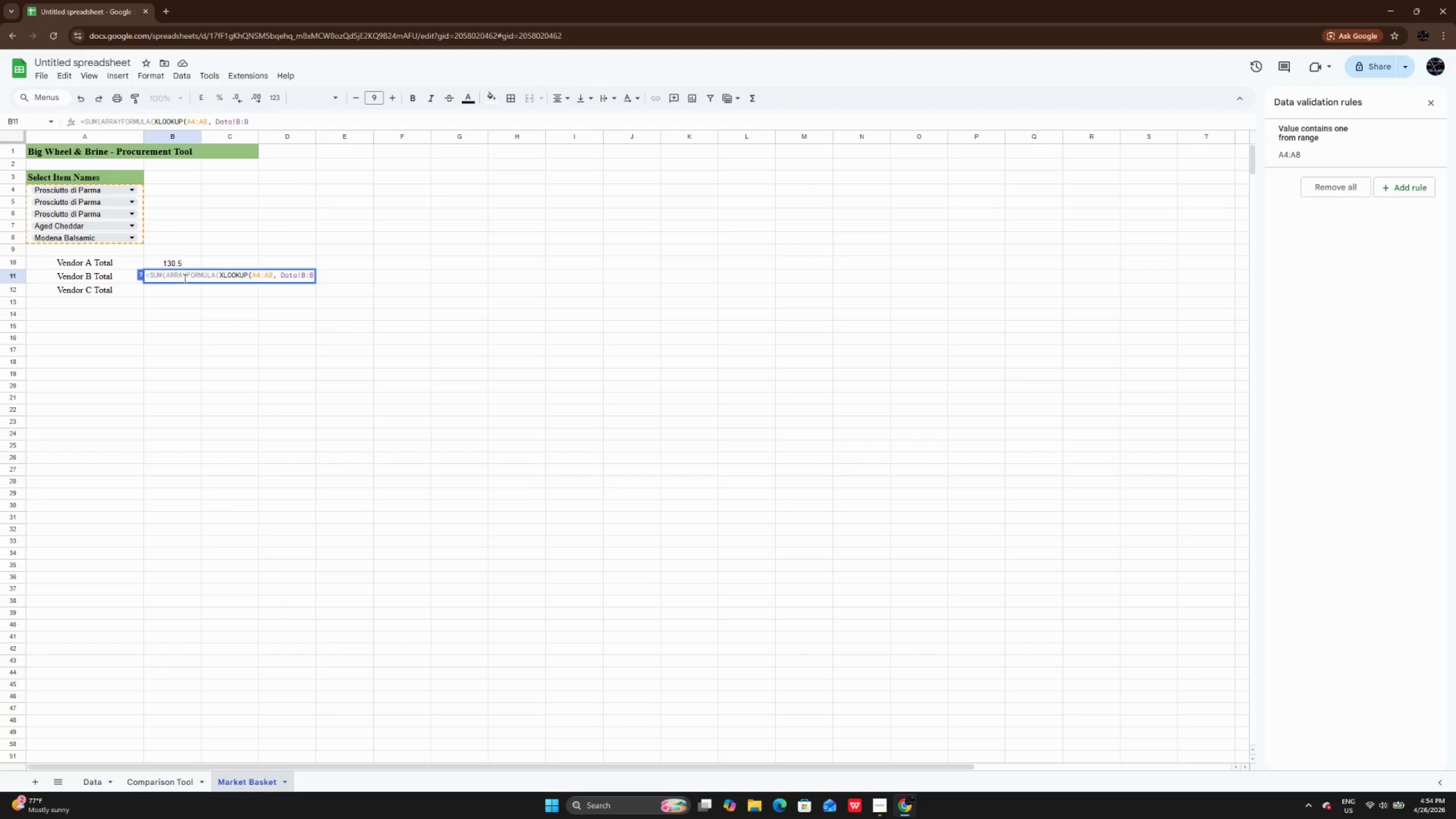 
type(, d)
key(Backspace)
type(Data!F:F))))
 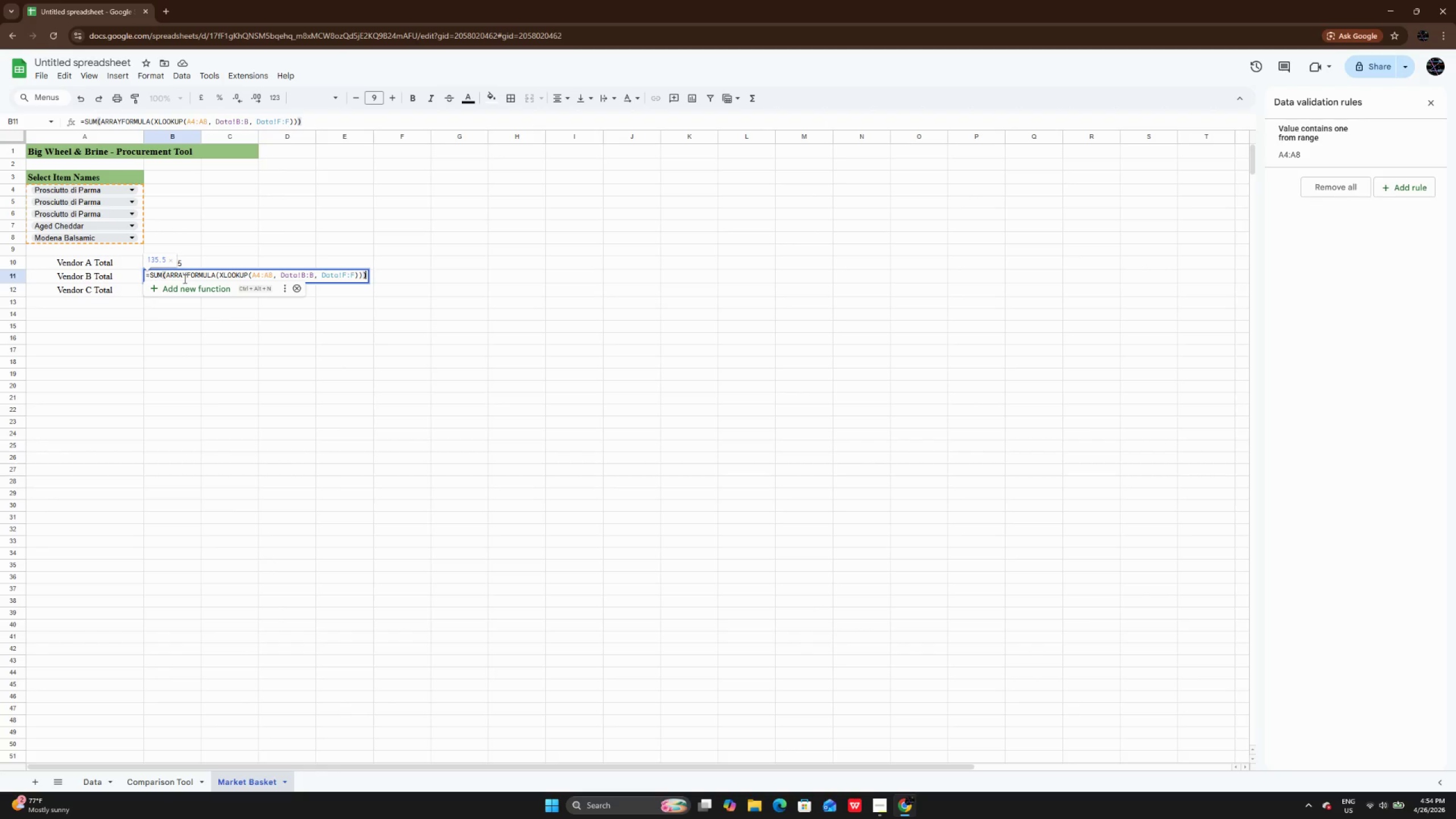 
key(Enter)
 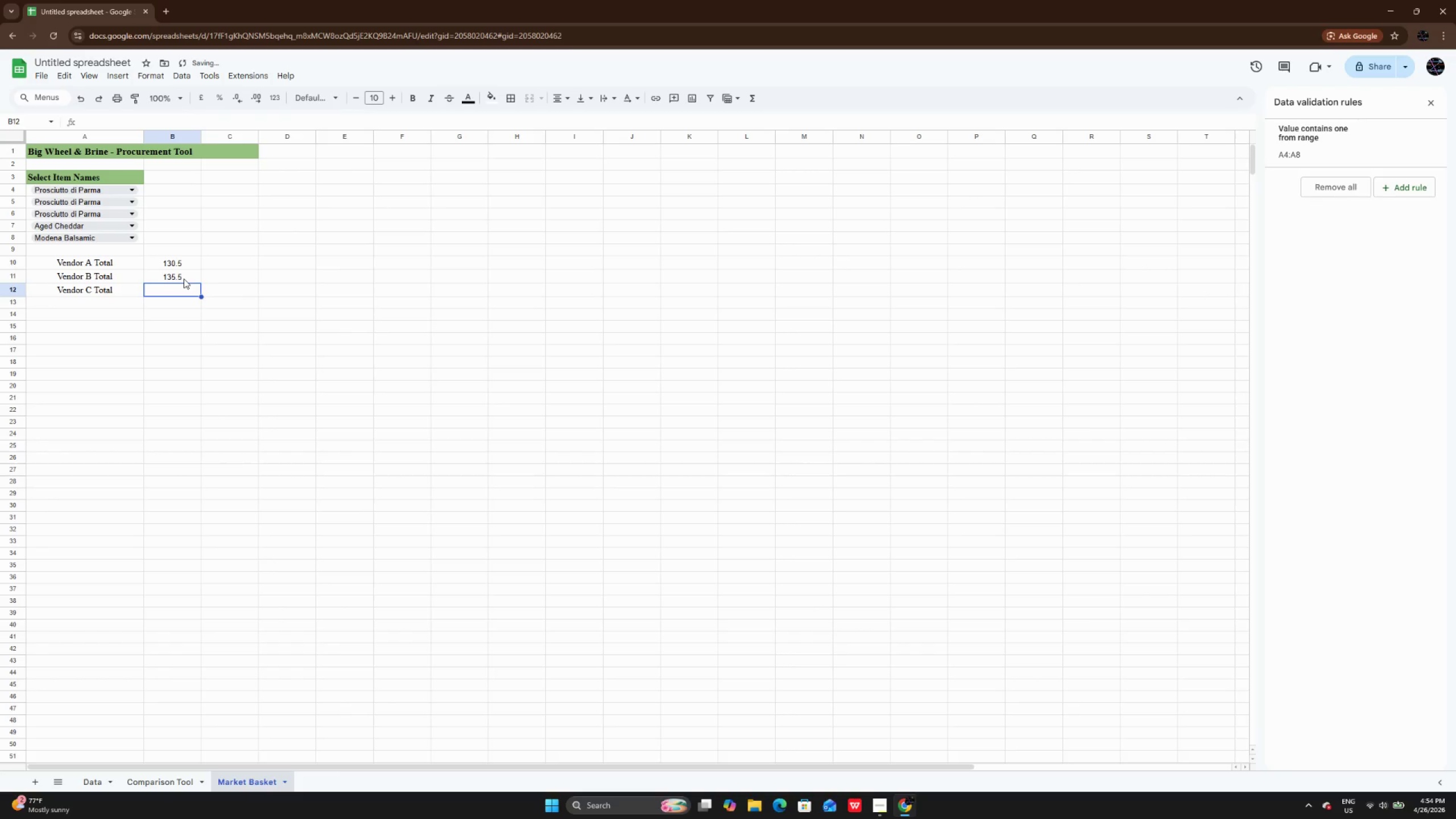 
left_click([184, 279])
 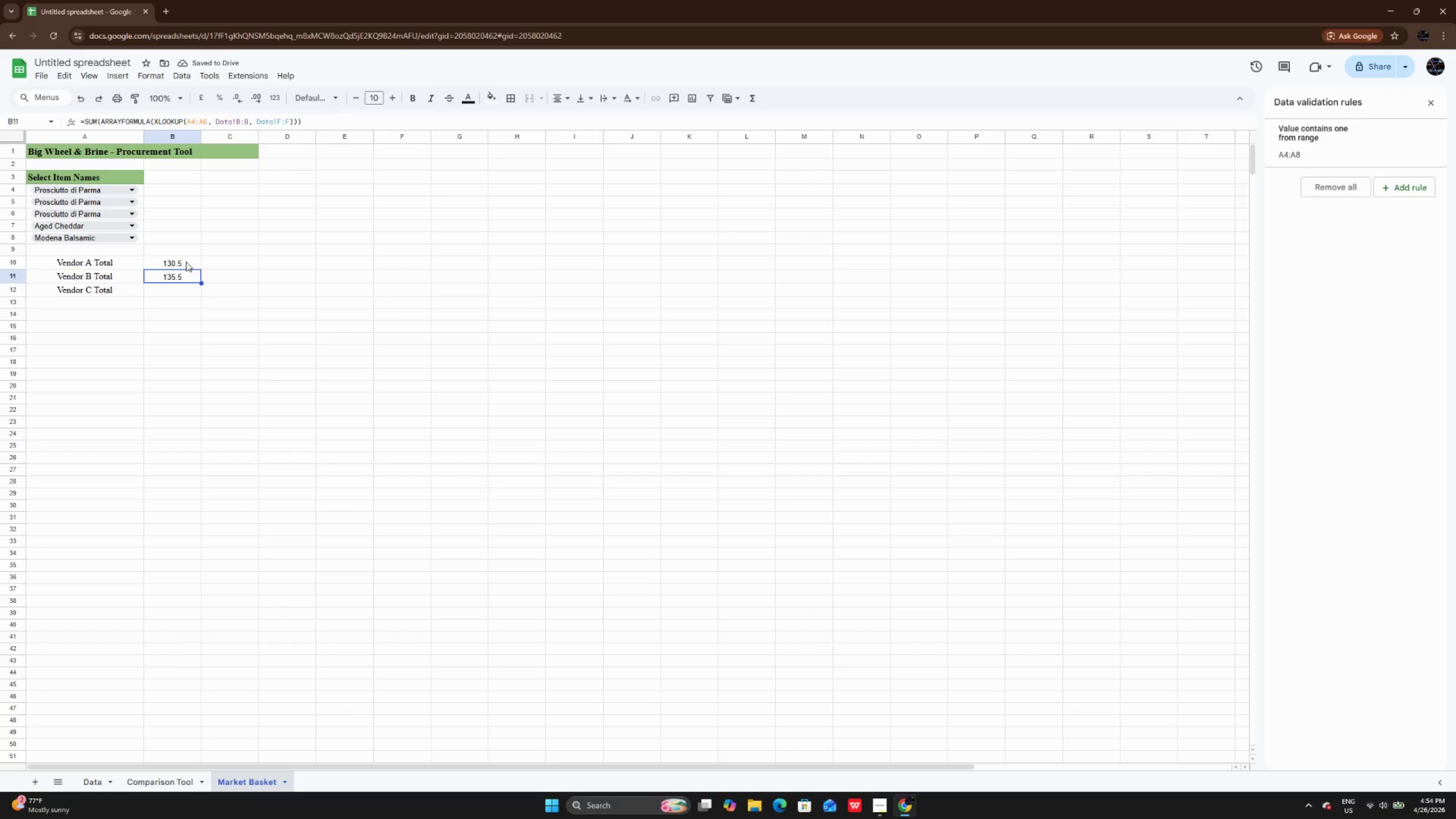 
left_click([186, 262])
 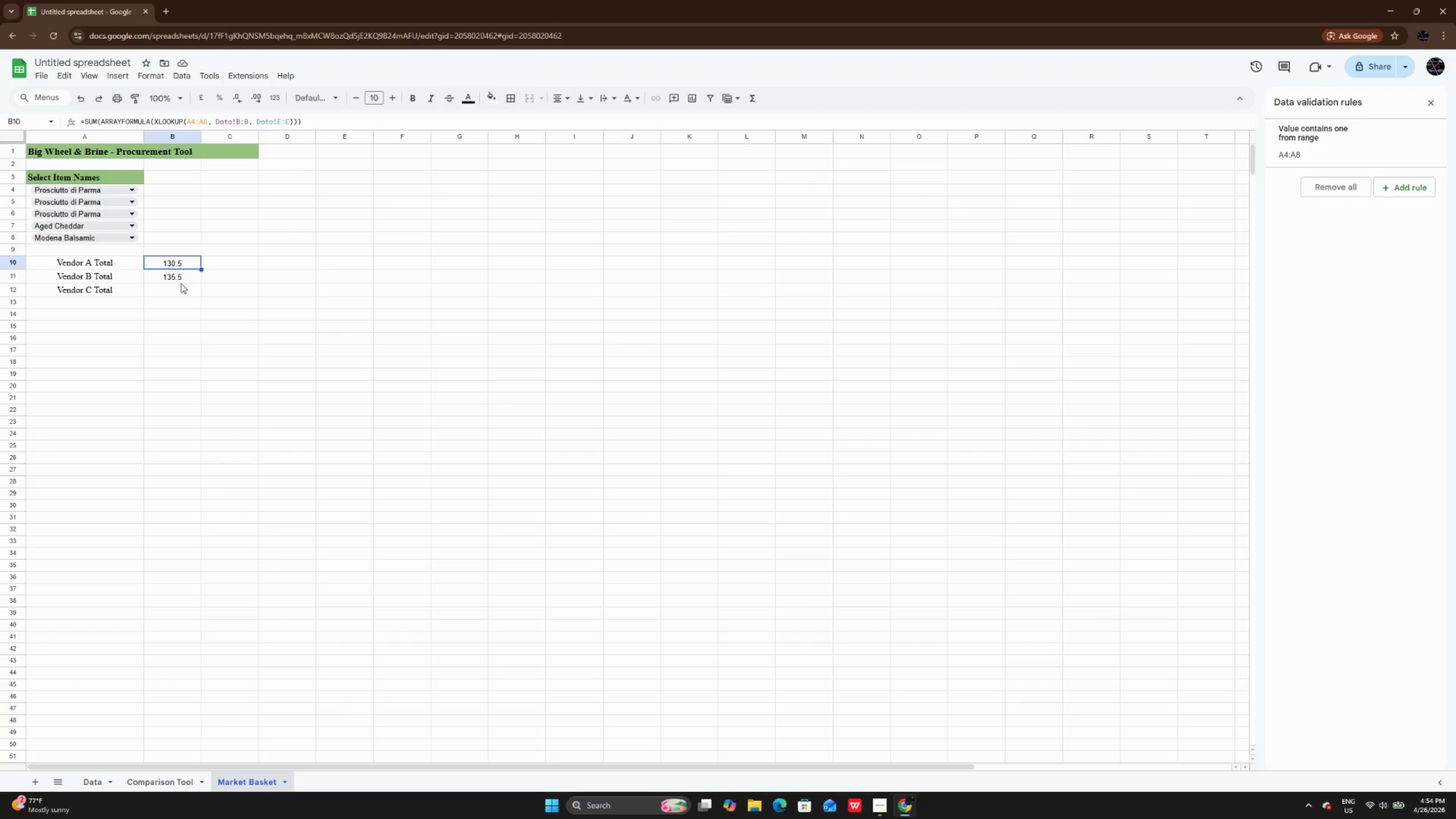 
left_click([185, 275])
 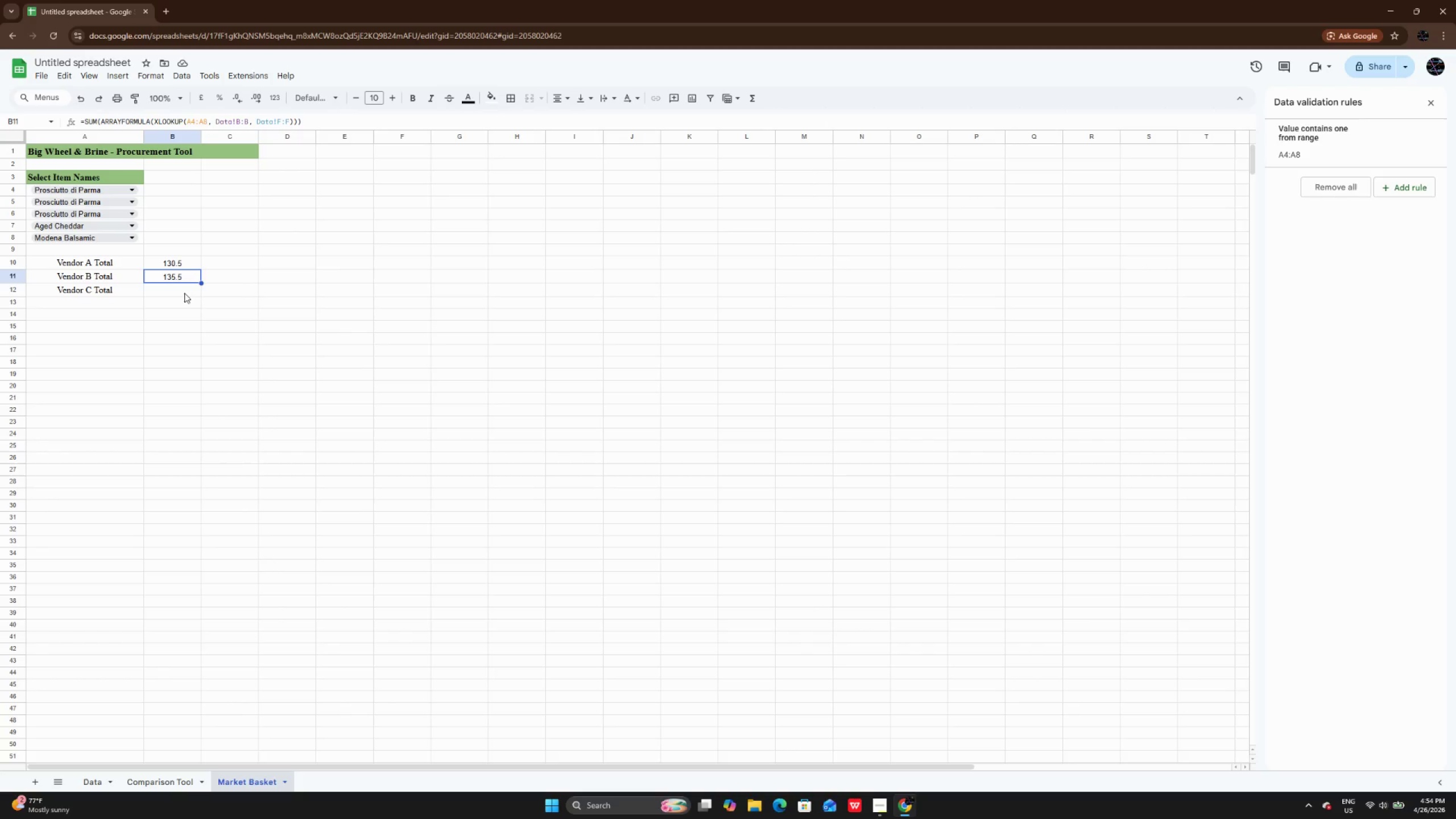 
left_click([184, 293])
 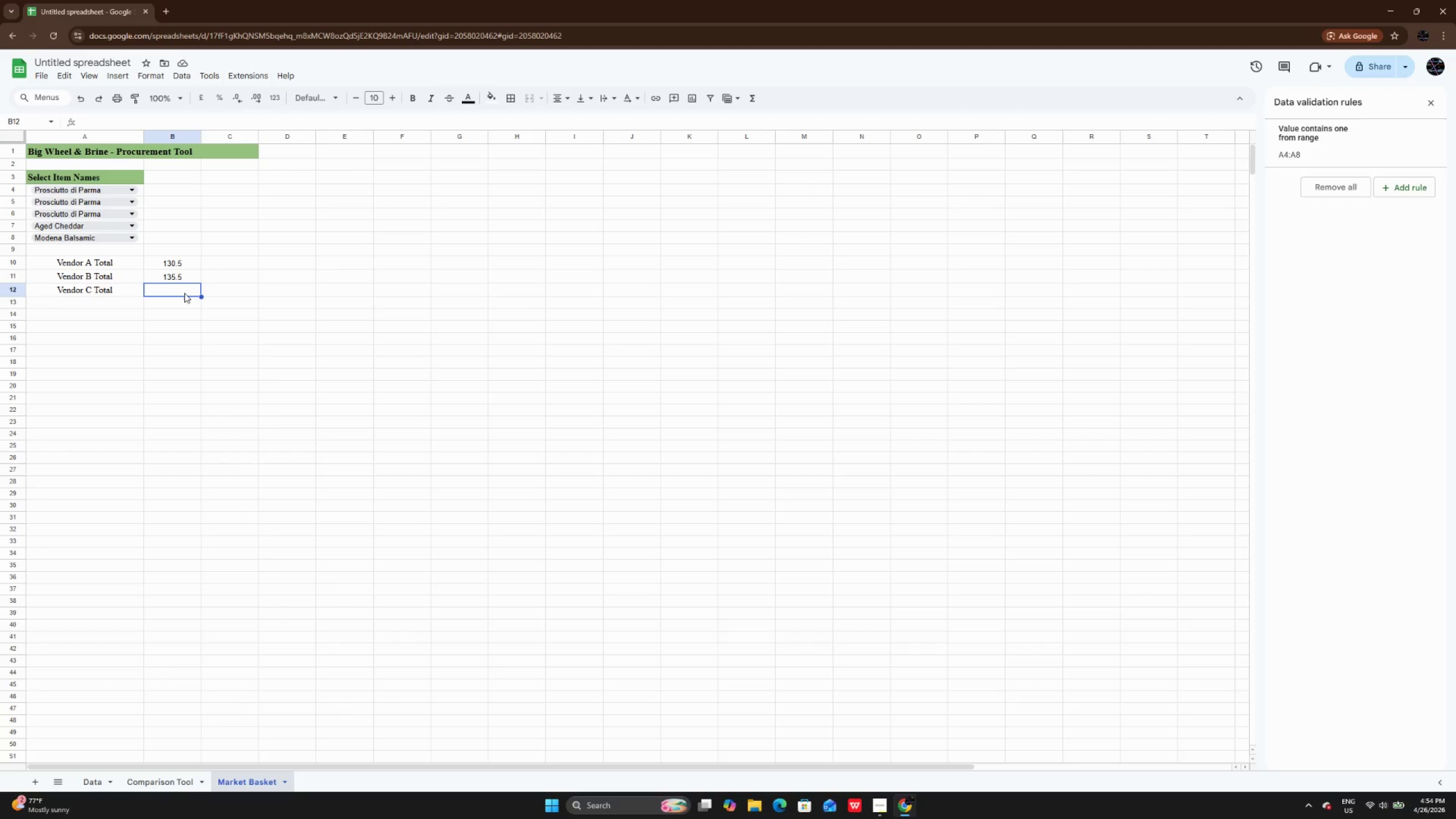 
wait(6.95)
 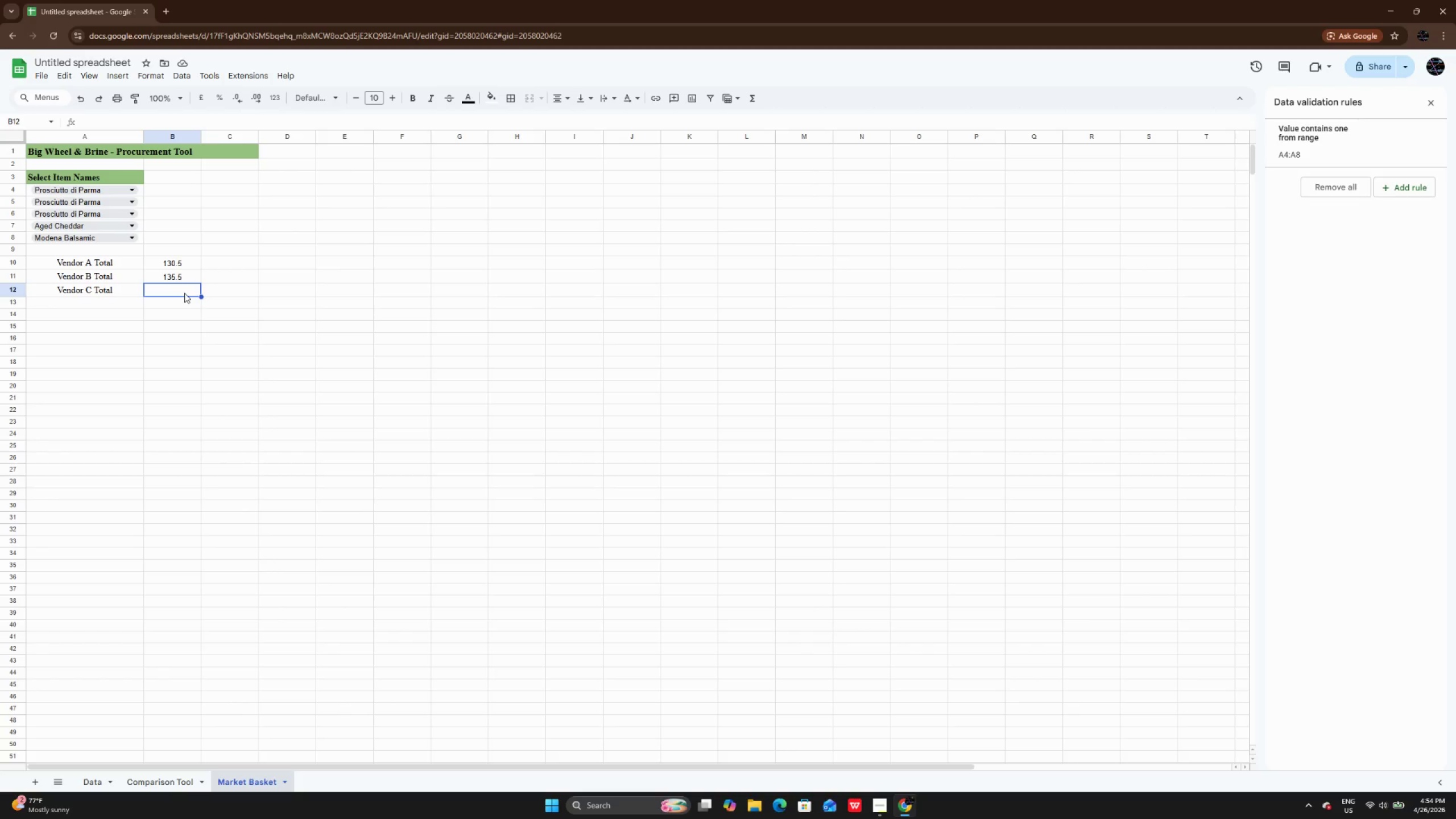 
type(=sum)
key(Backspace)
key(Backspace)
key(Backspace)
type(SUM)
 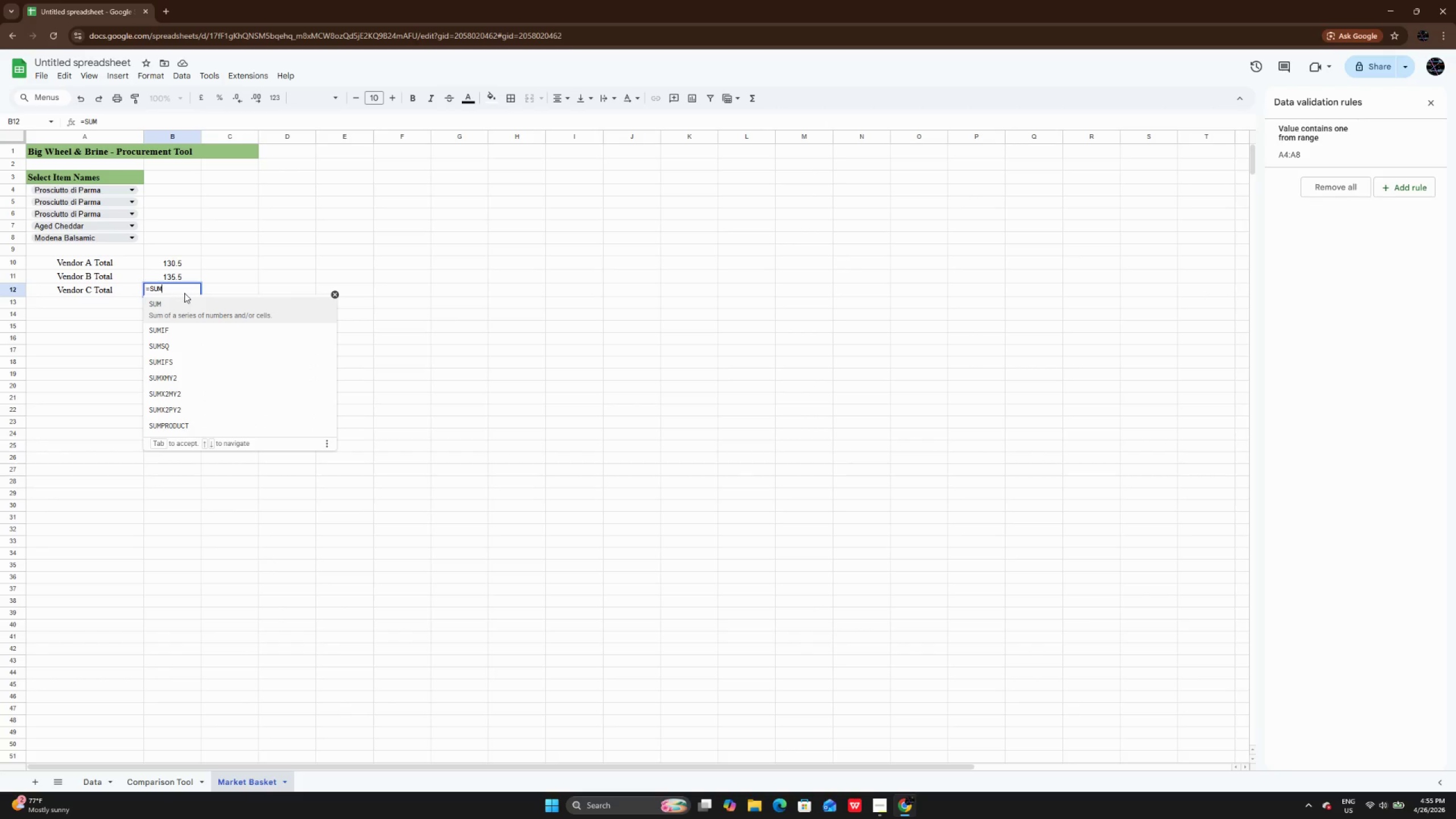 
type((ARRAYFORMULA(XLOOKUP()
 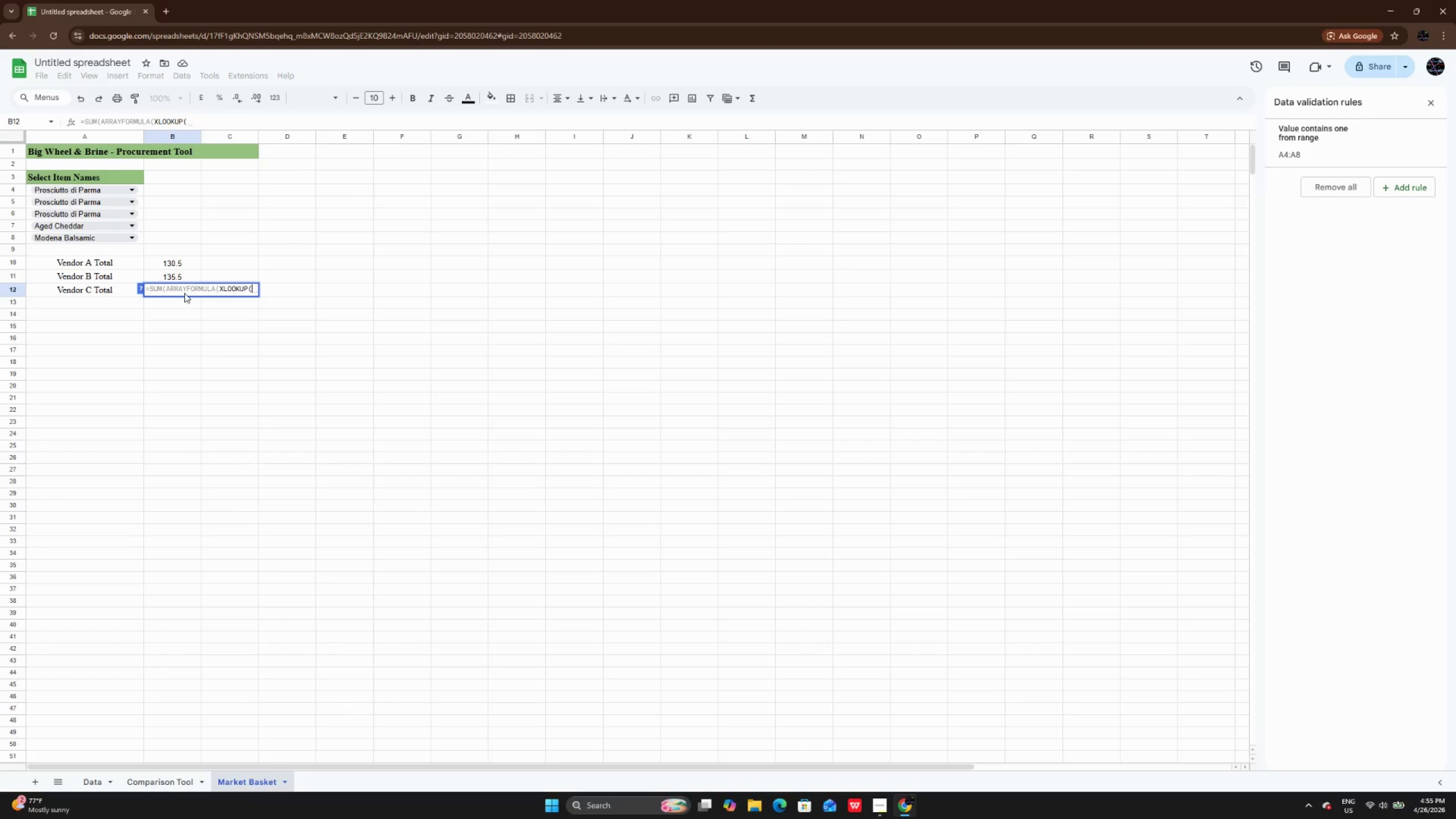 
type(A4)
 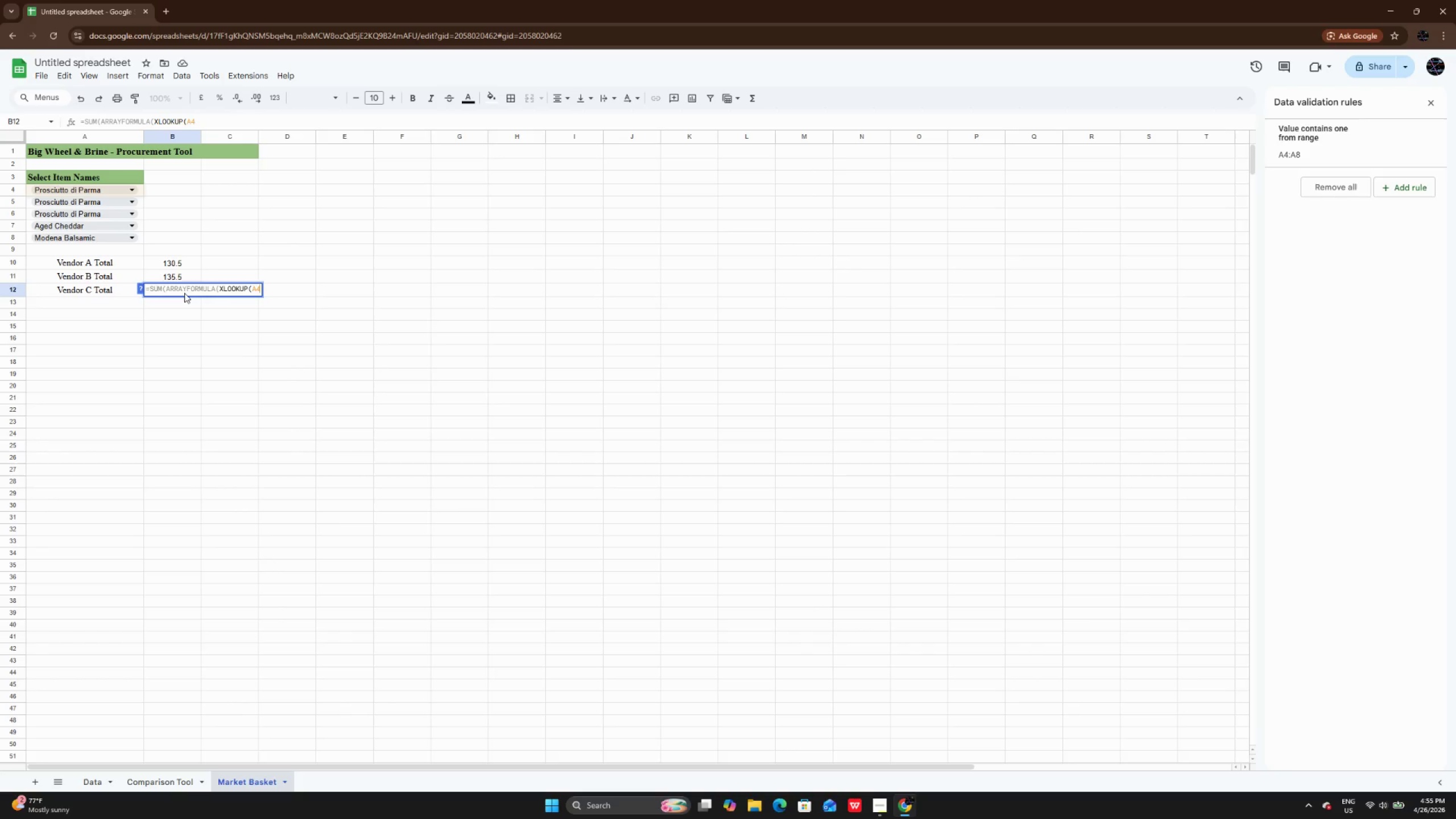 
type(:A8, Data!B:B, Data!G:G))
 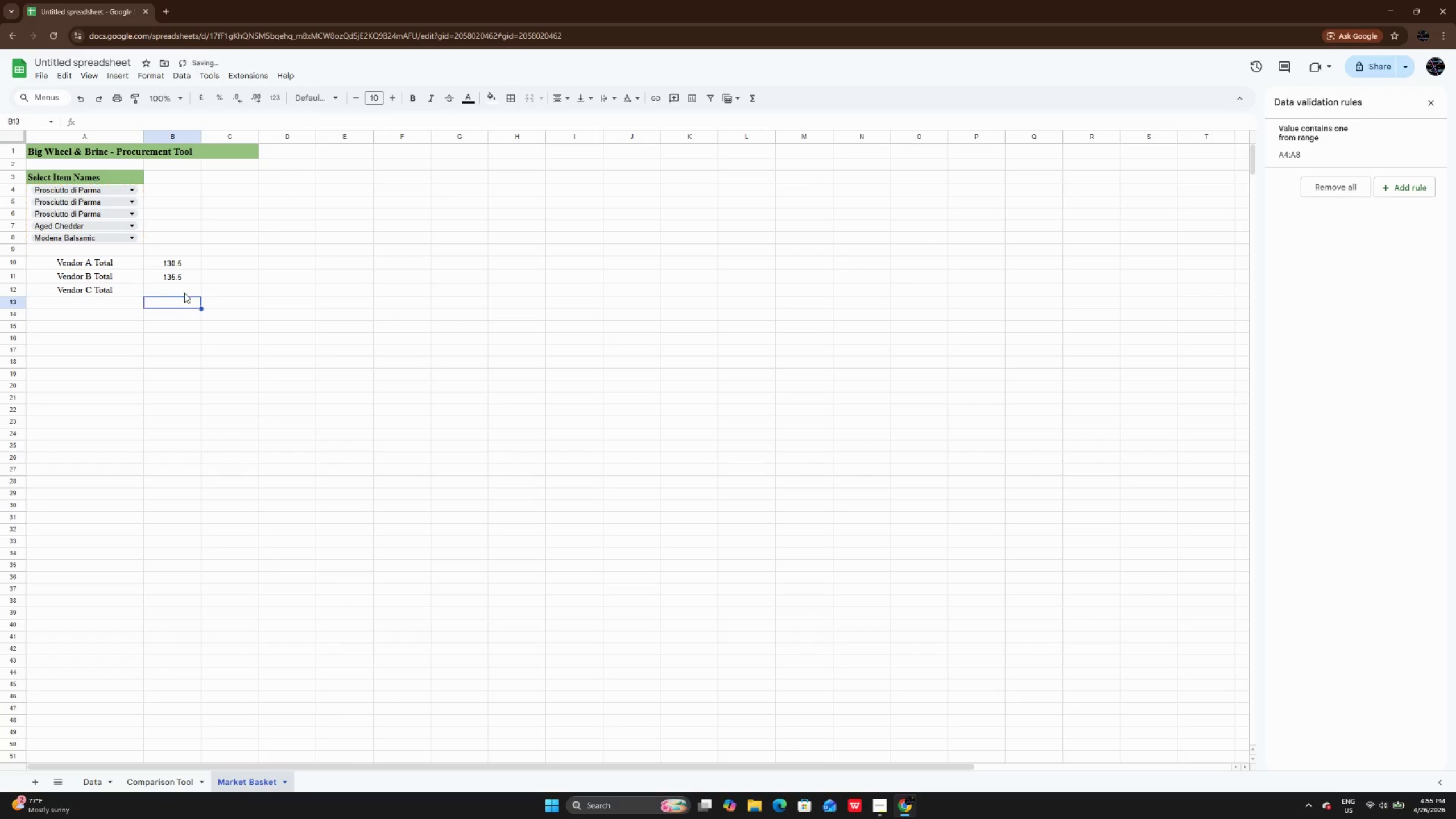 
 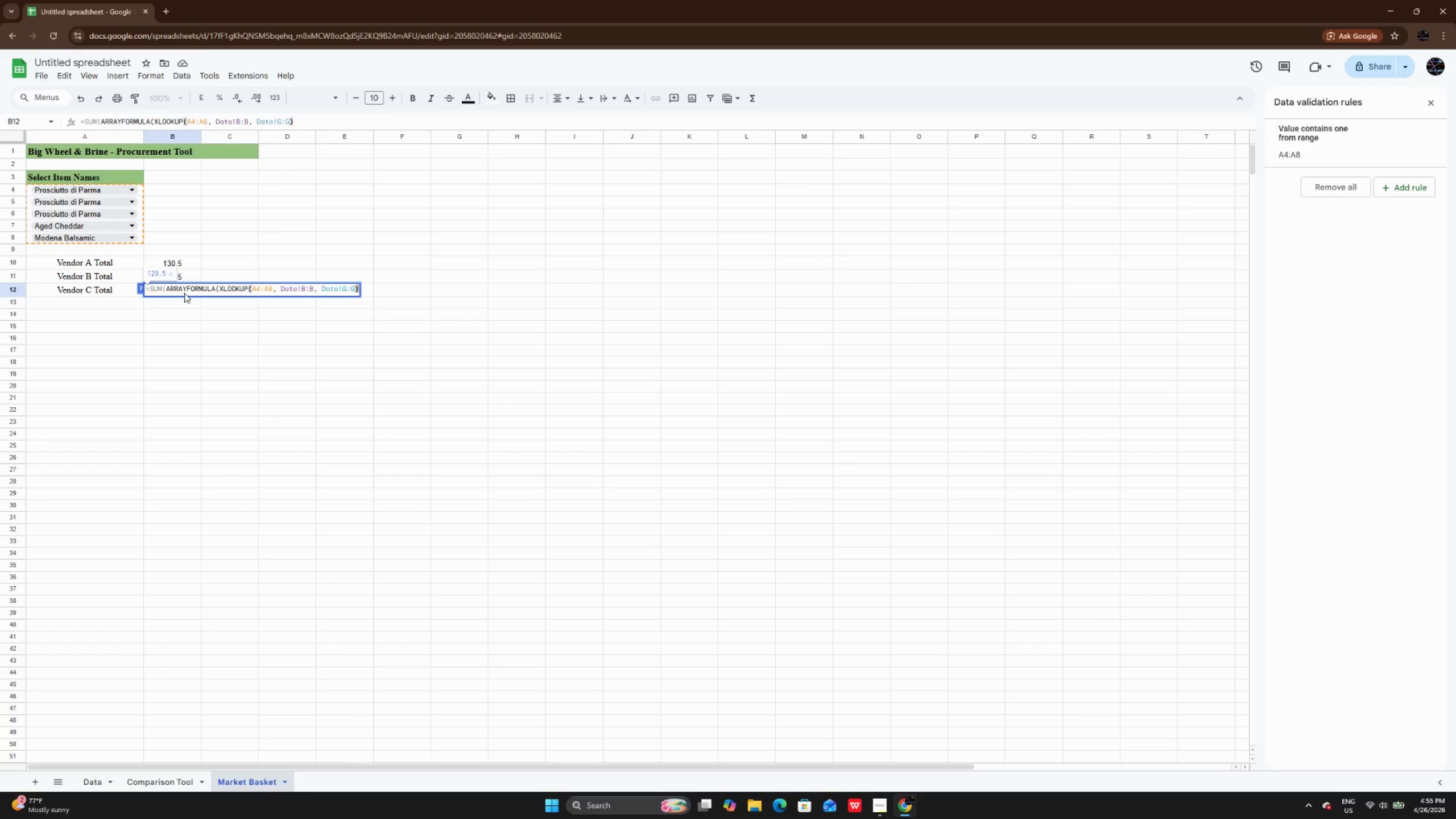 
key(Enter)
 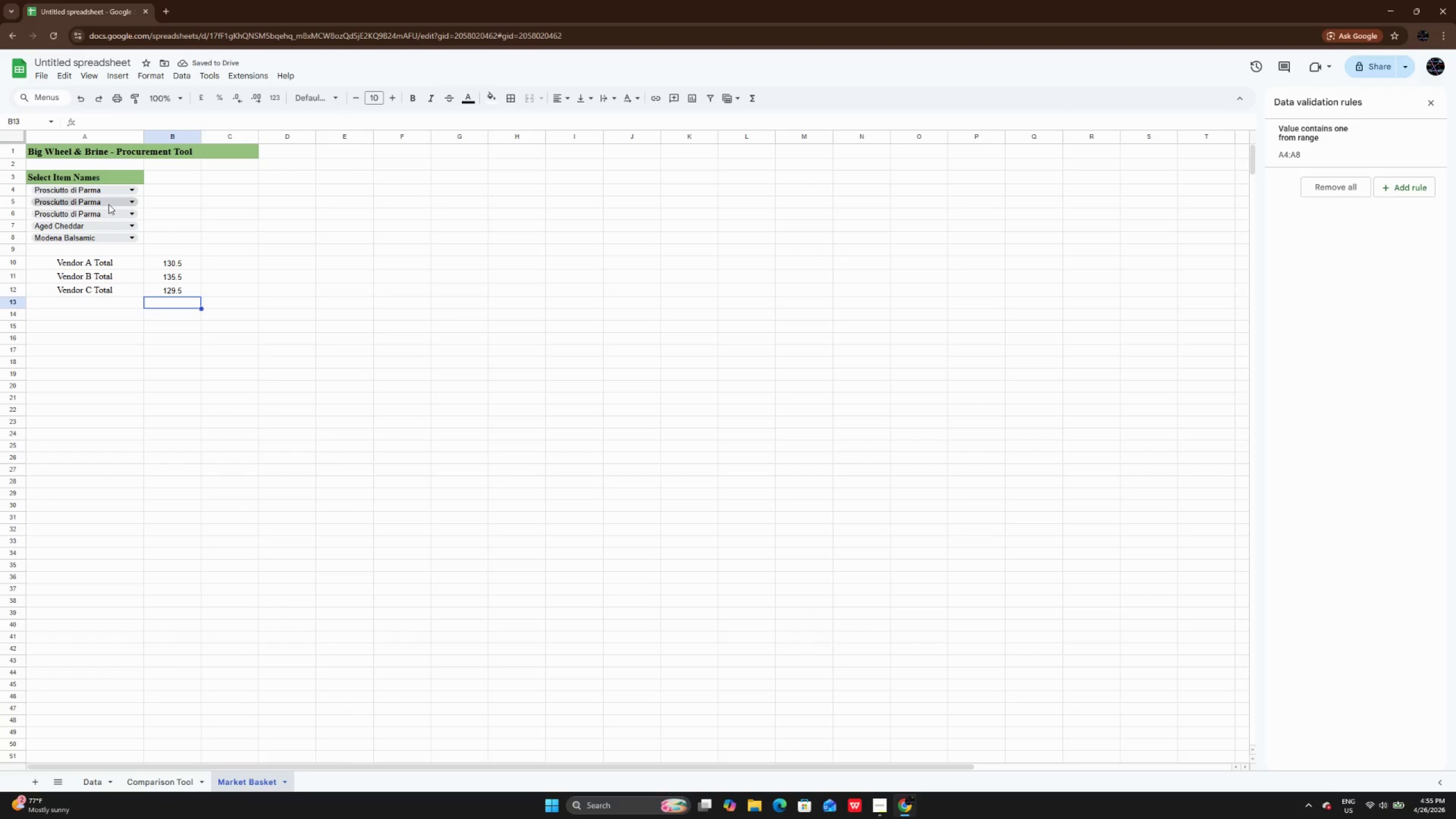 
left_click([113, 192])
 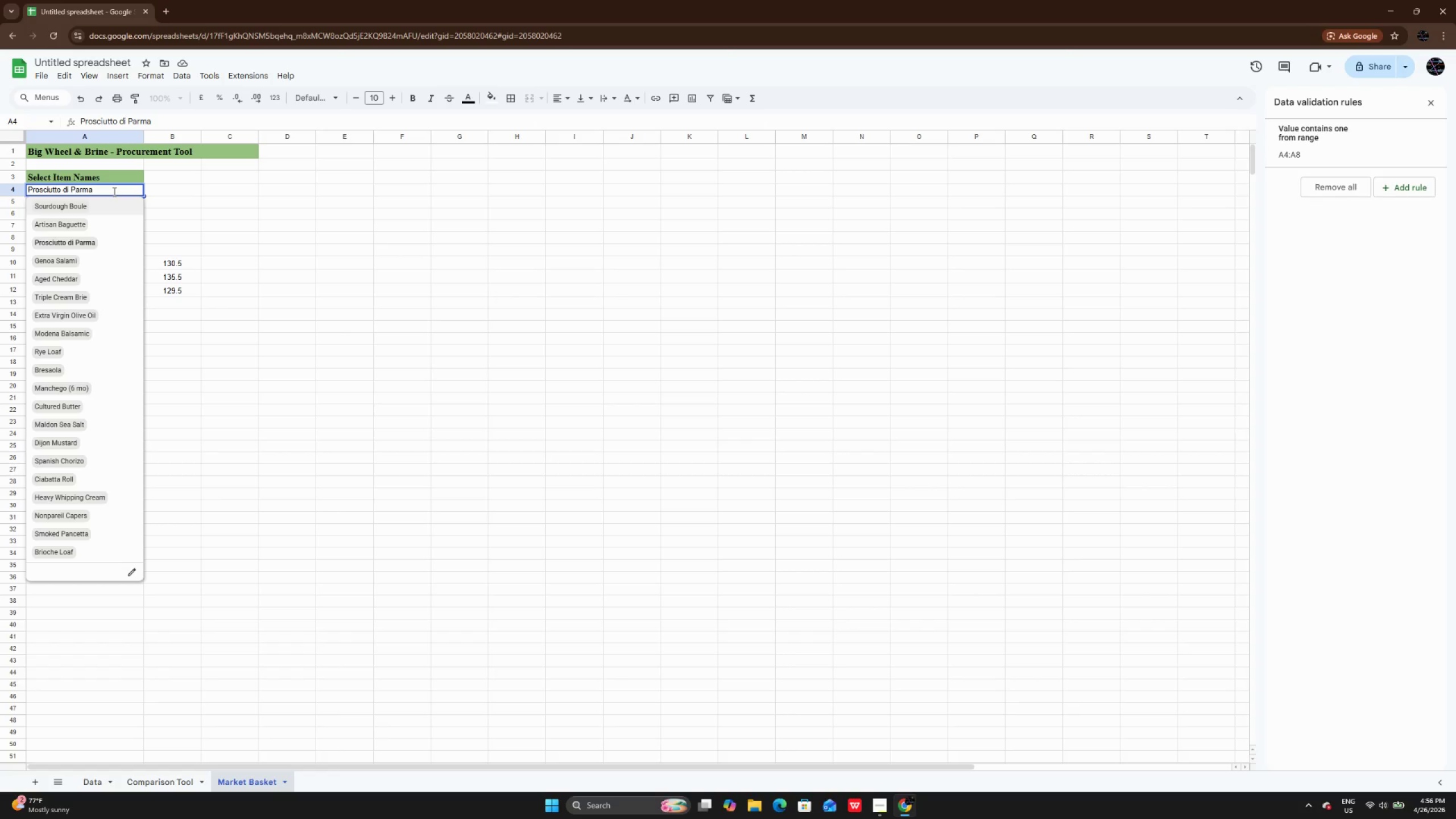 
wait(6.47)
 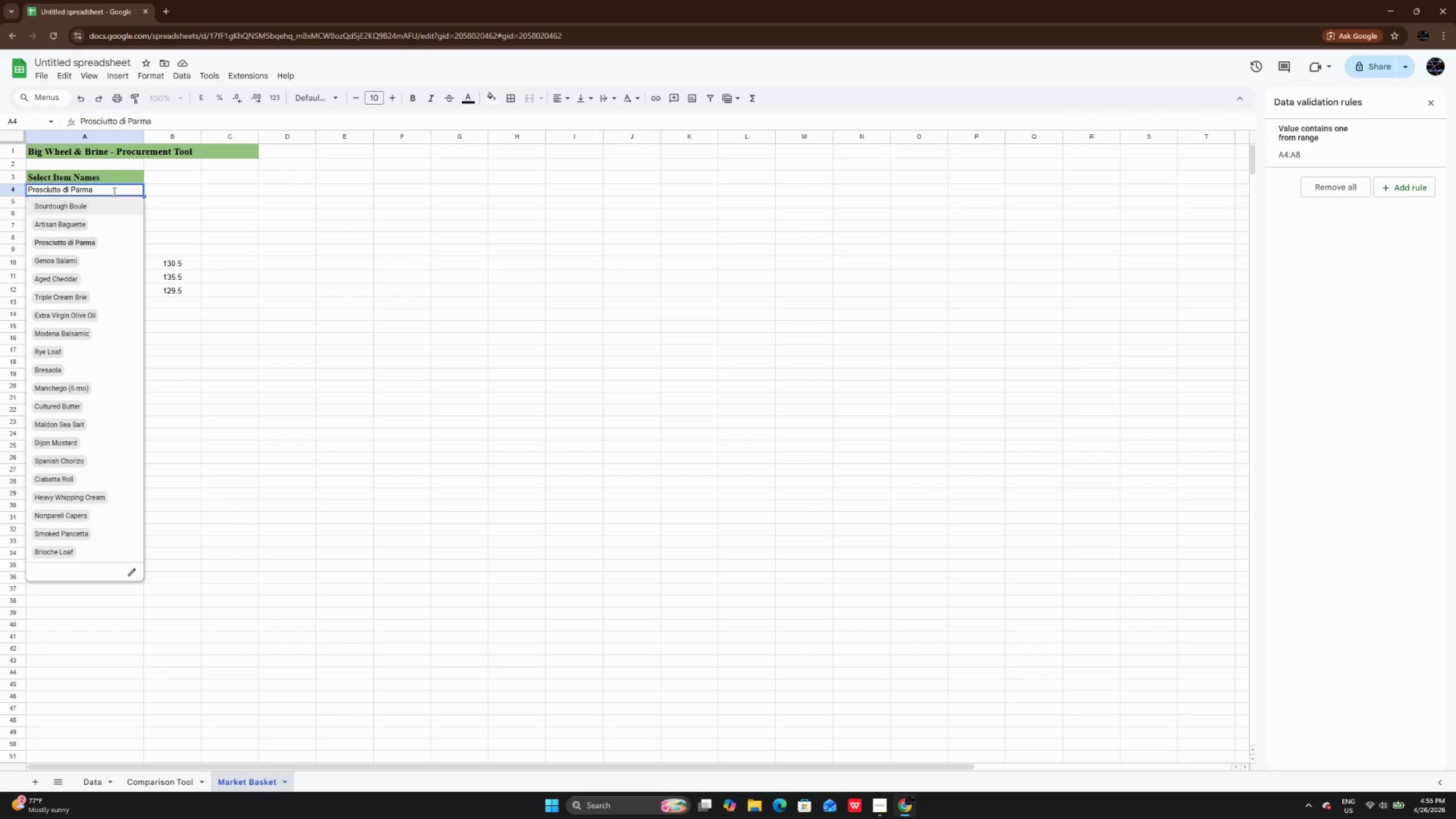 
left_click([57, 423])
 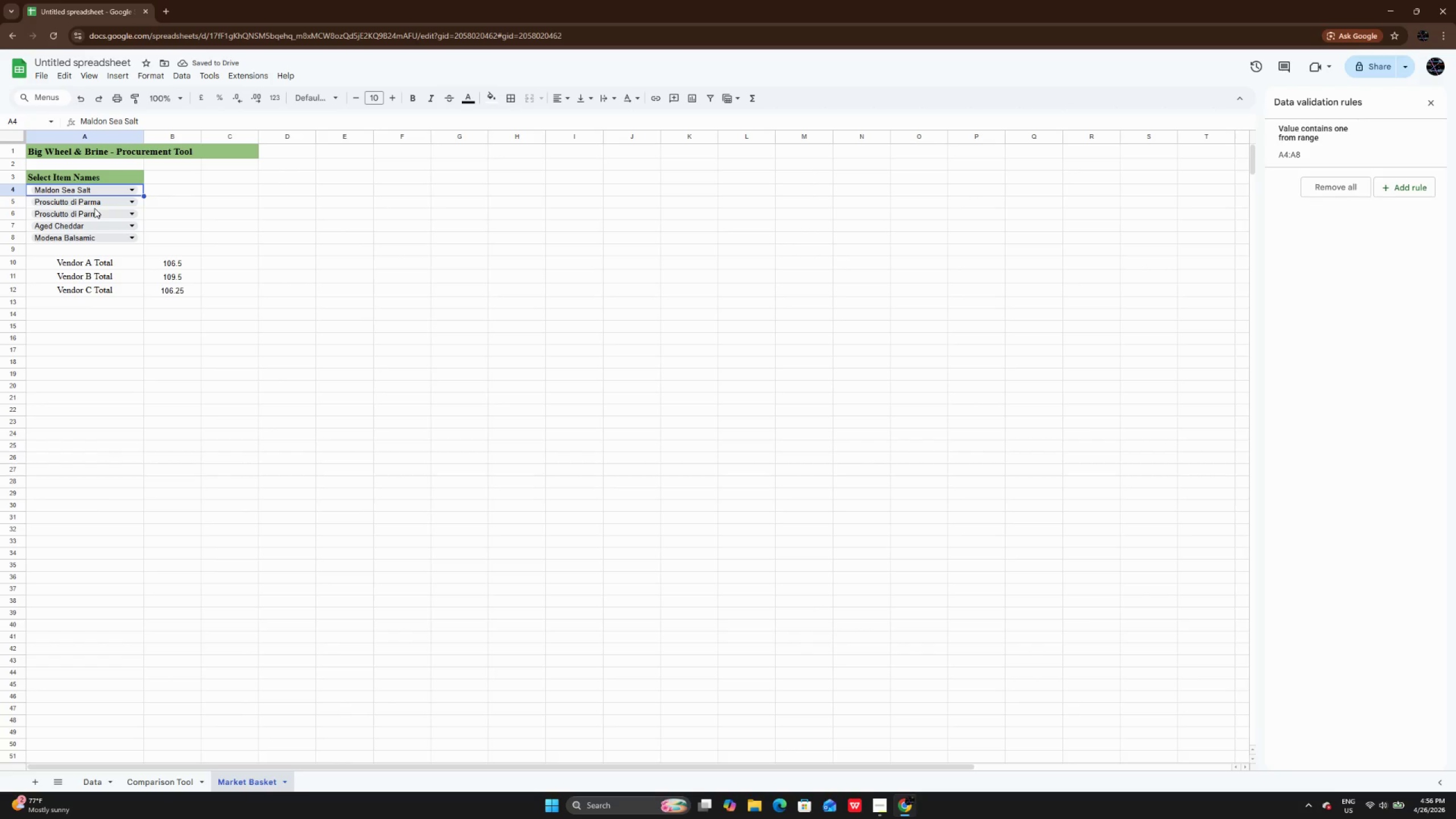 
wait(6.58)
 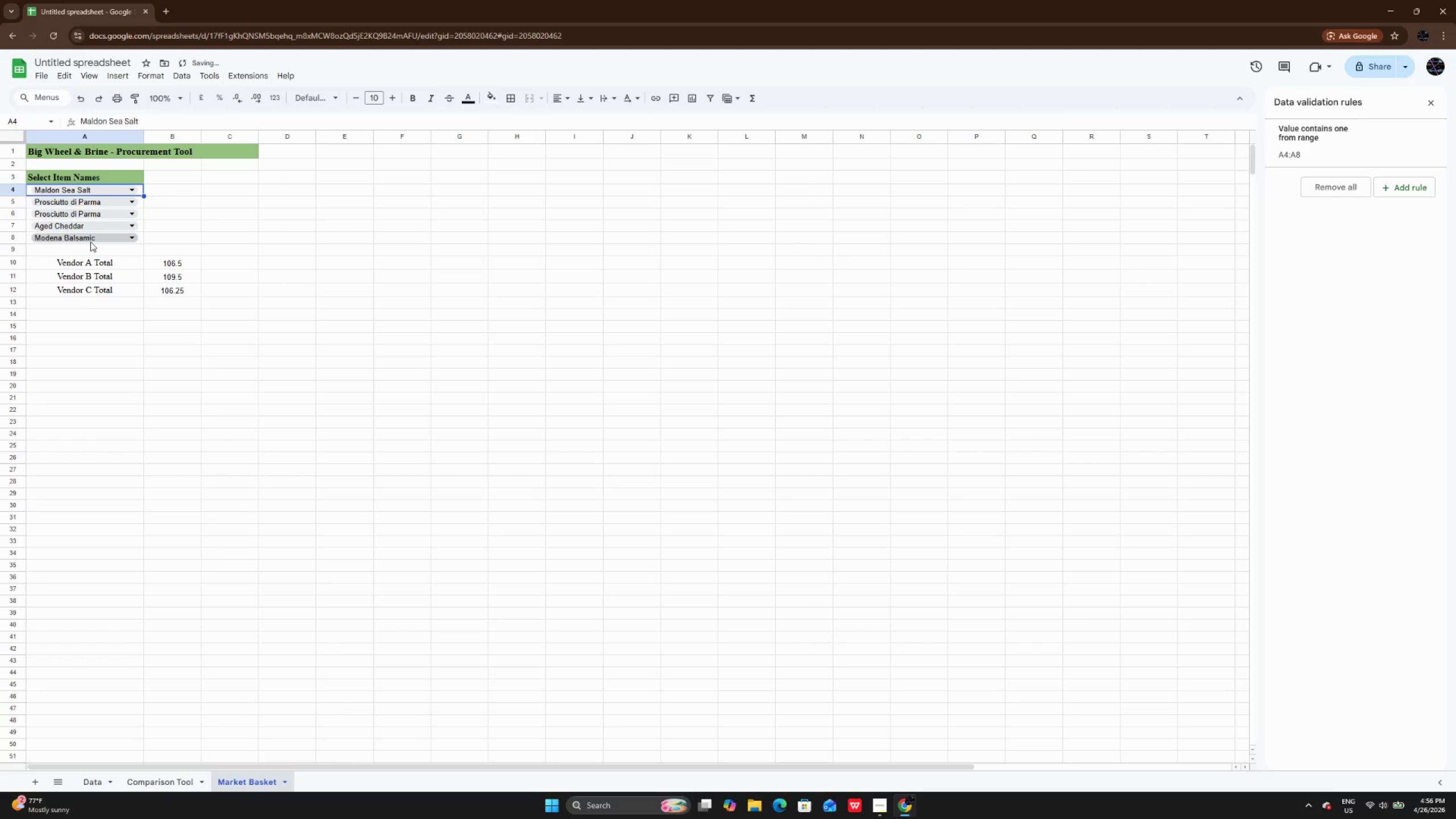 
left_click([94, 216])
 